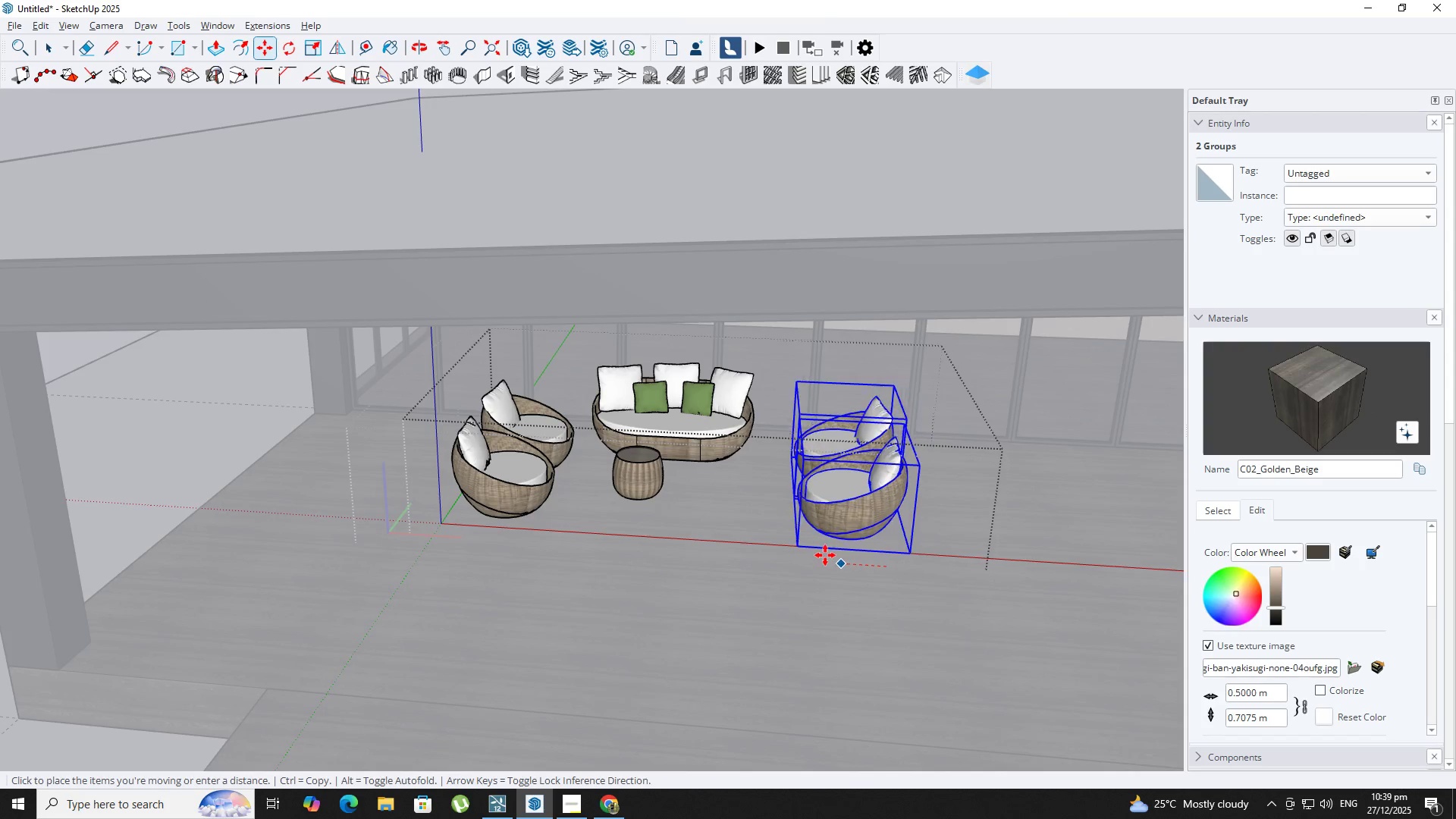 
mouse_move([821, 541])
 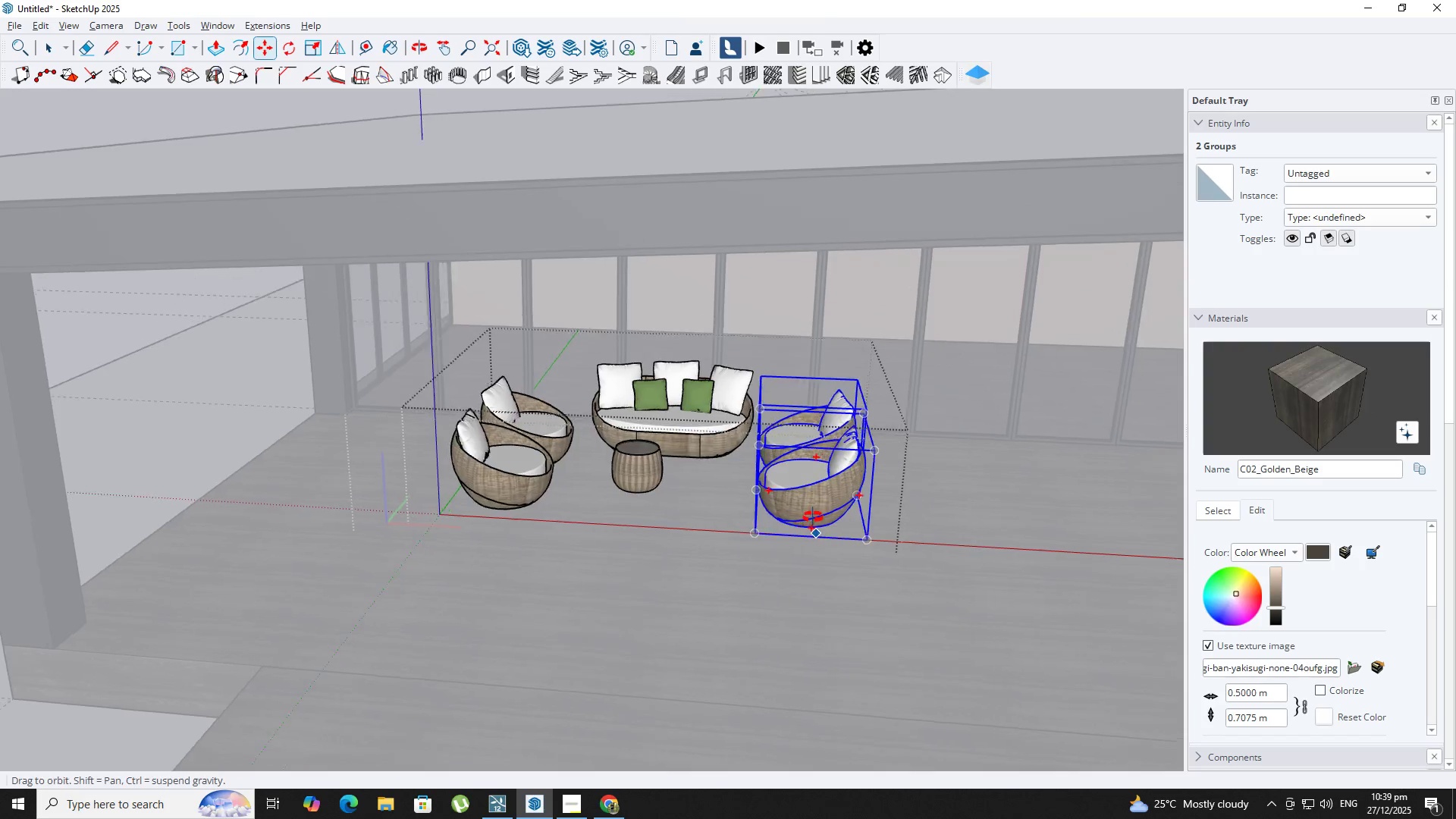 
key(Space)
 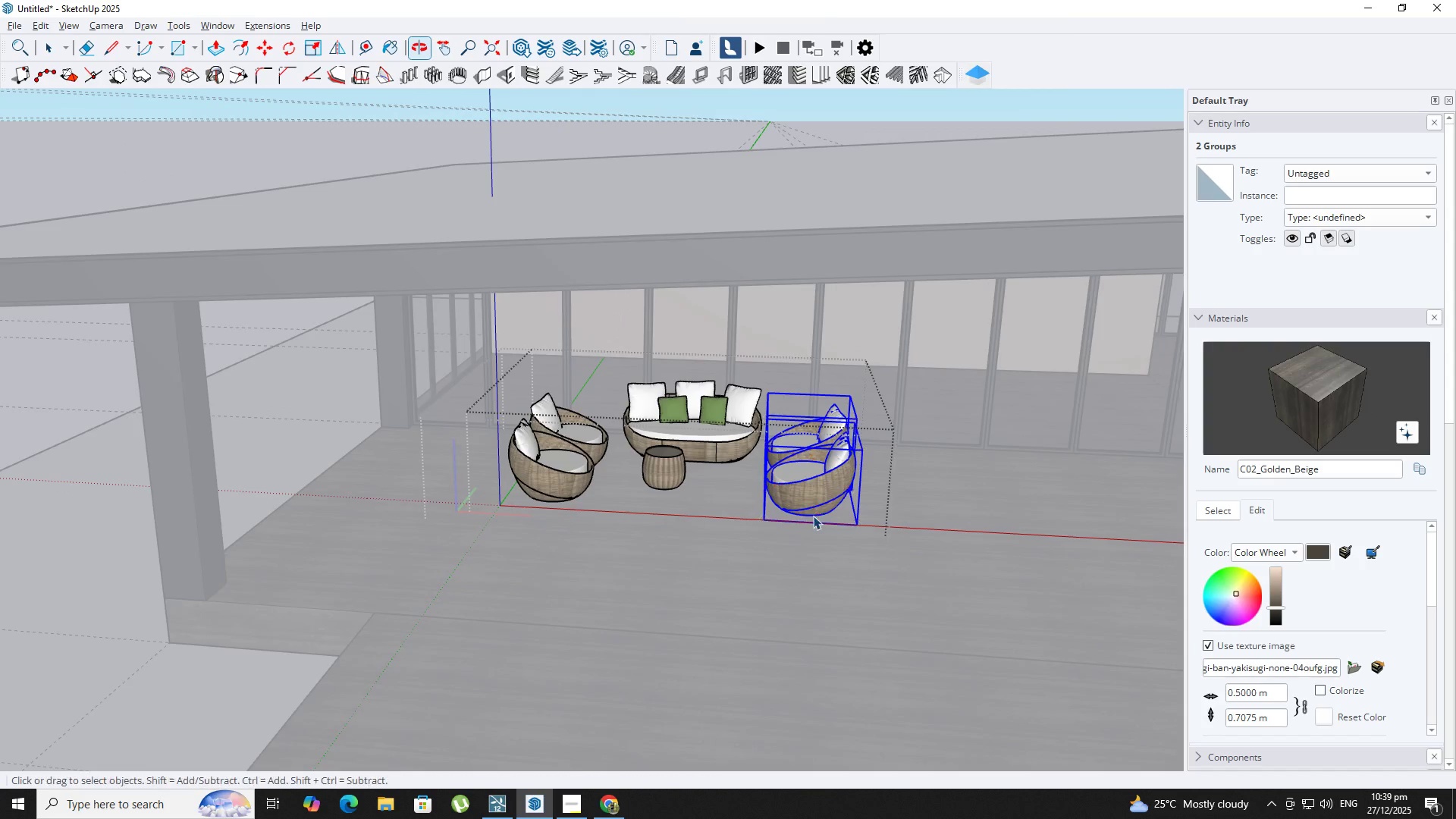 
key(Escape)
 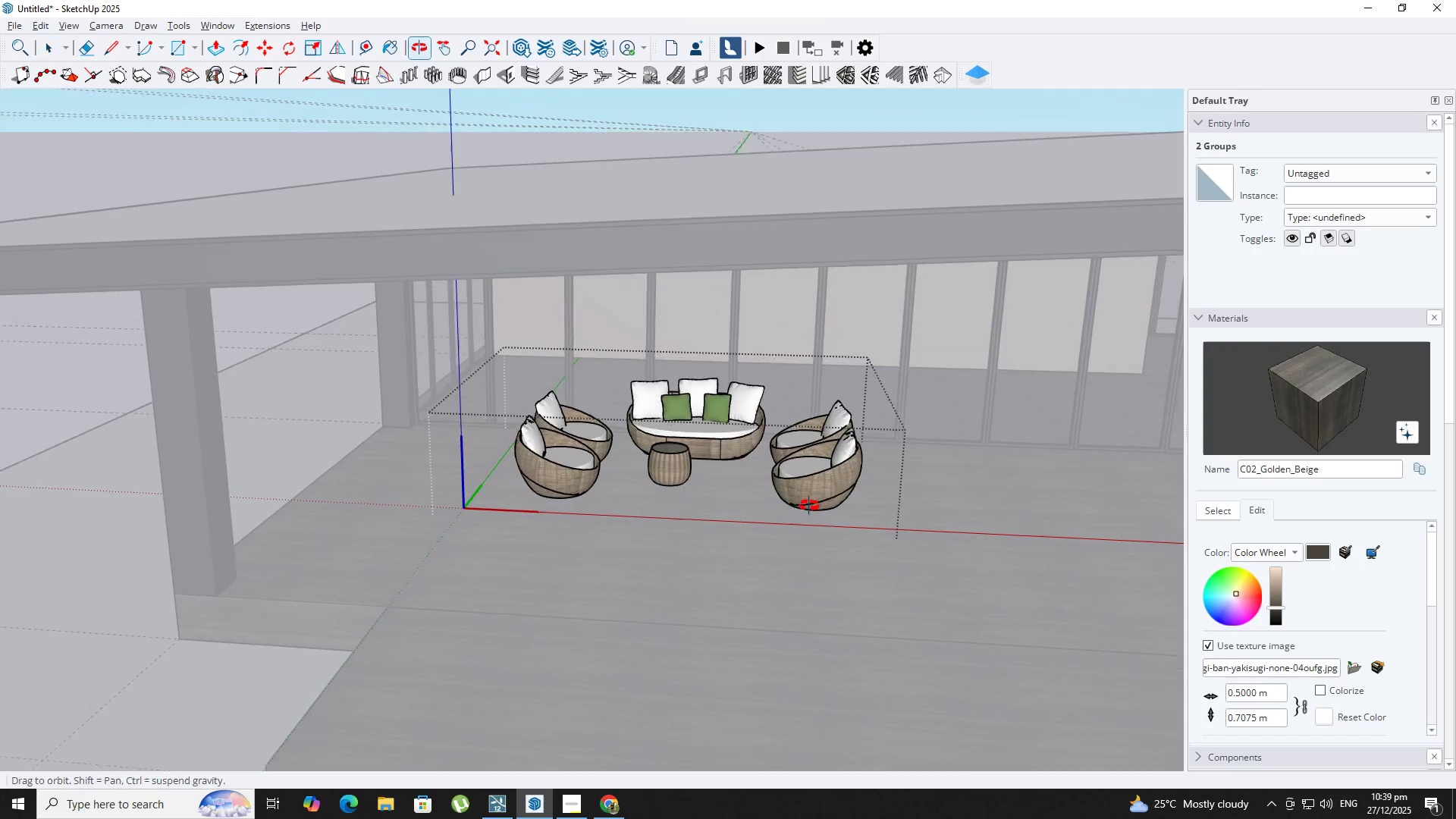 
scroll: coordinate [813, 516], scroll_direction: down, amount: 2.0
 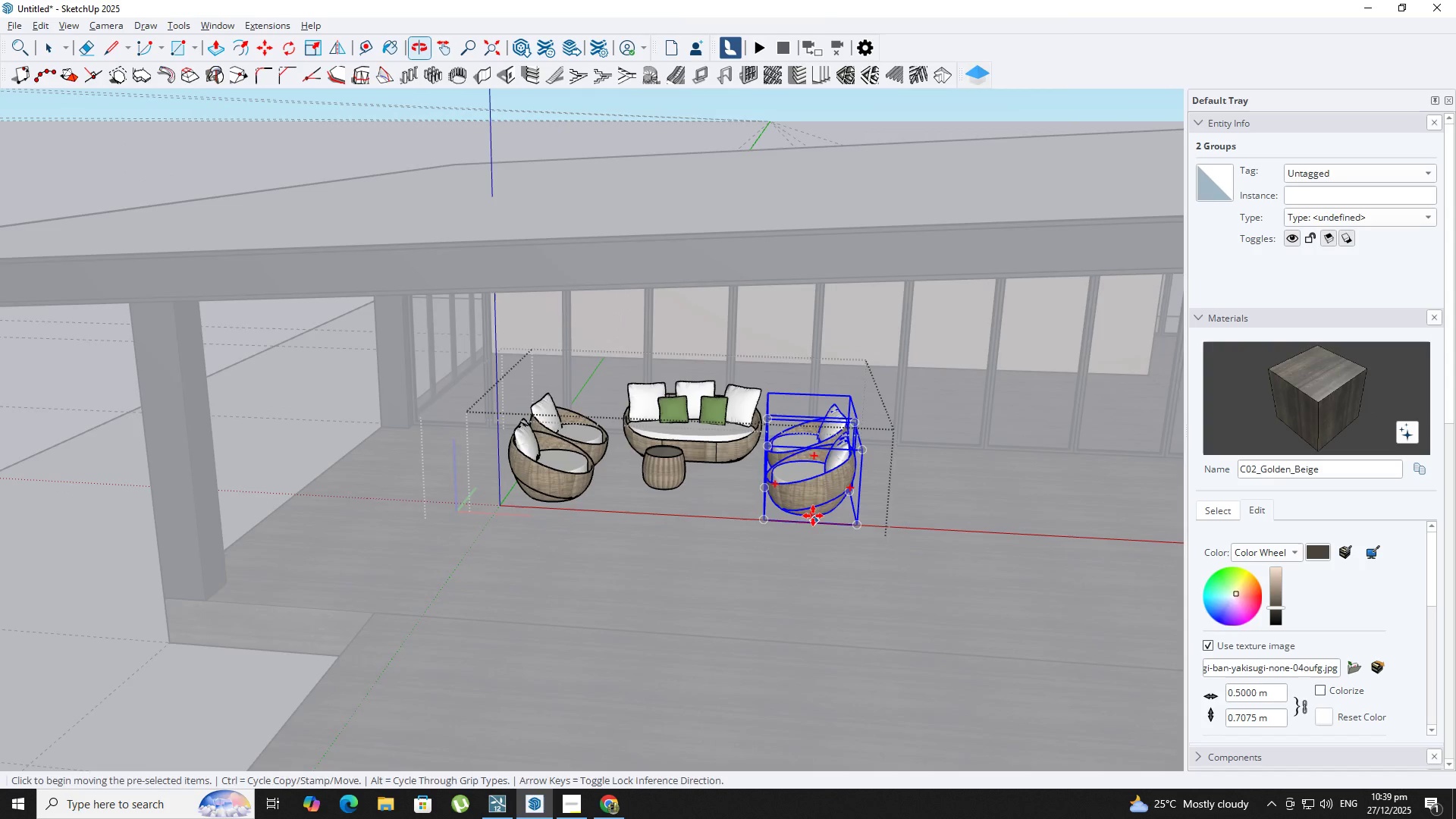 
key(Space)
 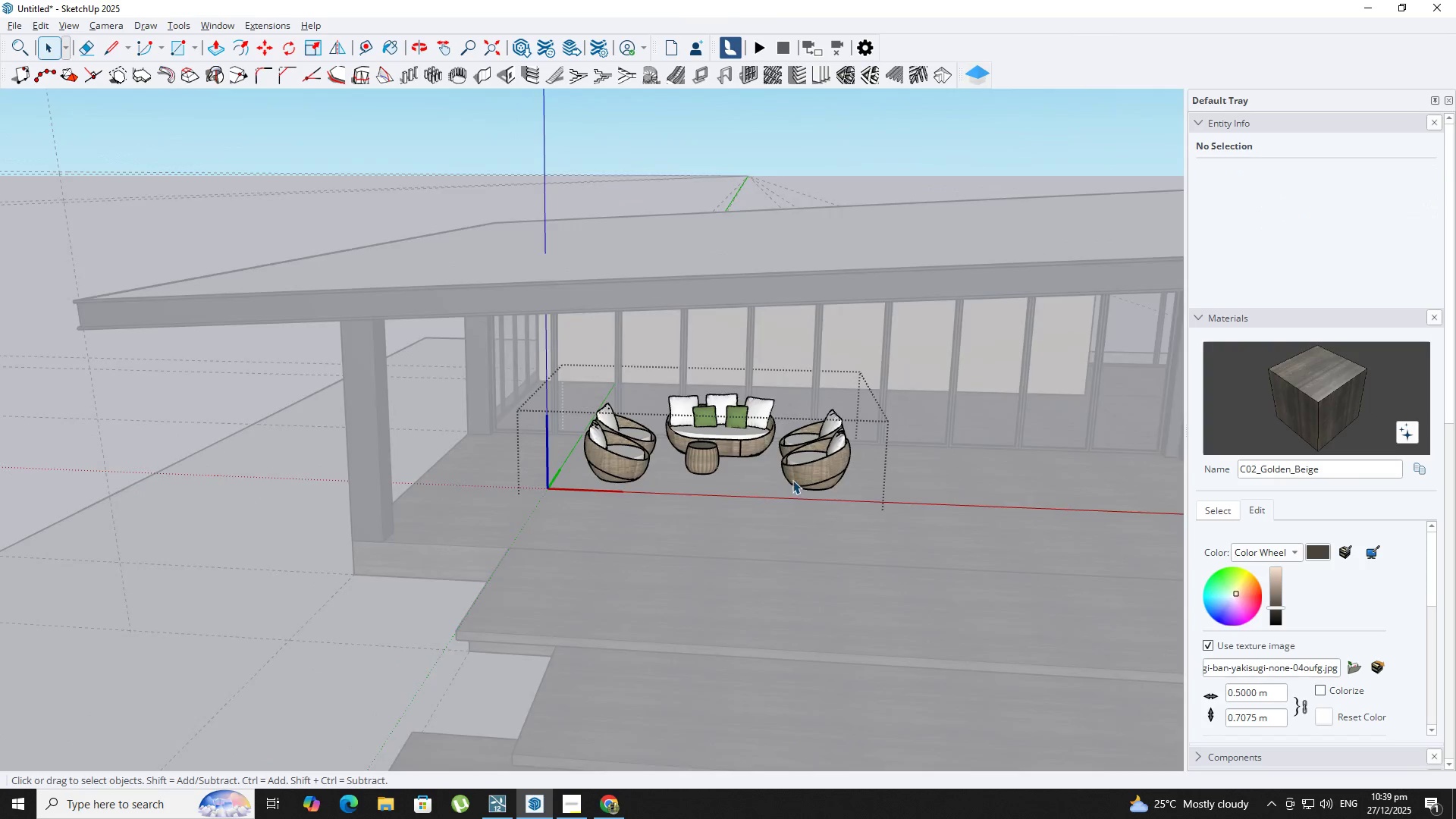 
key(Escape)
 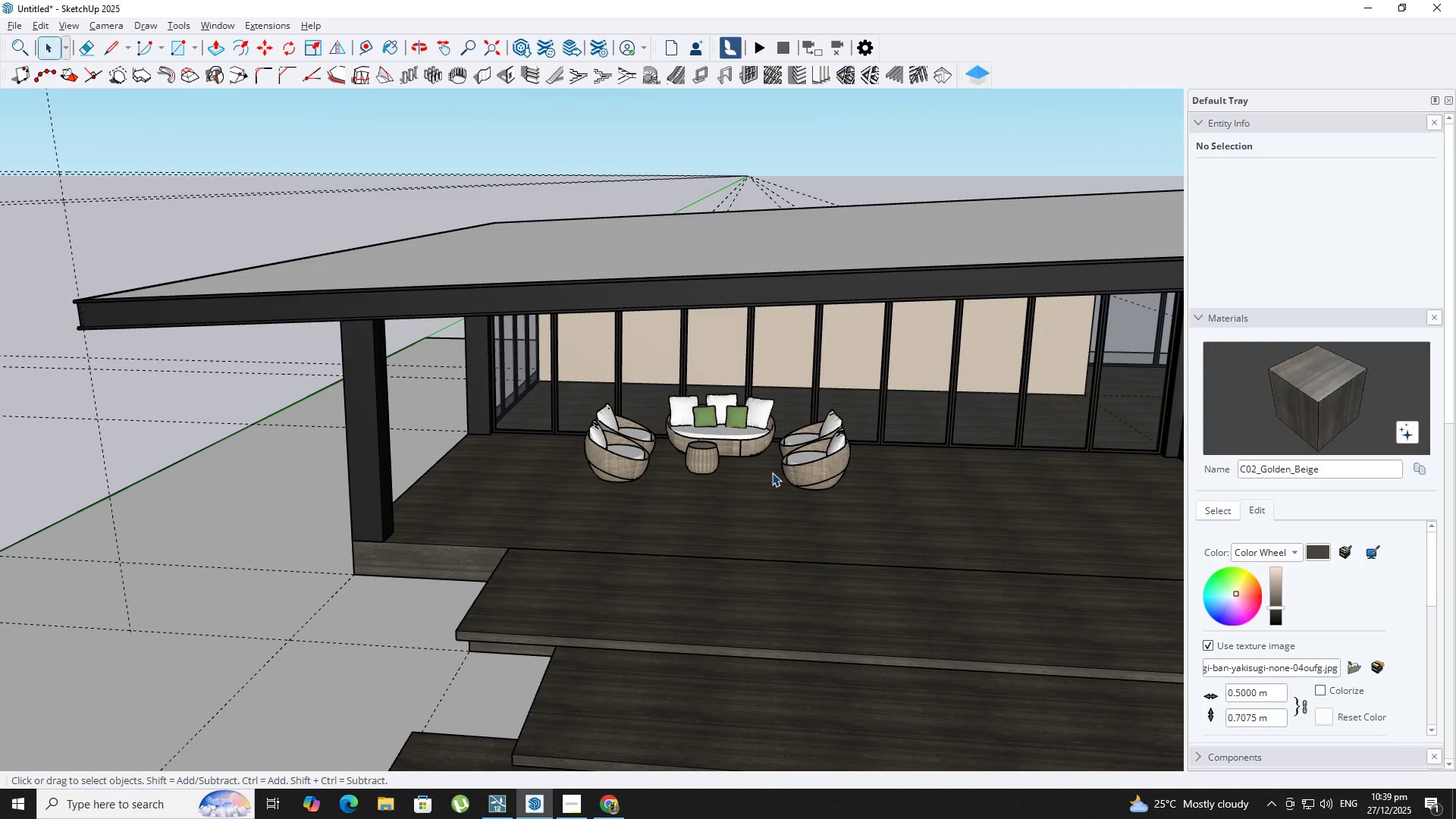 
key(Escape)
 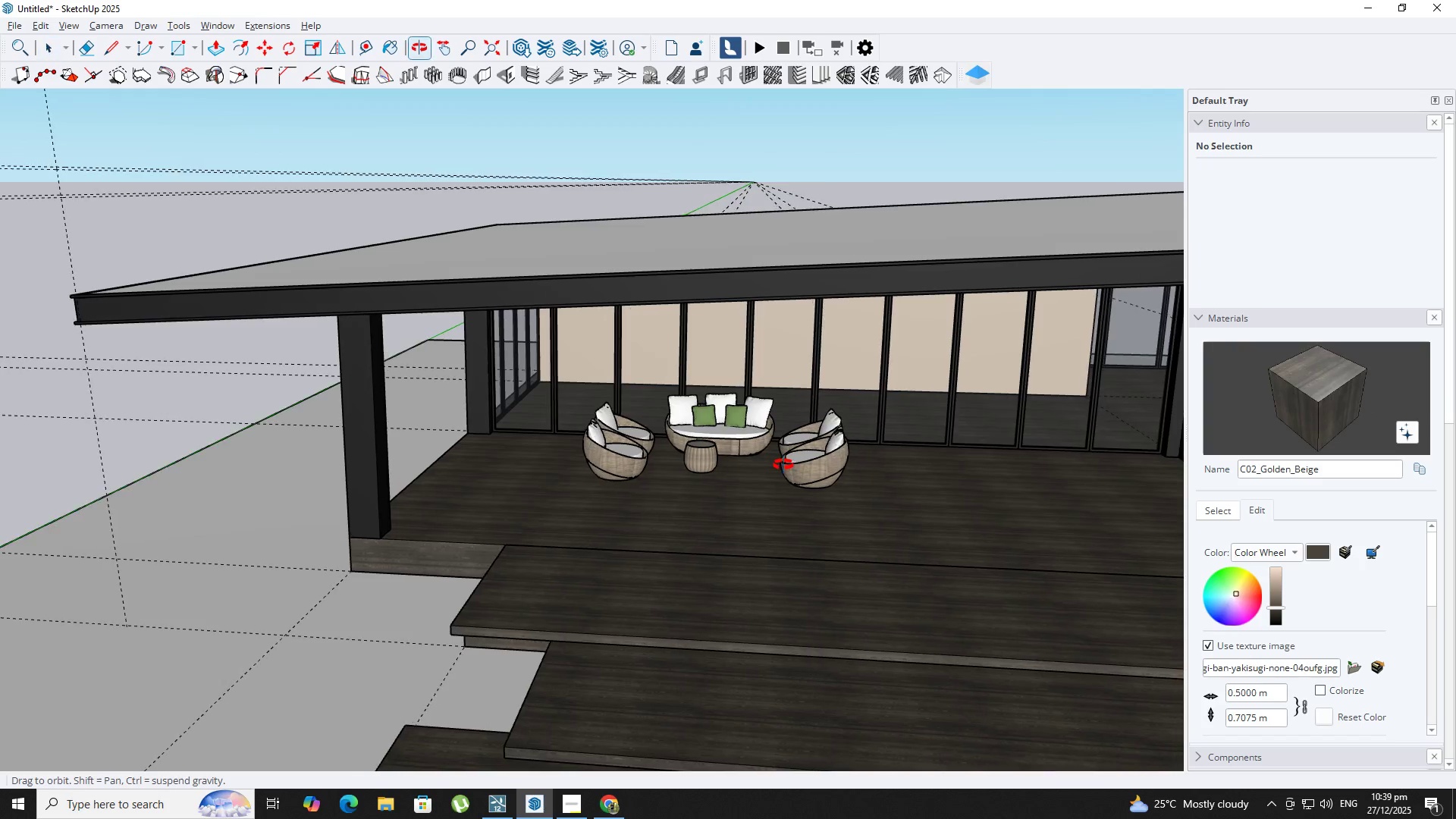 
scroll: coordinate [782, 466], scroll_direction: down, amount: 6.0
 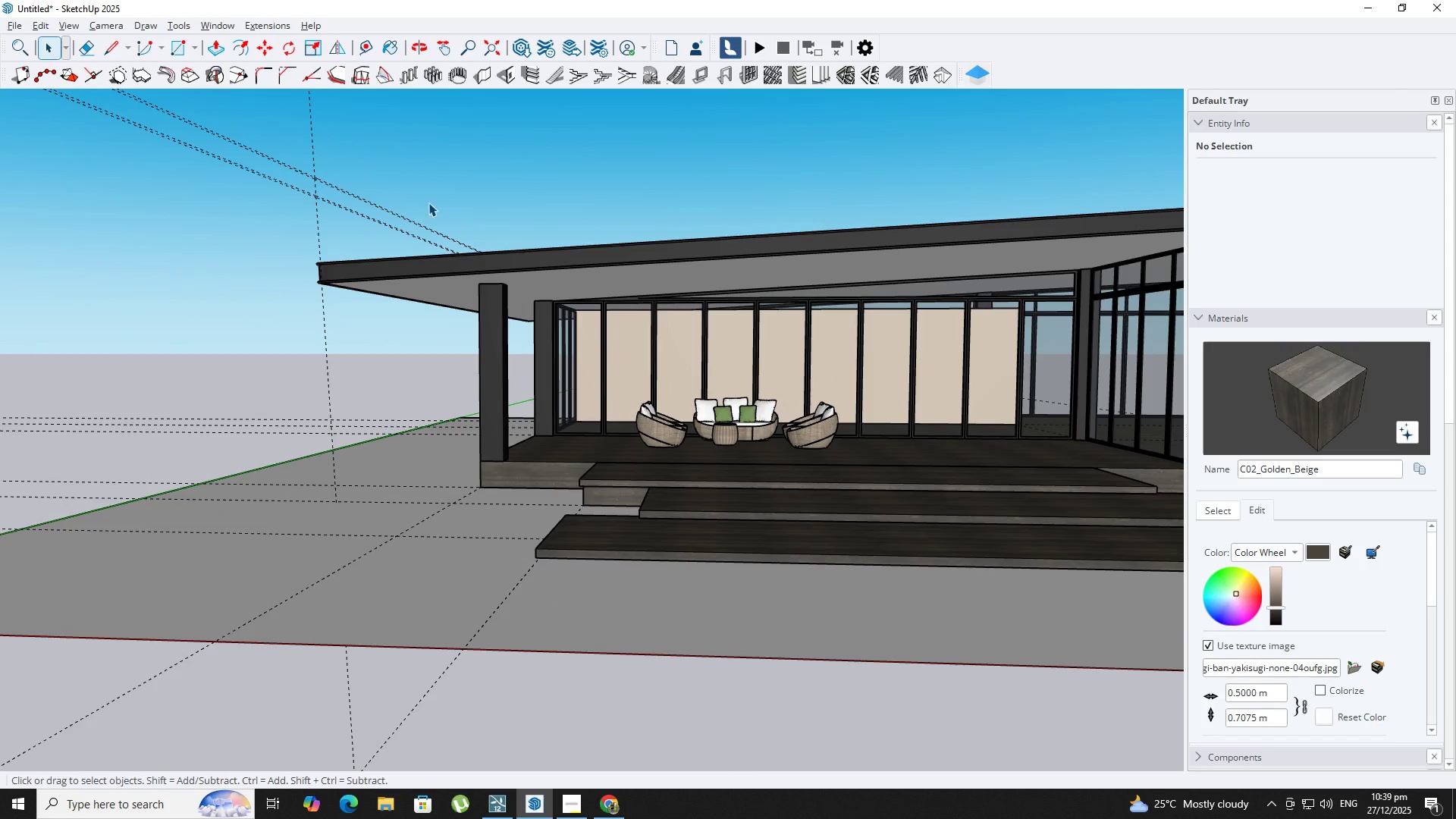 
left_click([216, 32])
 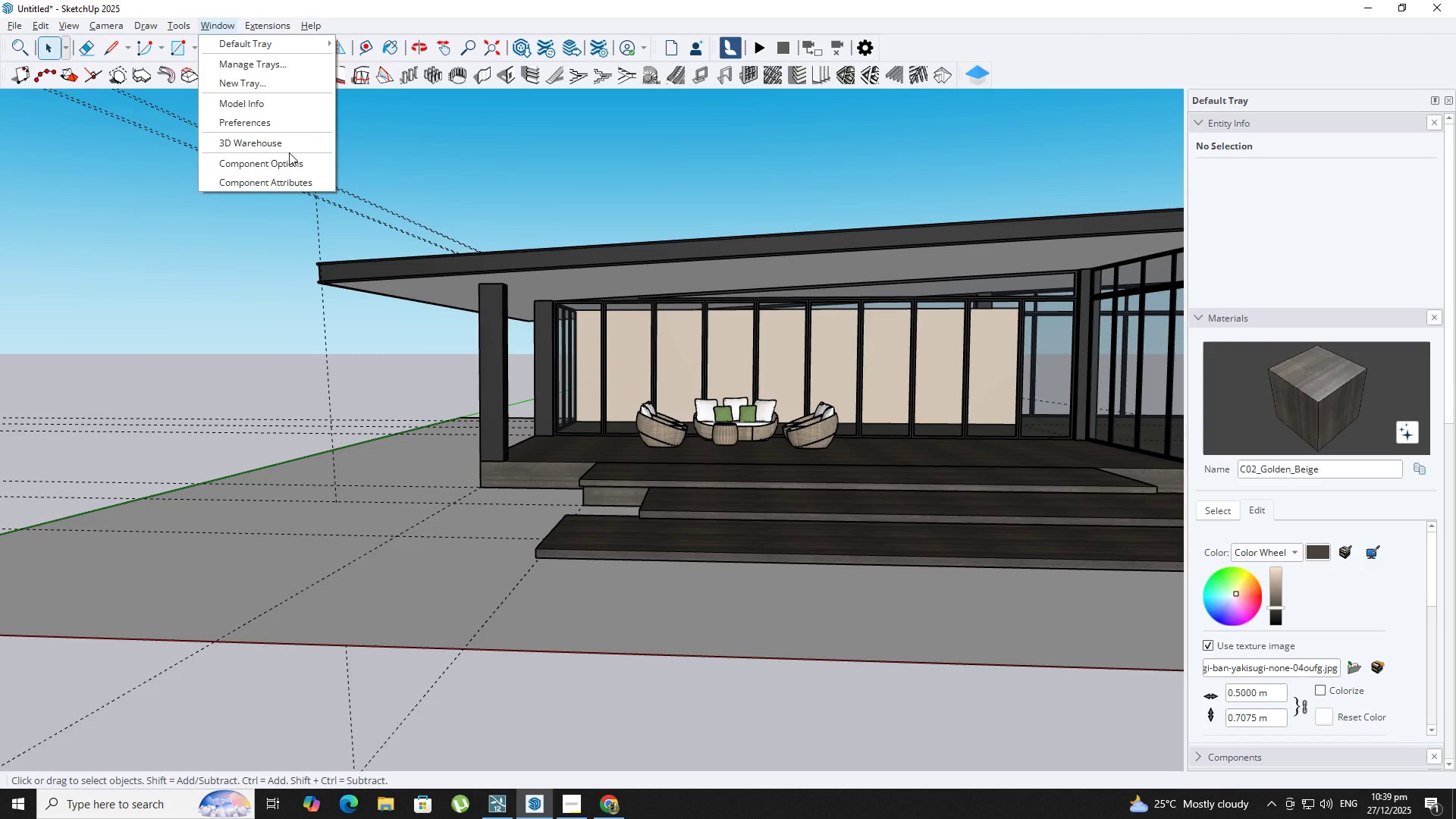 
left_click([287, 149])
 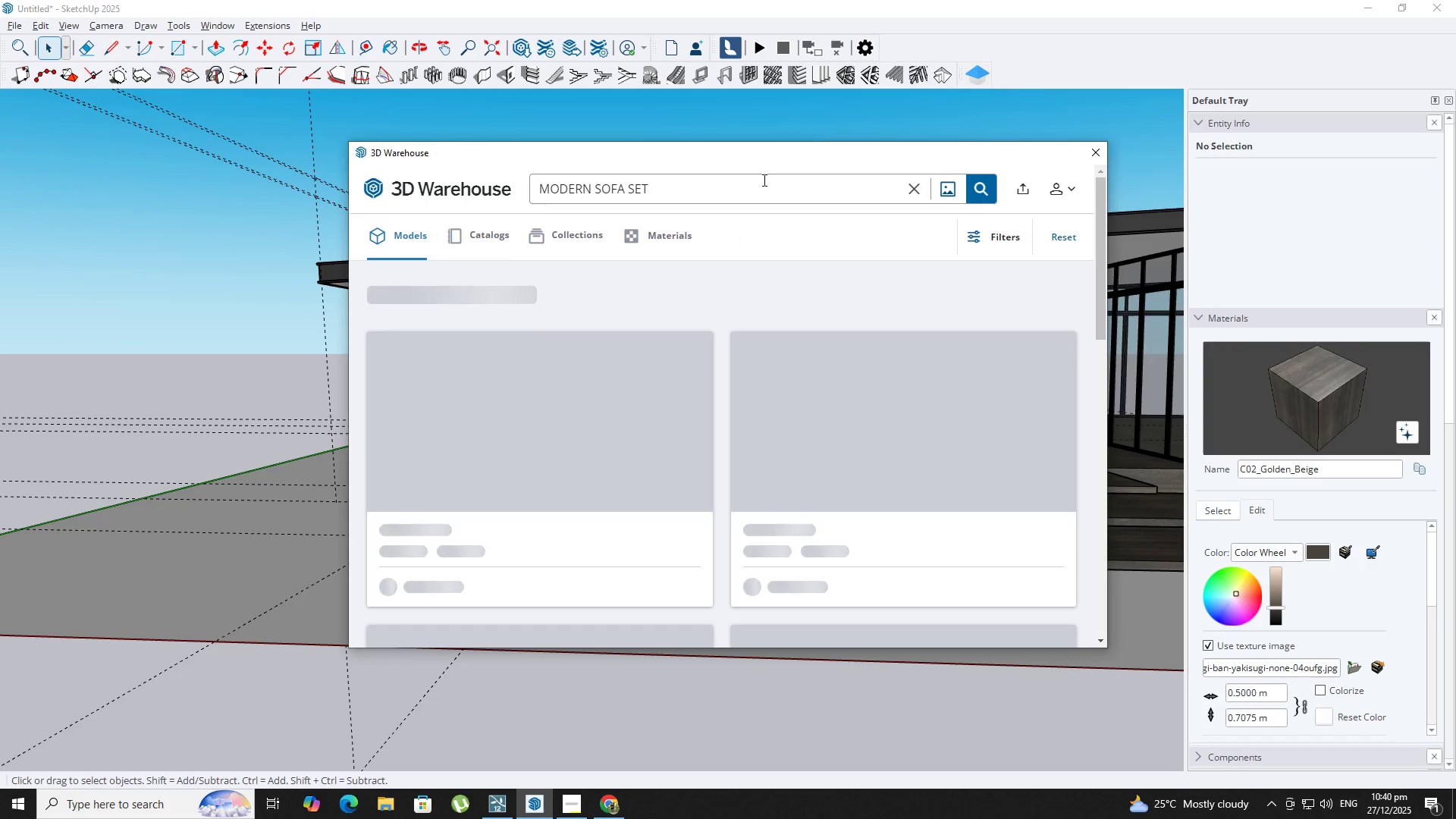 
triple_click([756, 178])
 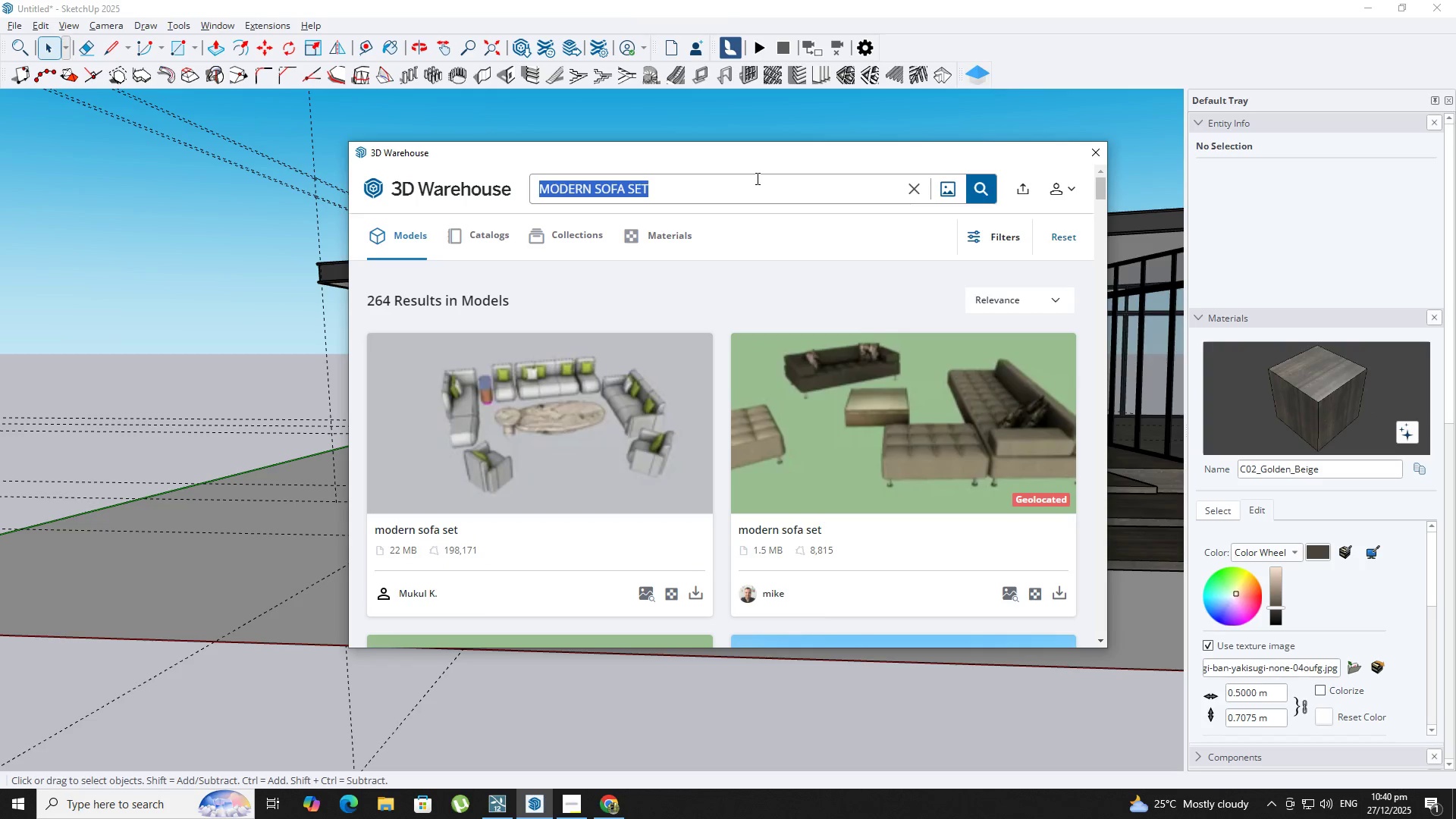 
type(PLANTS)
 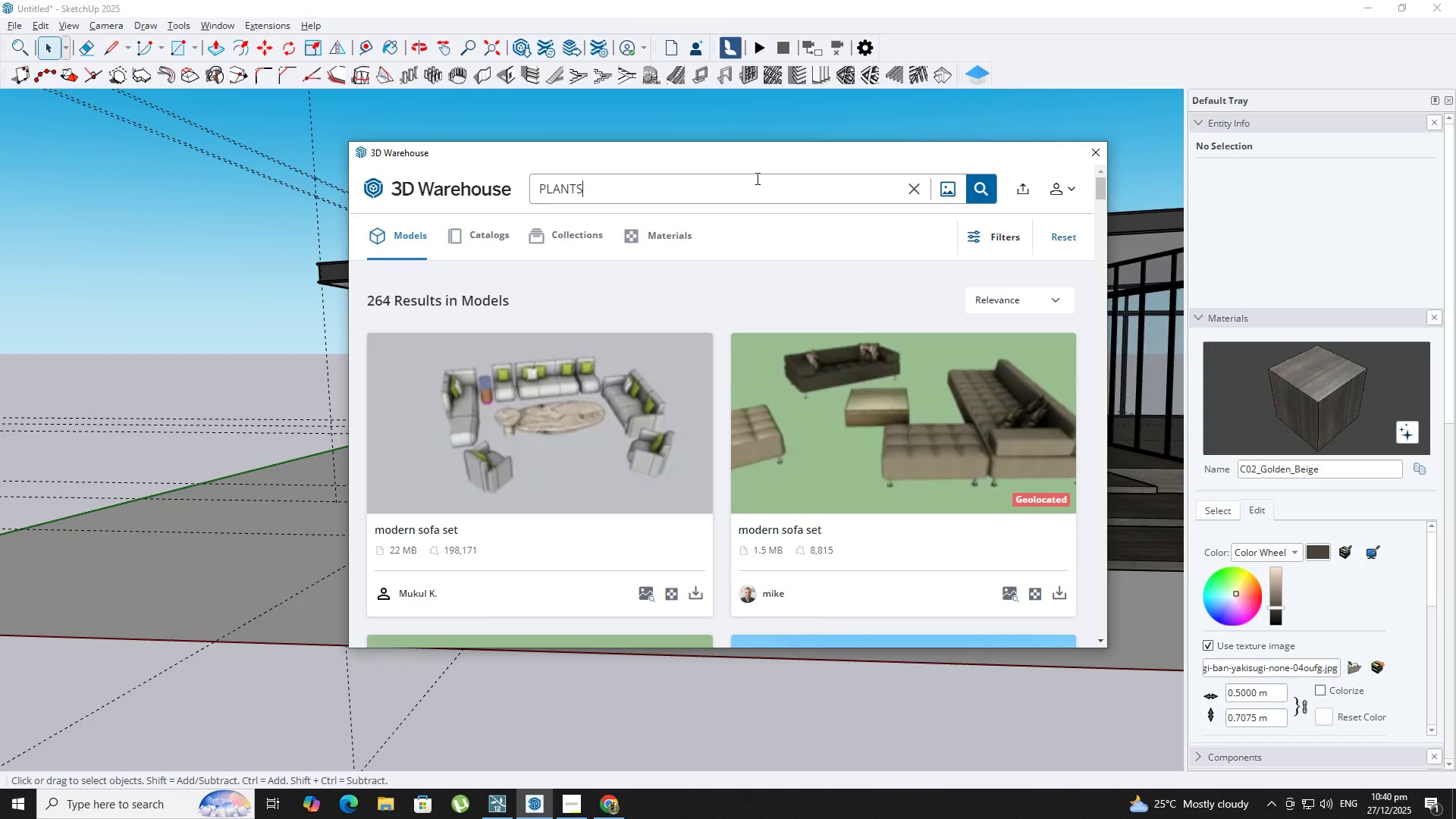 
key(Enter)
 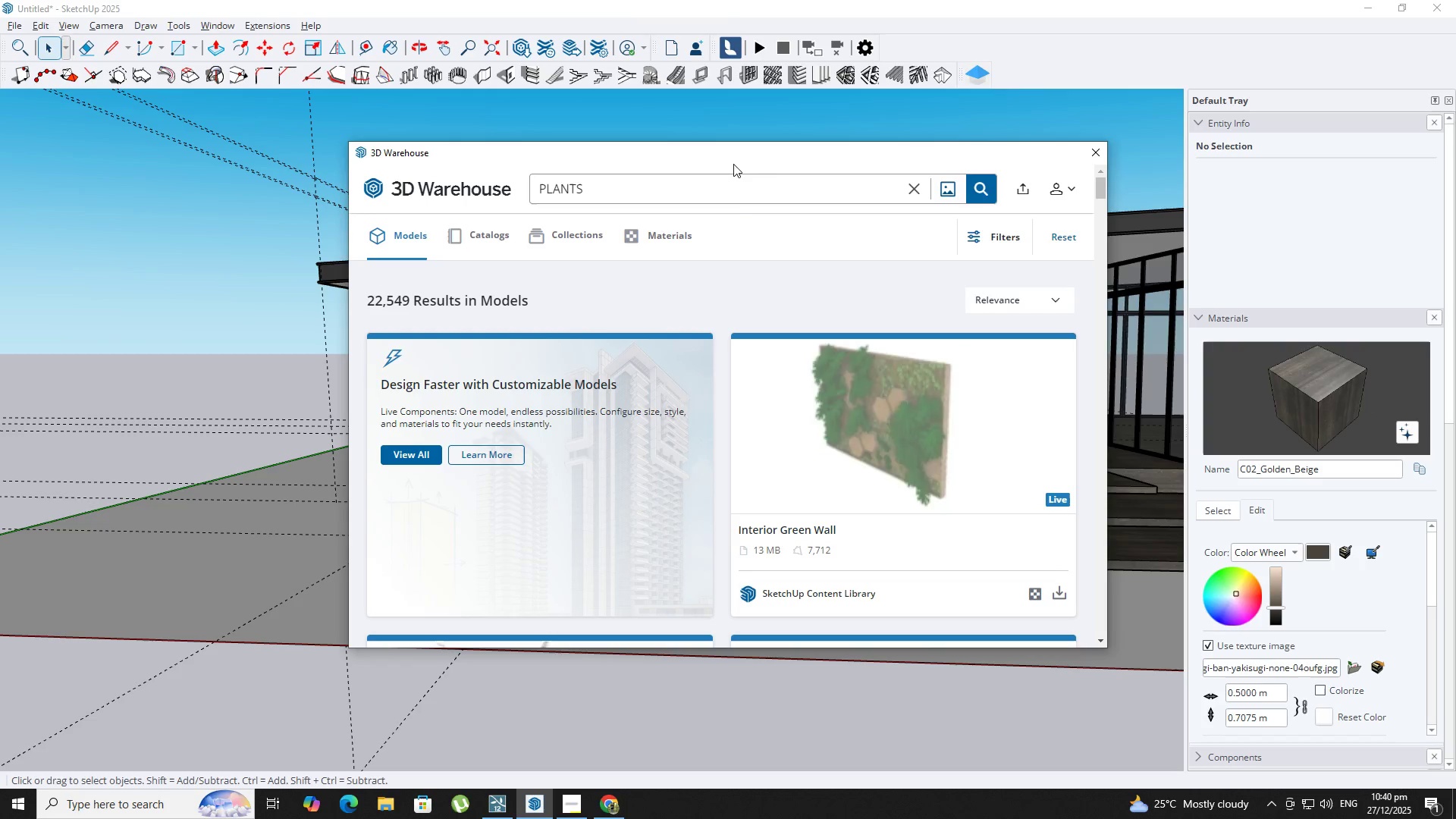 
scroll: coordinate [789, 460], scroll_direction: down, amount: 12.0
 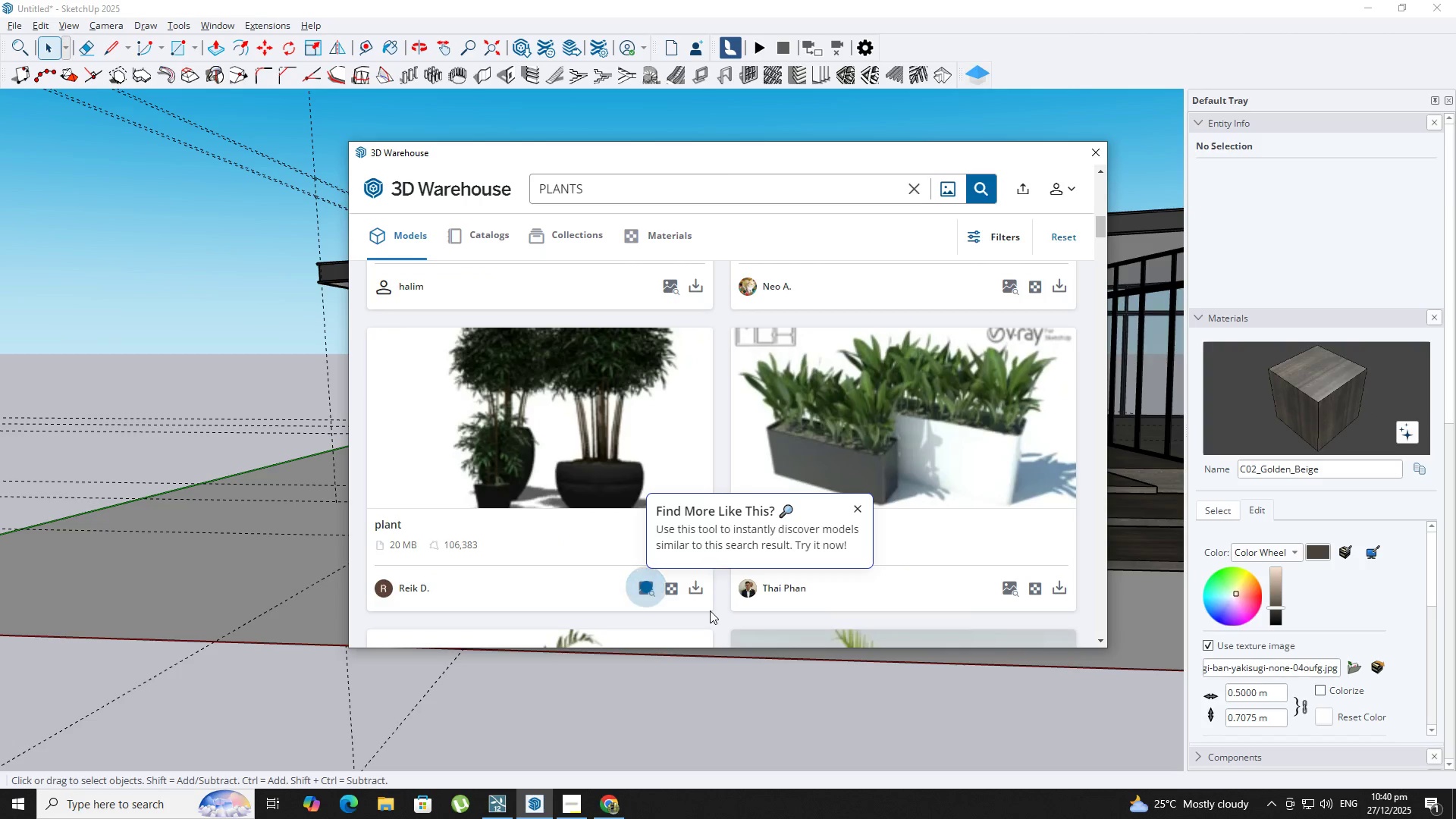 
left_click([693, 592])
 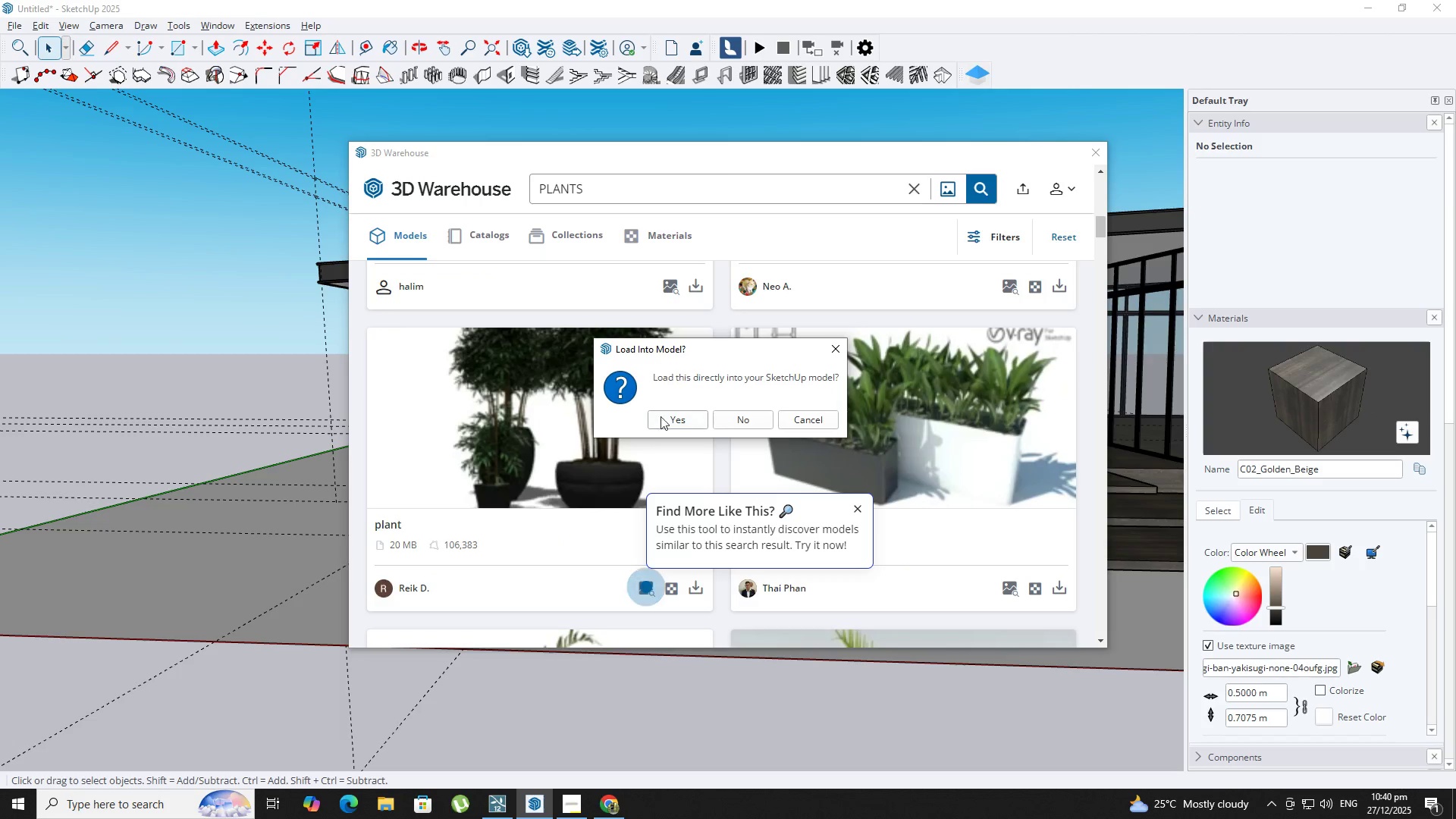 
left_click_drag(start_coordinate=[676, 401], to_coordinate=[680, 406])
 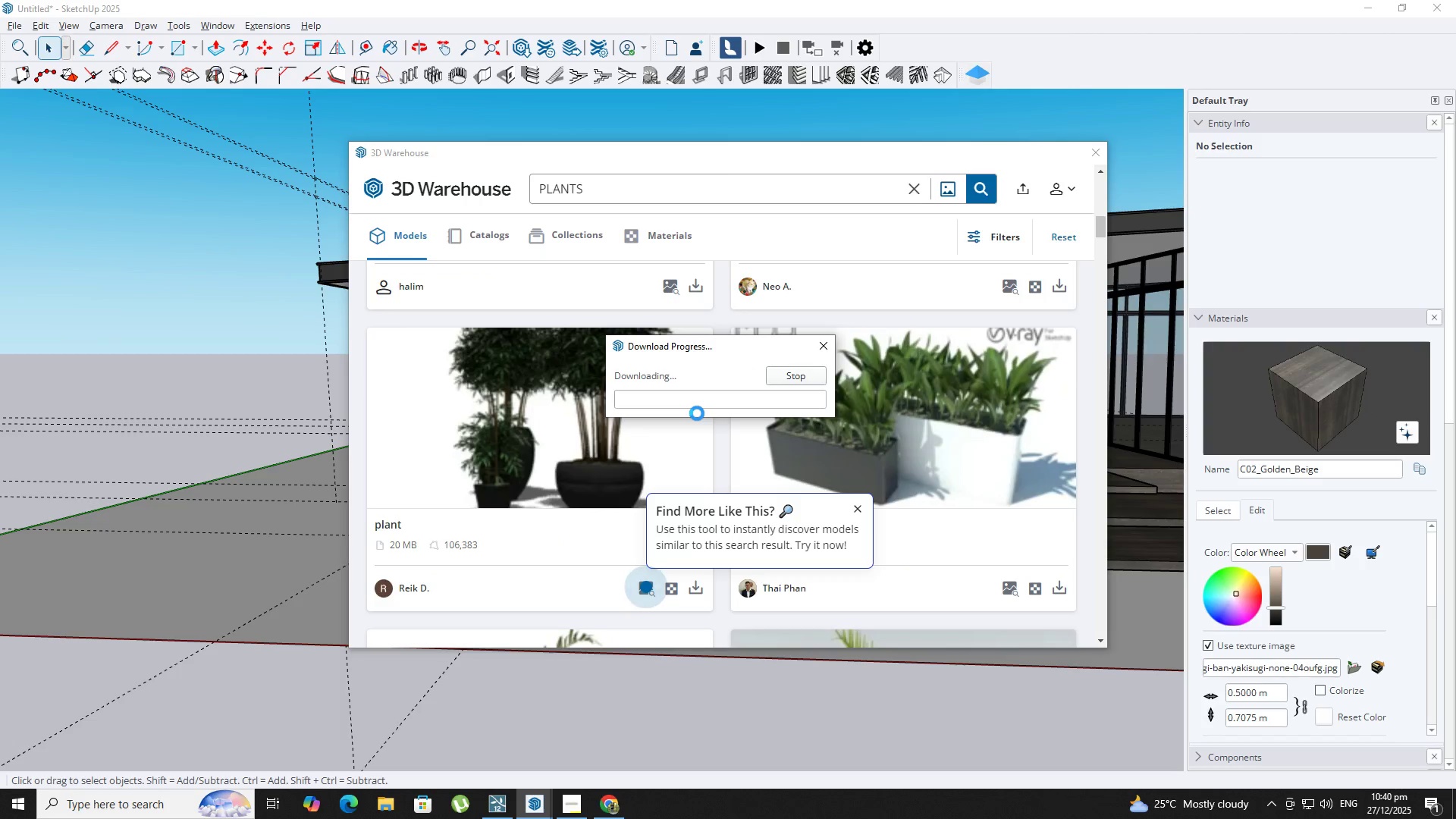 
scroll: coordinate [659, 465], scroll_direction: down, amount: 2.0
 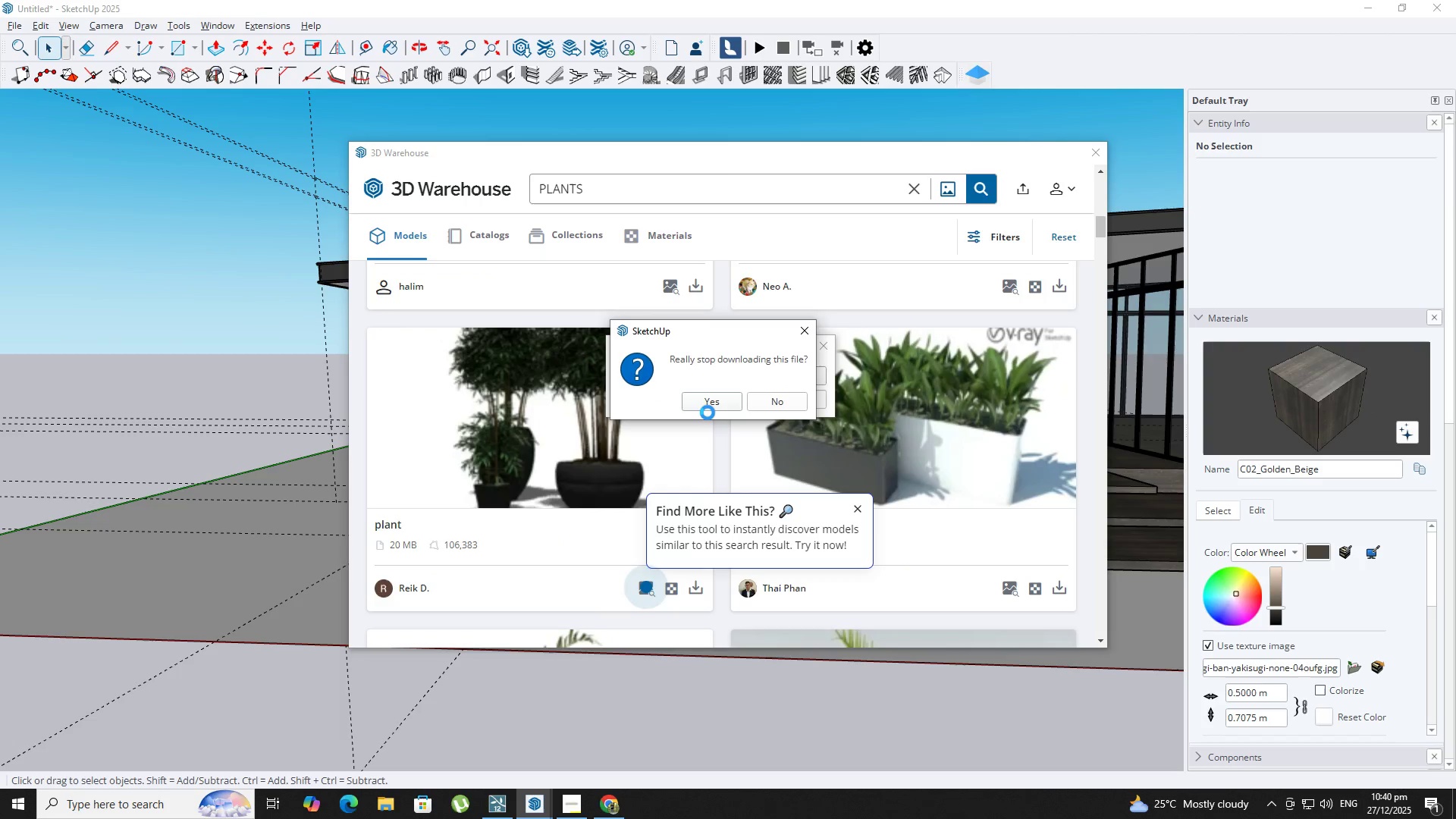 
scroll: coordinate [726, 418], scroll_direction: up, amount: 2.0
 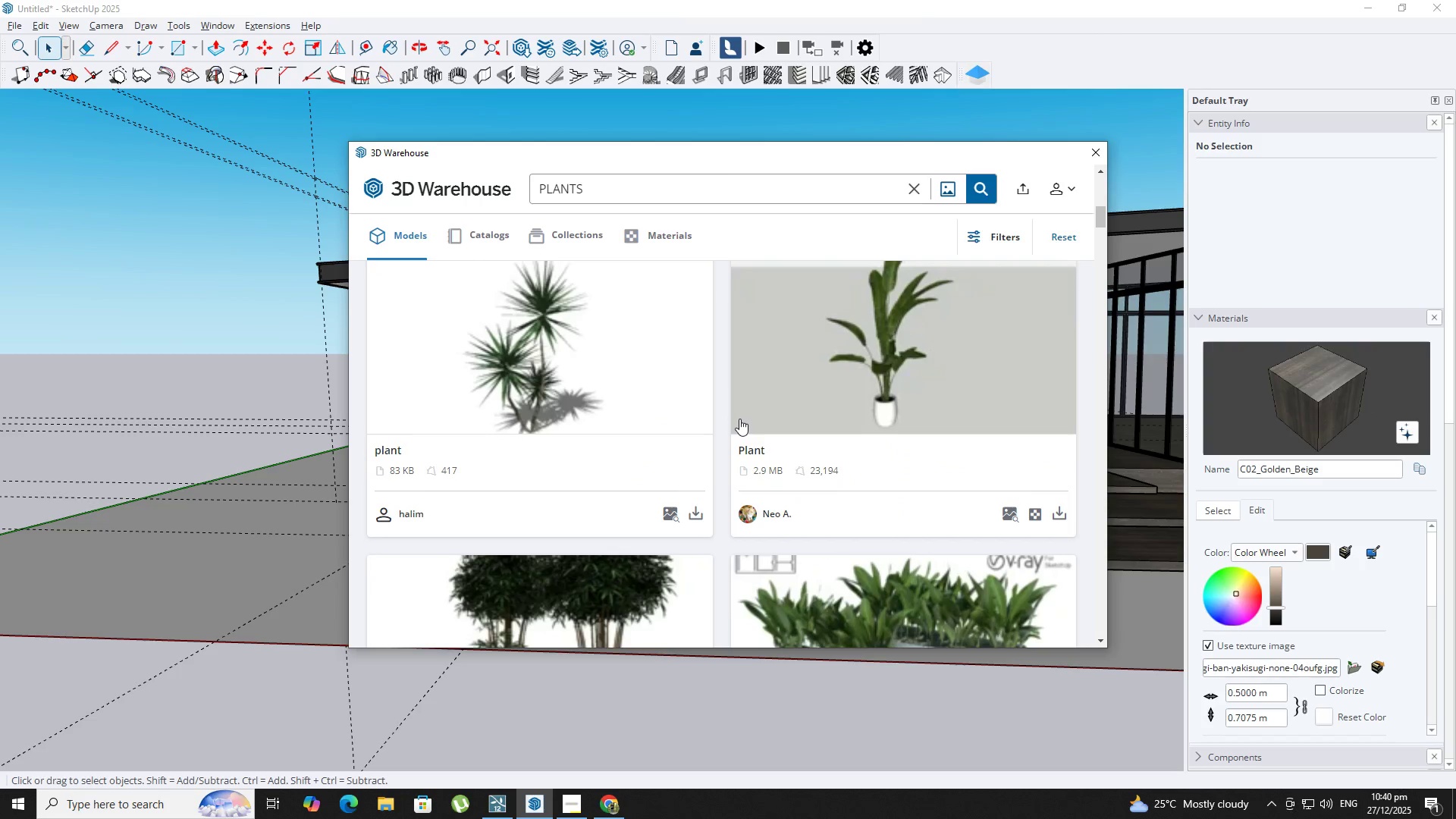 
scroll: coordinate [662, 472], scroll_direction: down, amount: 13.0
 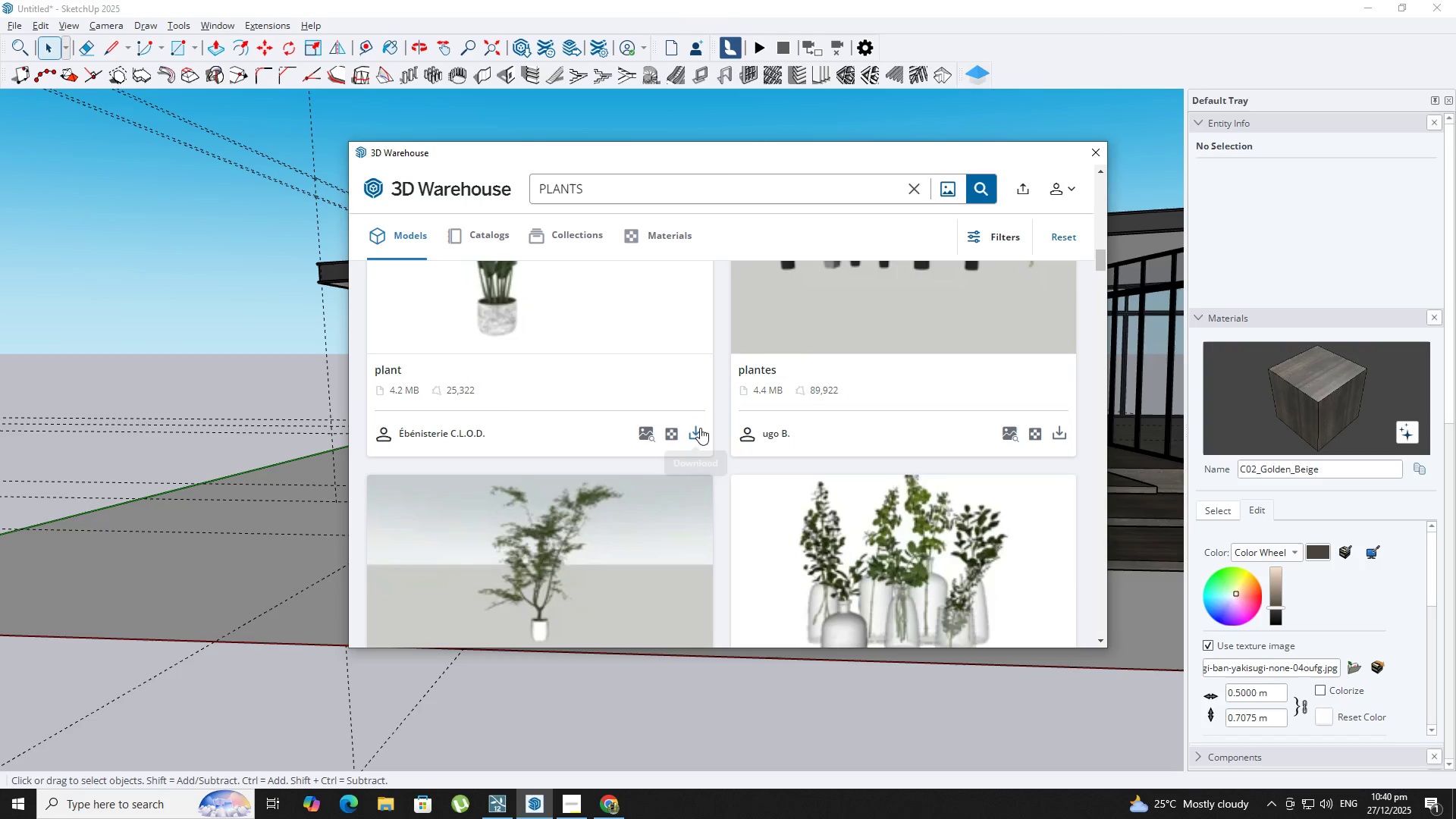 
left_click([695, 428])
 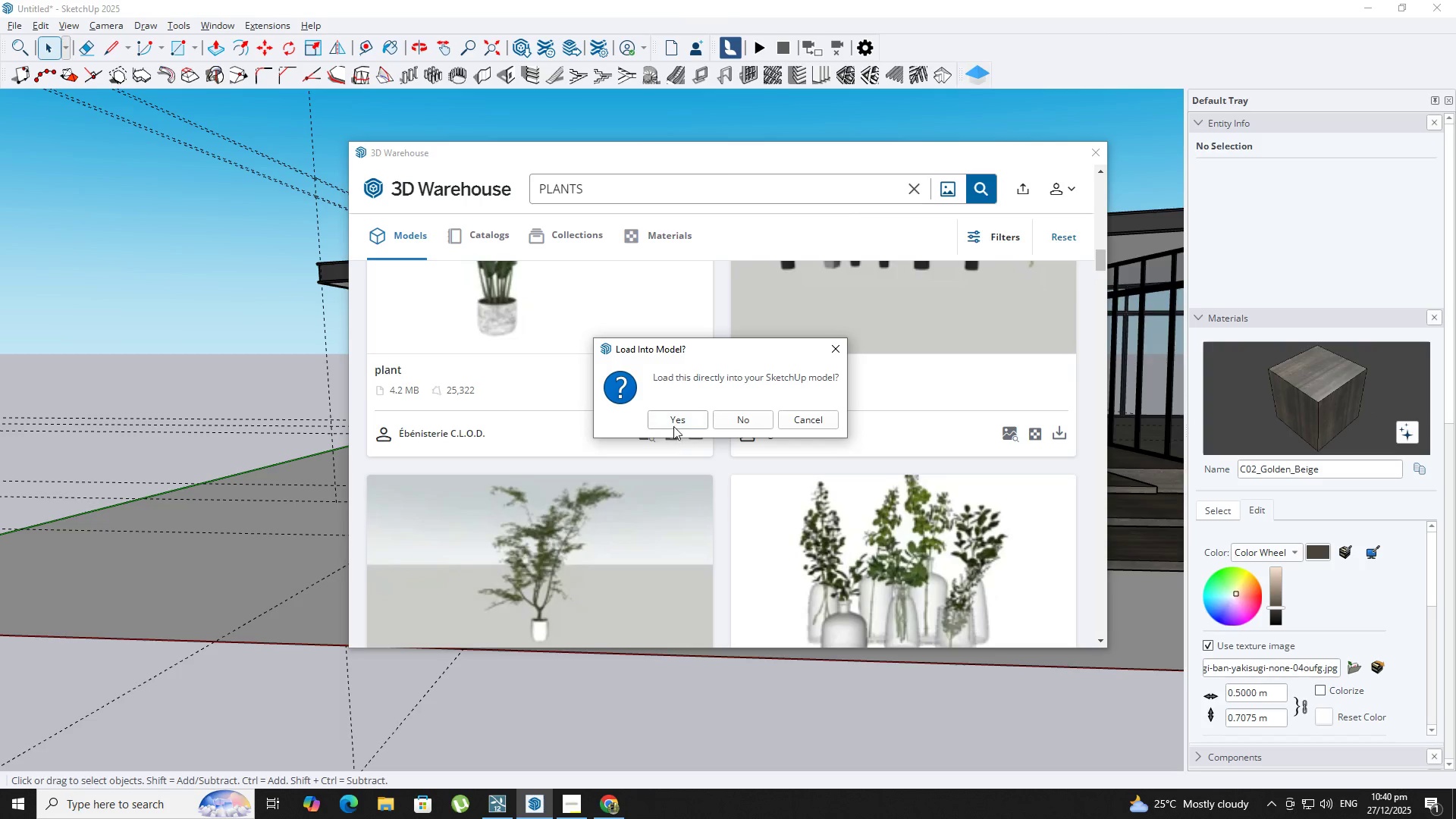 
left_click([670, 415])
 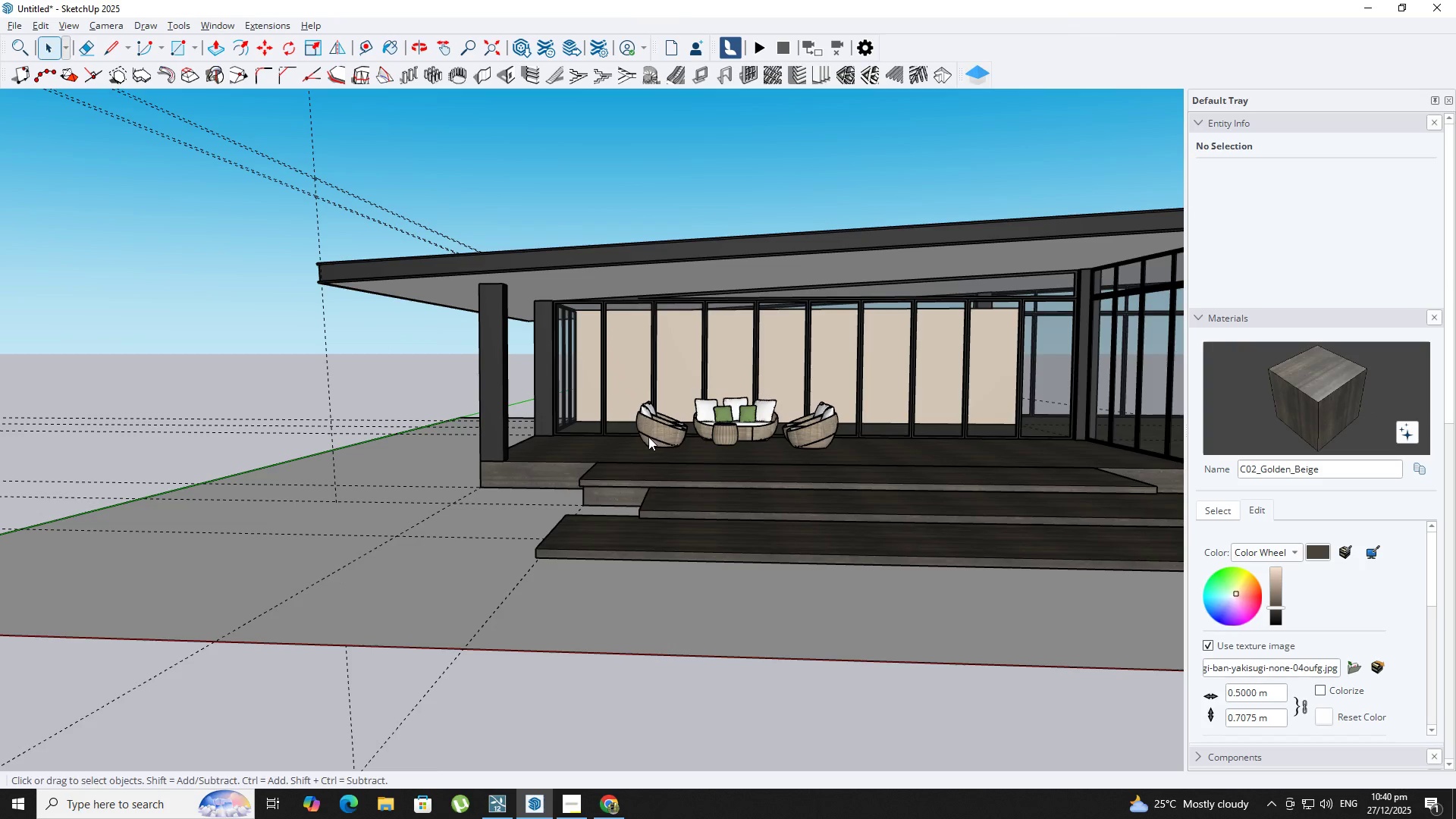 
scroll: coordinate [629, 406], scroll_direction: up, amount: 13.0
 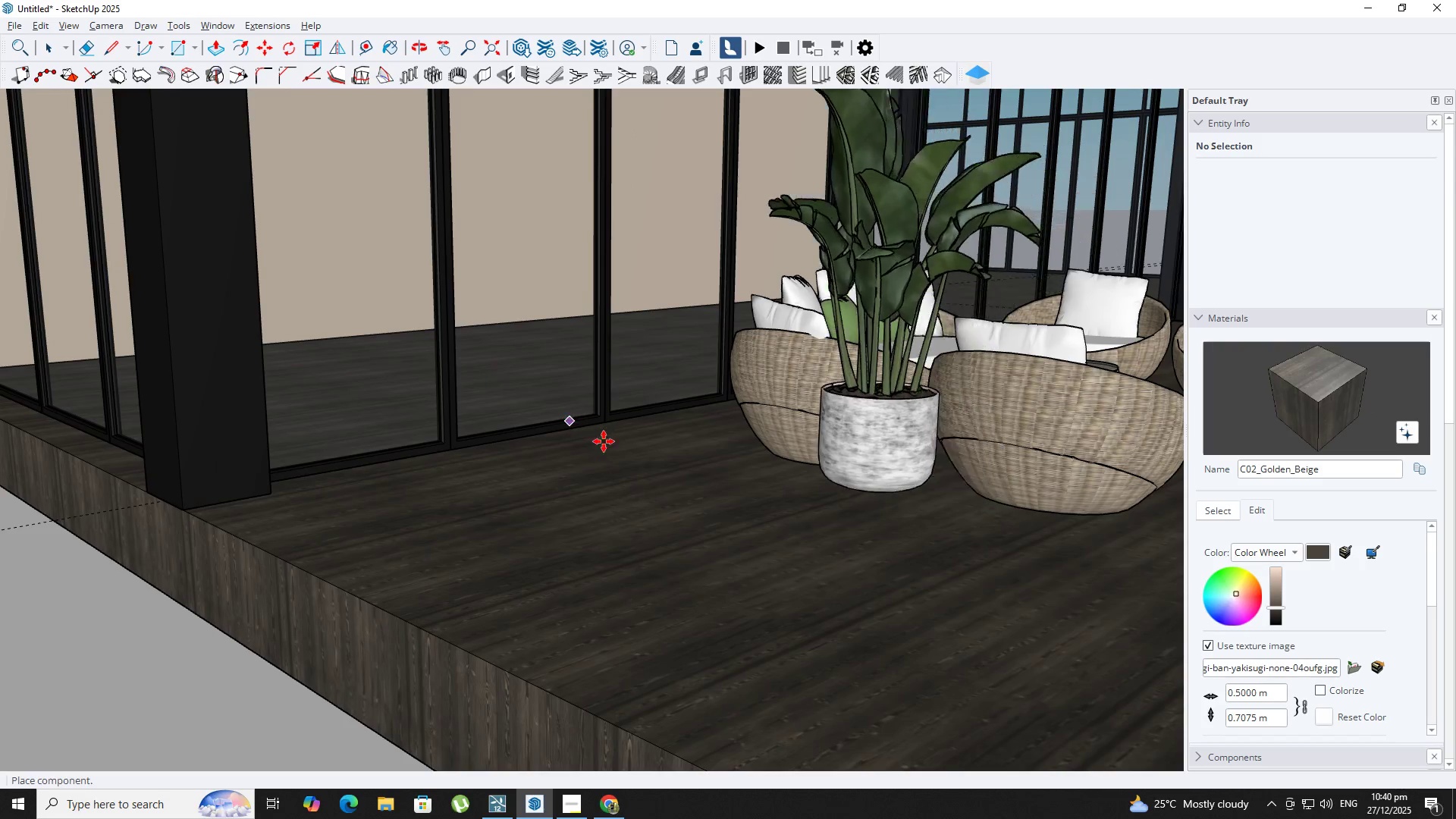 
left_click([621, 453])
 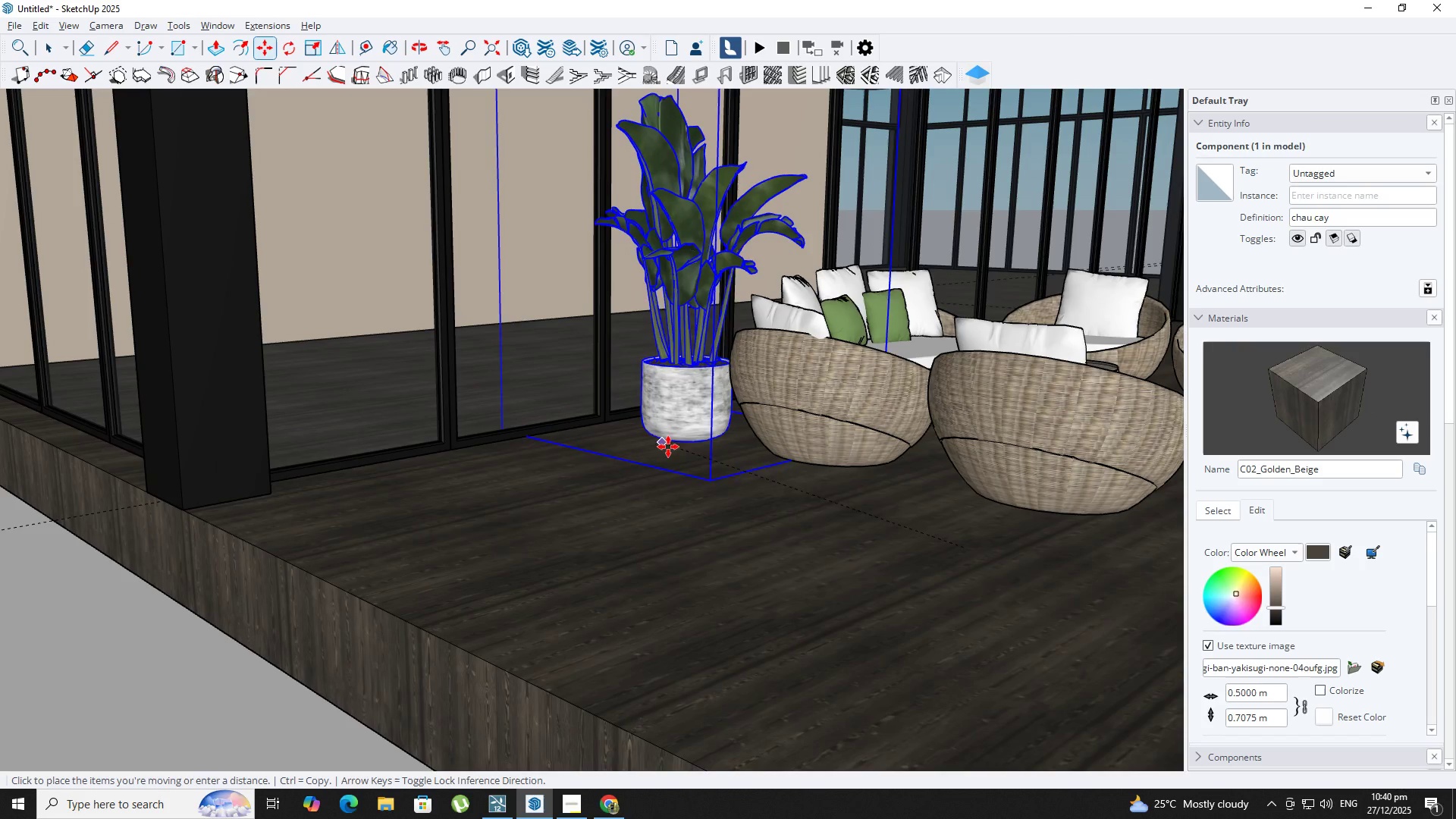 
left_click([661, 446])
 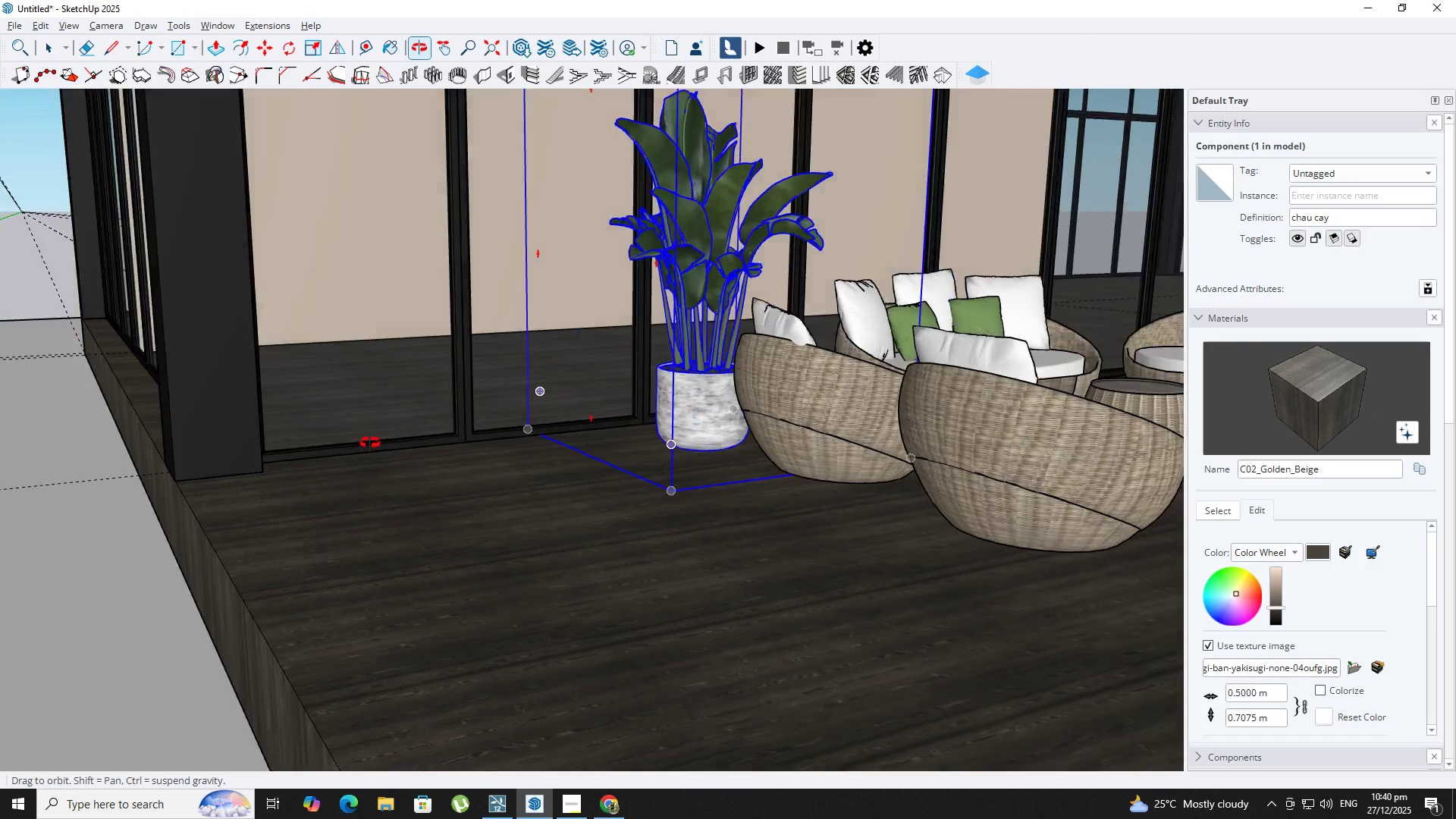 
scroll: coordinate [710, 360], scroll_direction: down, amount: 18.0
 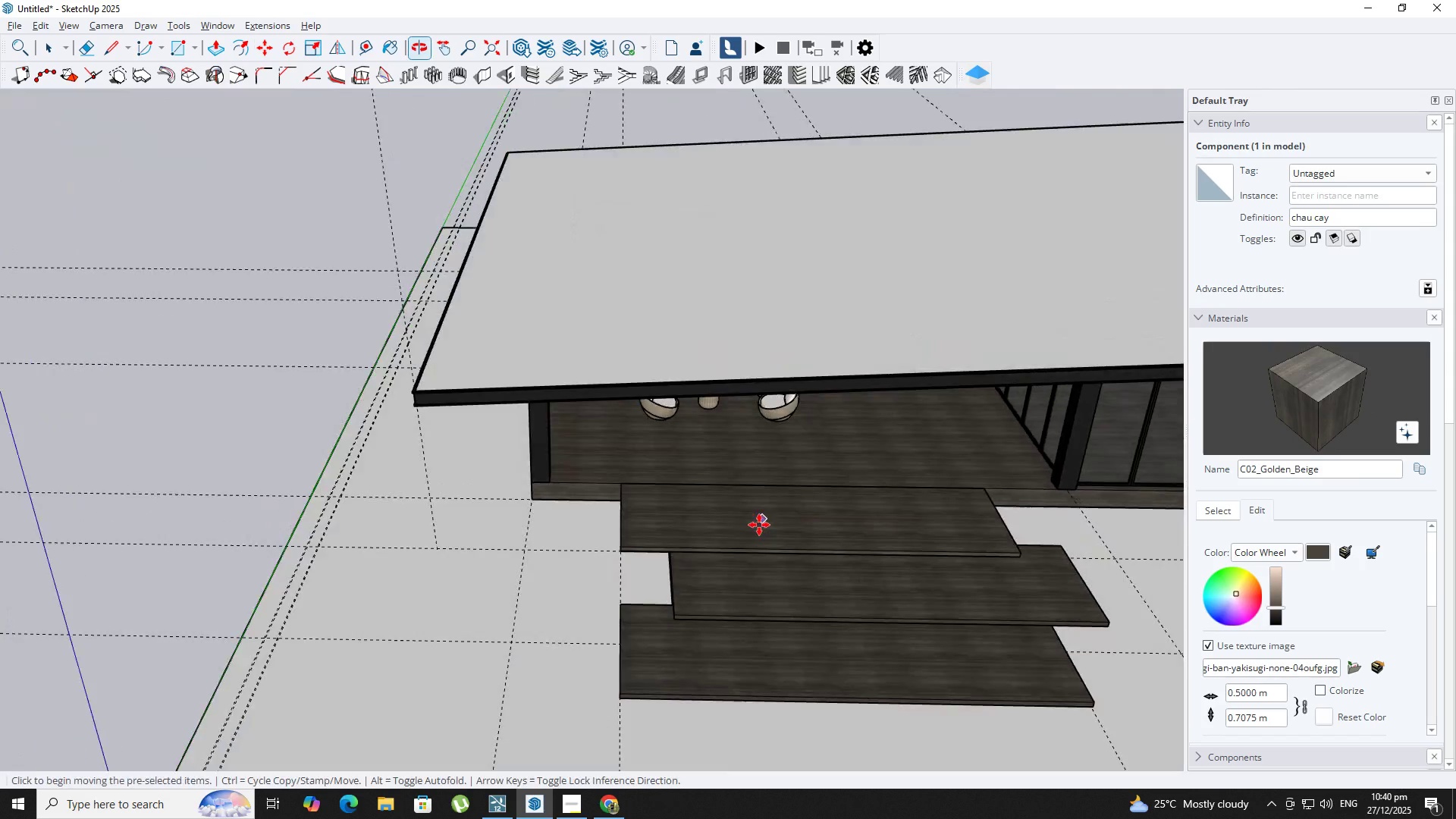 
key(Space)
 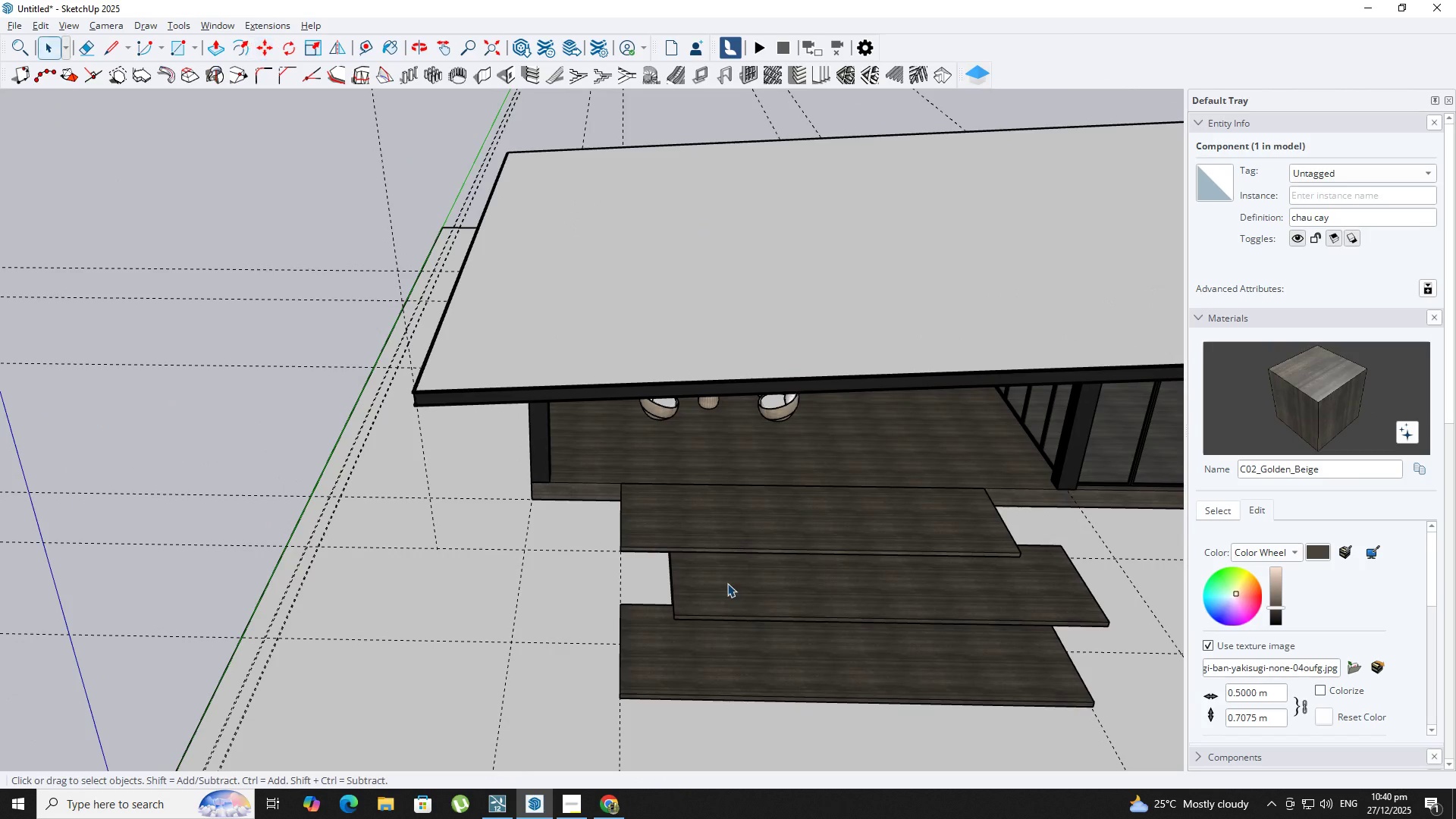 
key(Shift+ShiftLeft)
 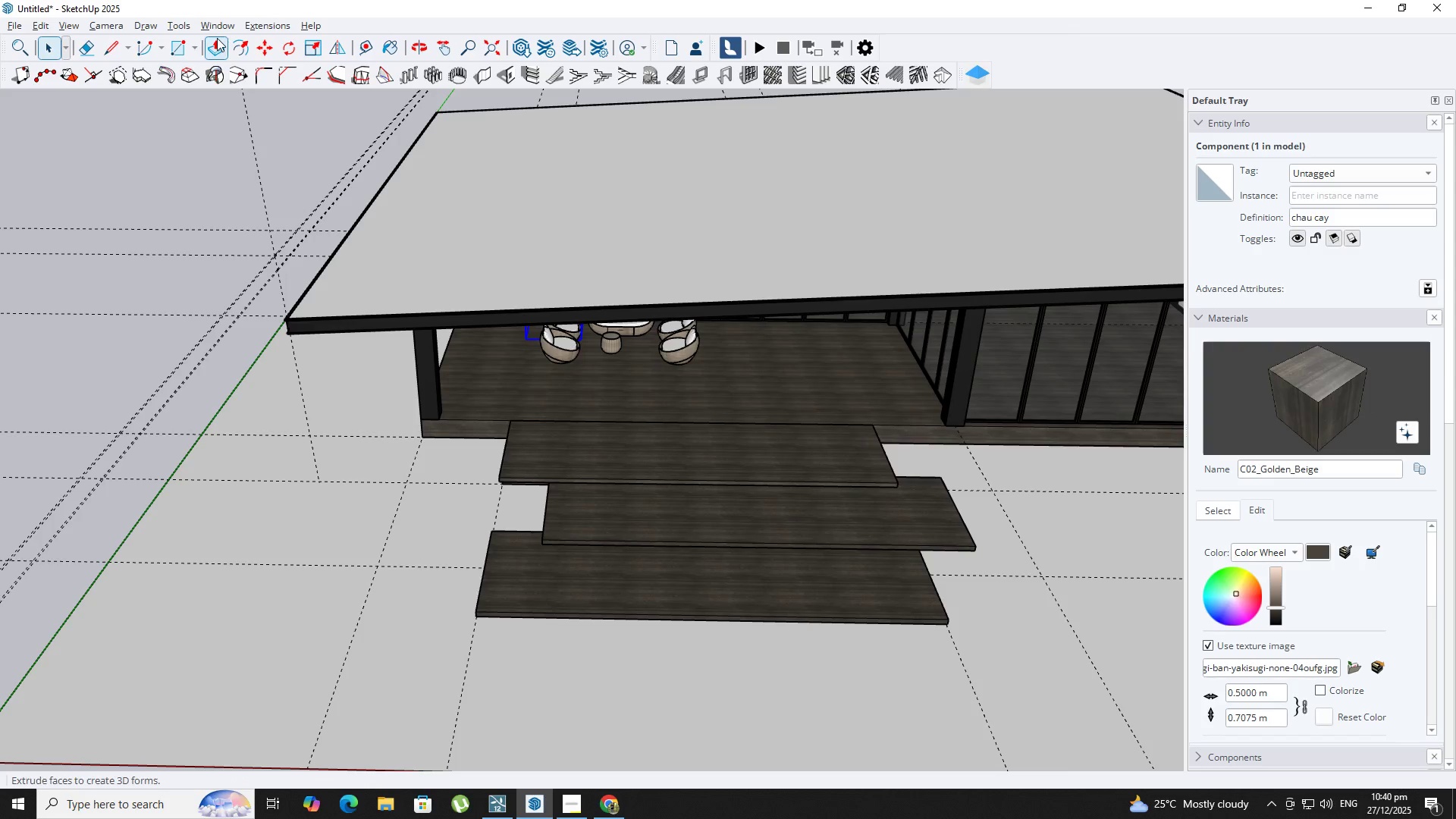 
left_click([188, 25])
 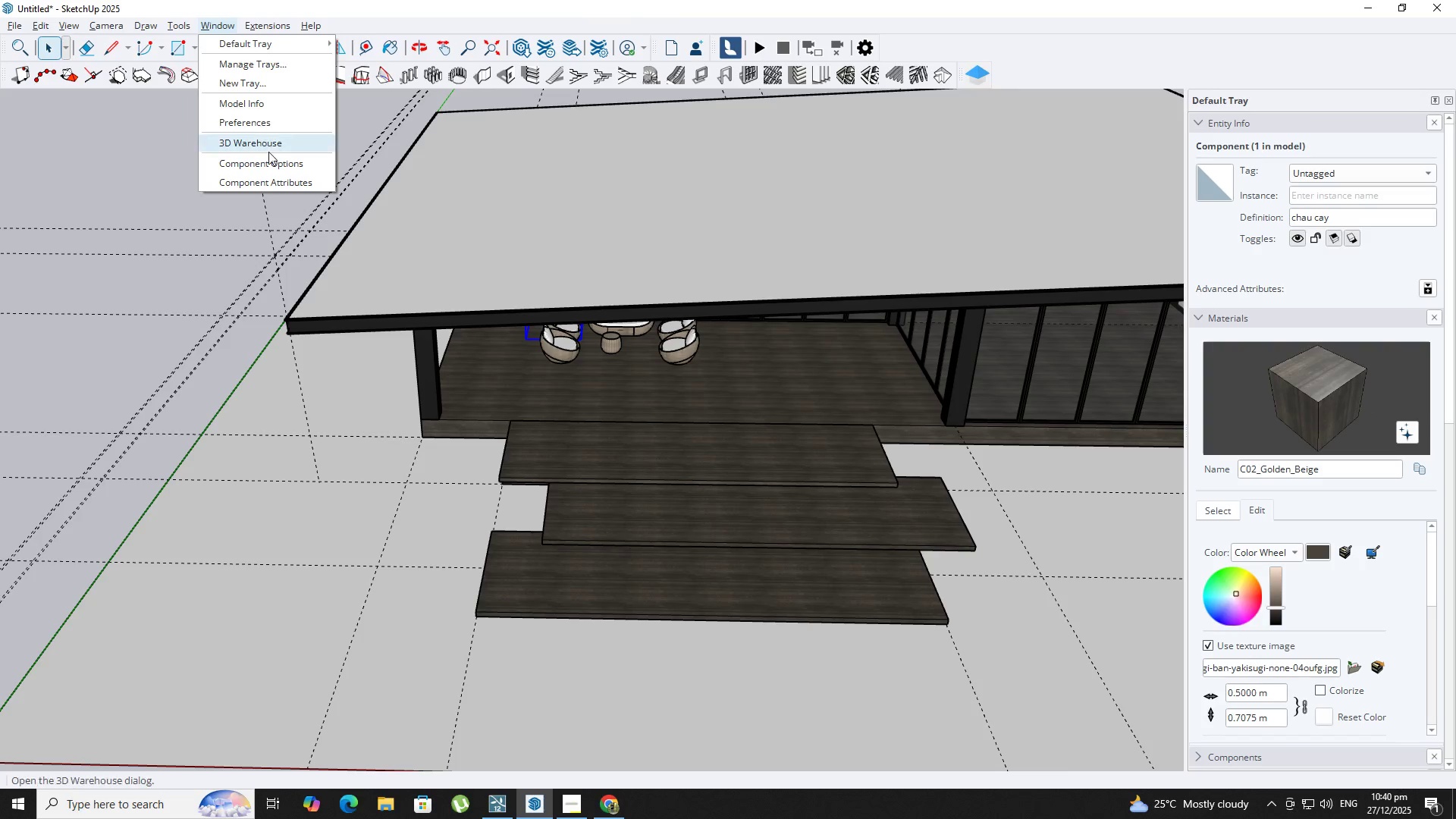 
left_click([268, 152])
 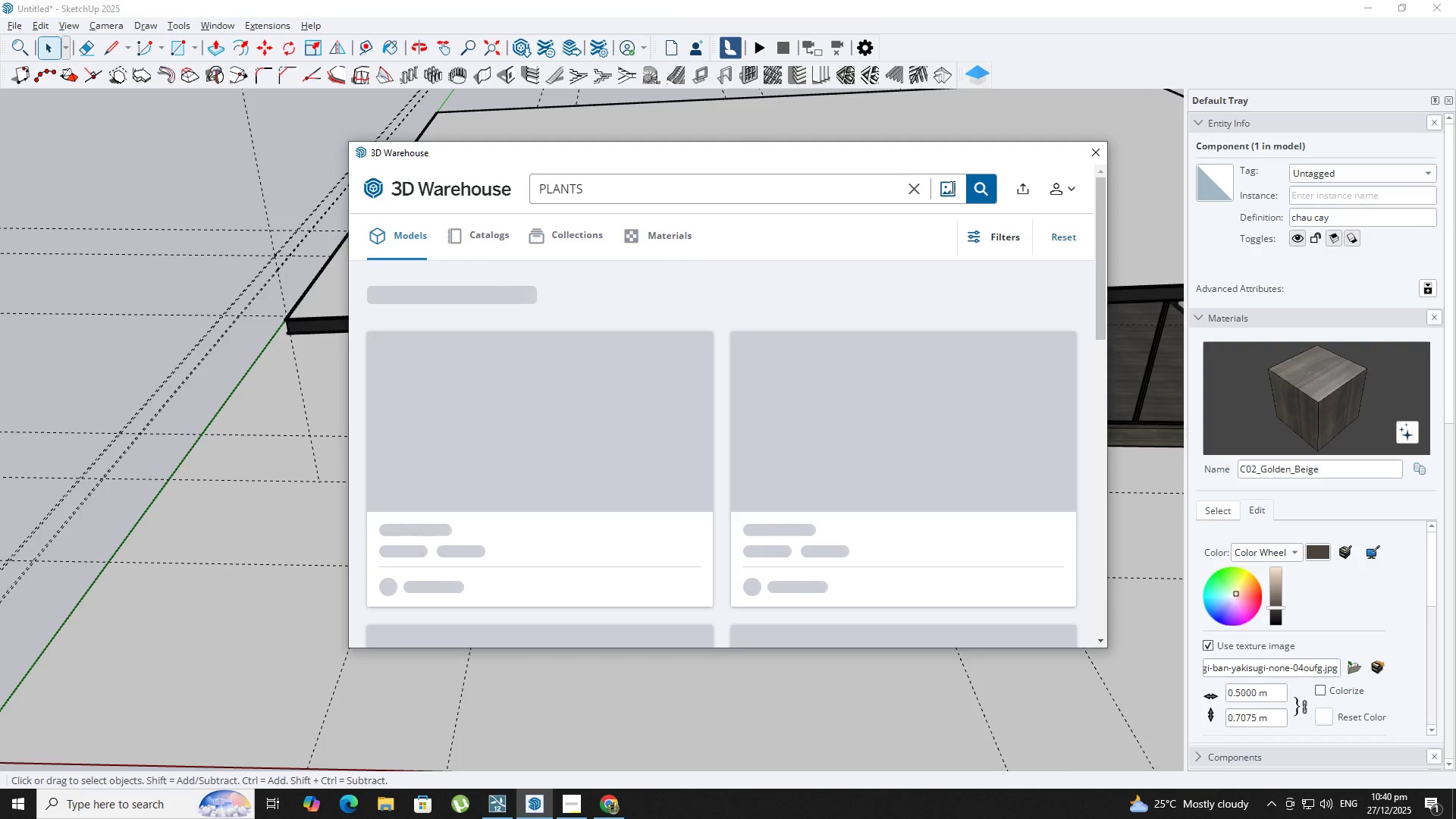 
left_click([907, 186])
 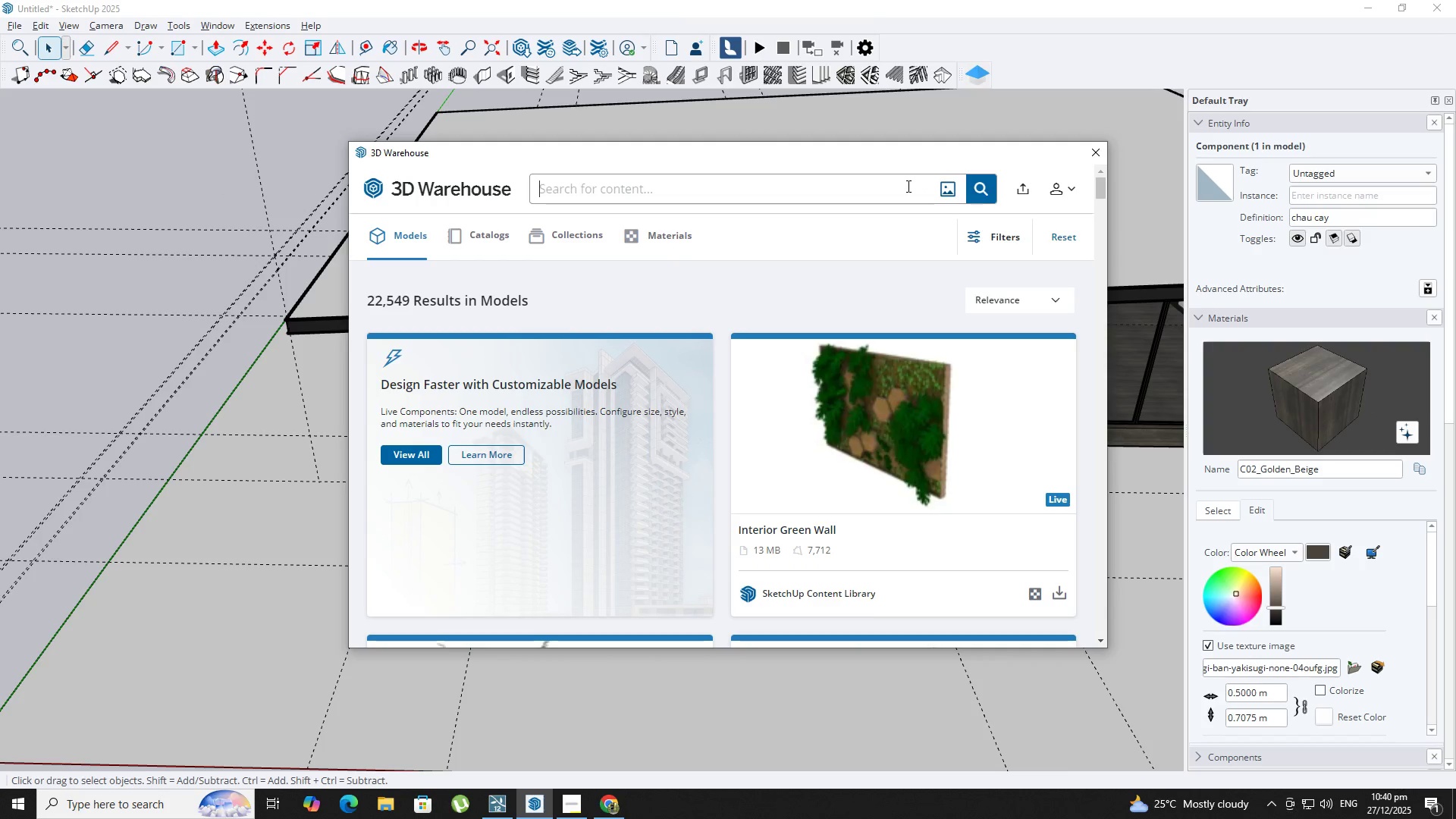 
type(STONE STE[S)
key(Backspace)
key(Backspace)
type(PS)
 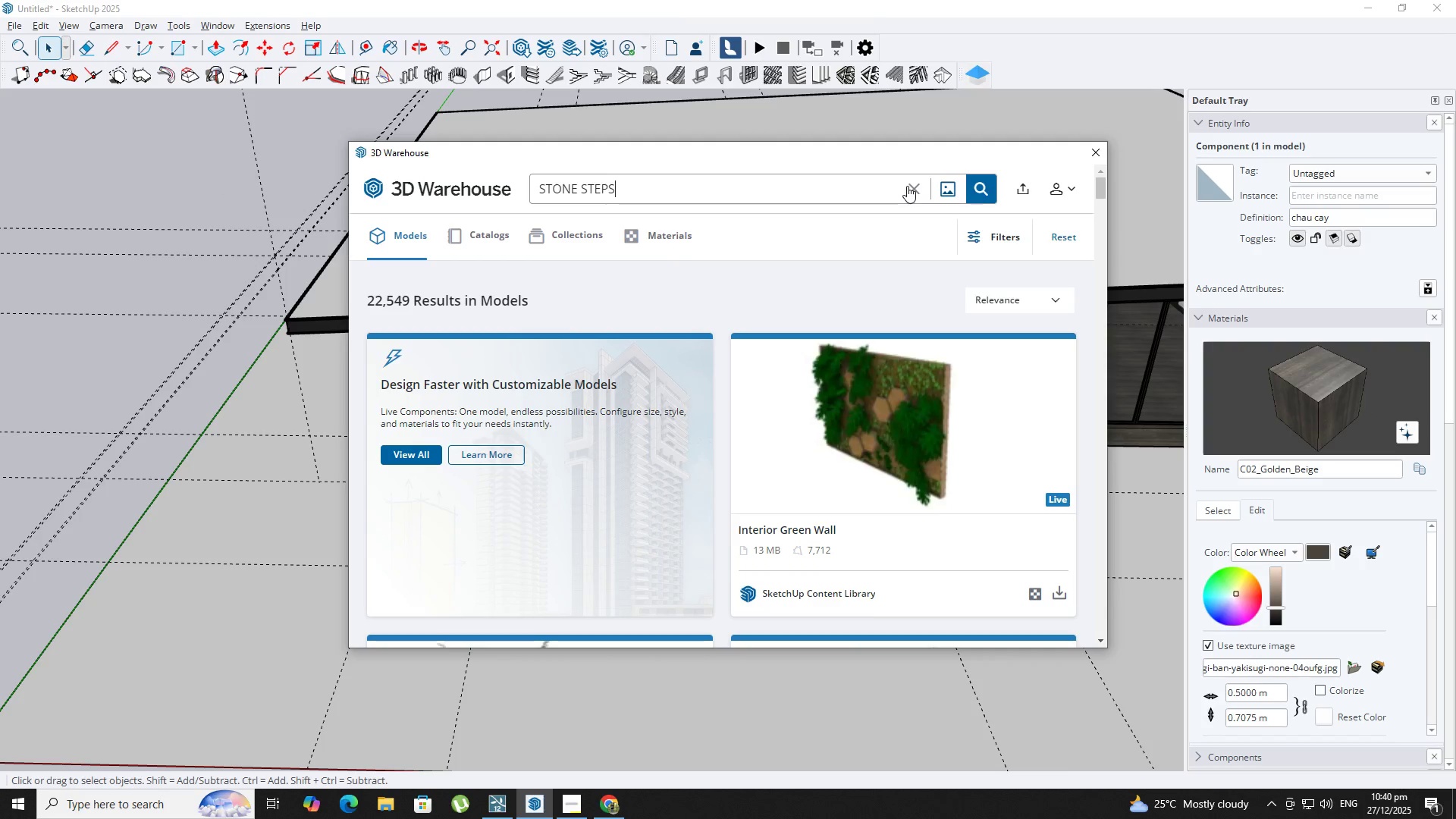 
key(Enter)
 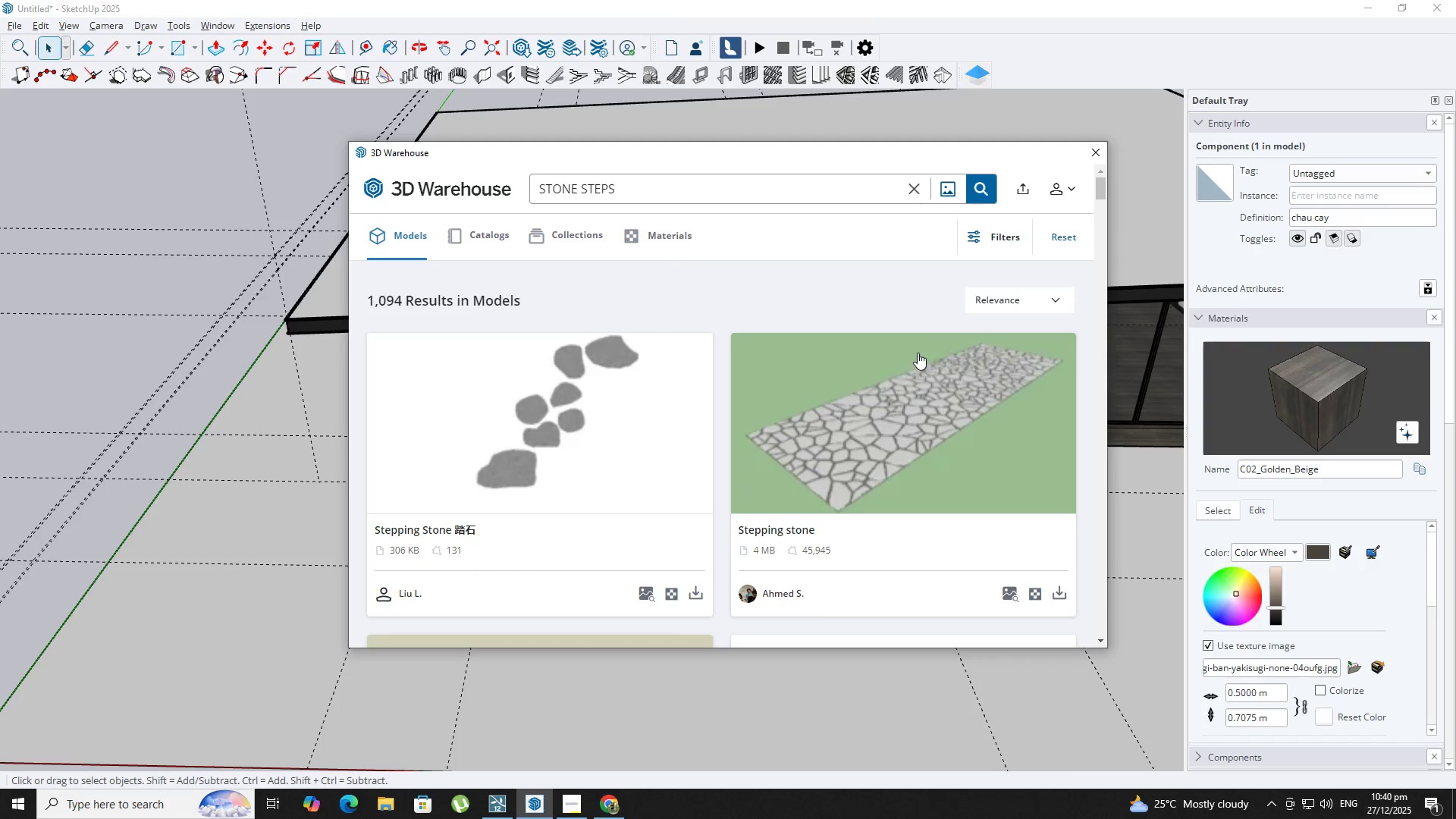 
scroll: coordinate [645, 445], scroll_direction: down, amount: 12.0
 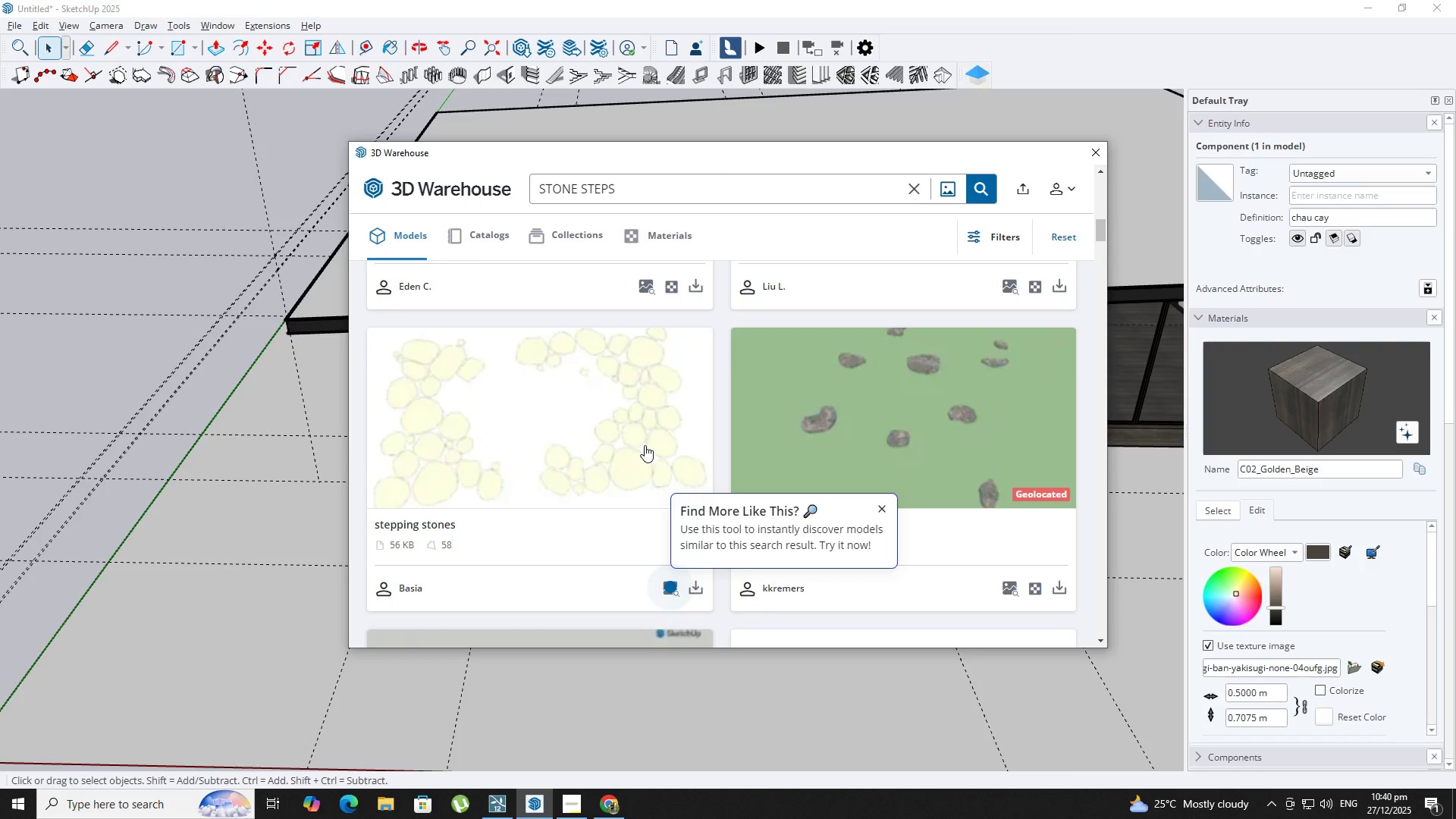 
scroll: coordinate [645, 445], scroll_direction: up, amount: 9.0
 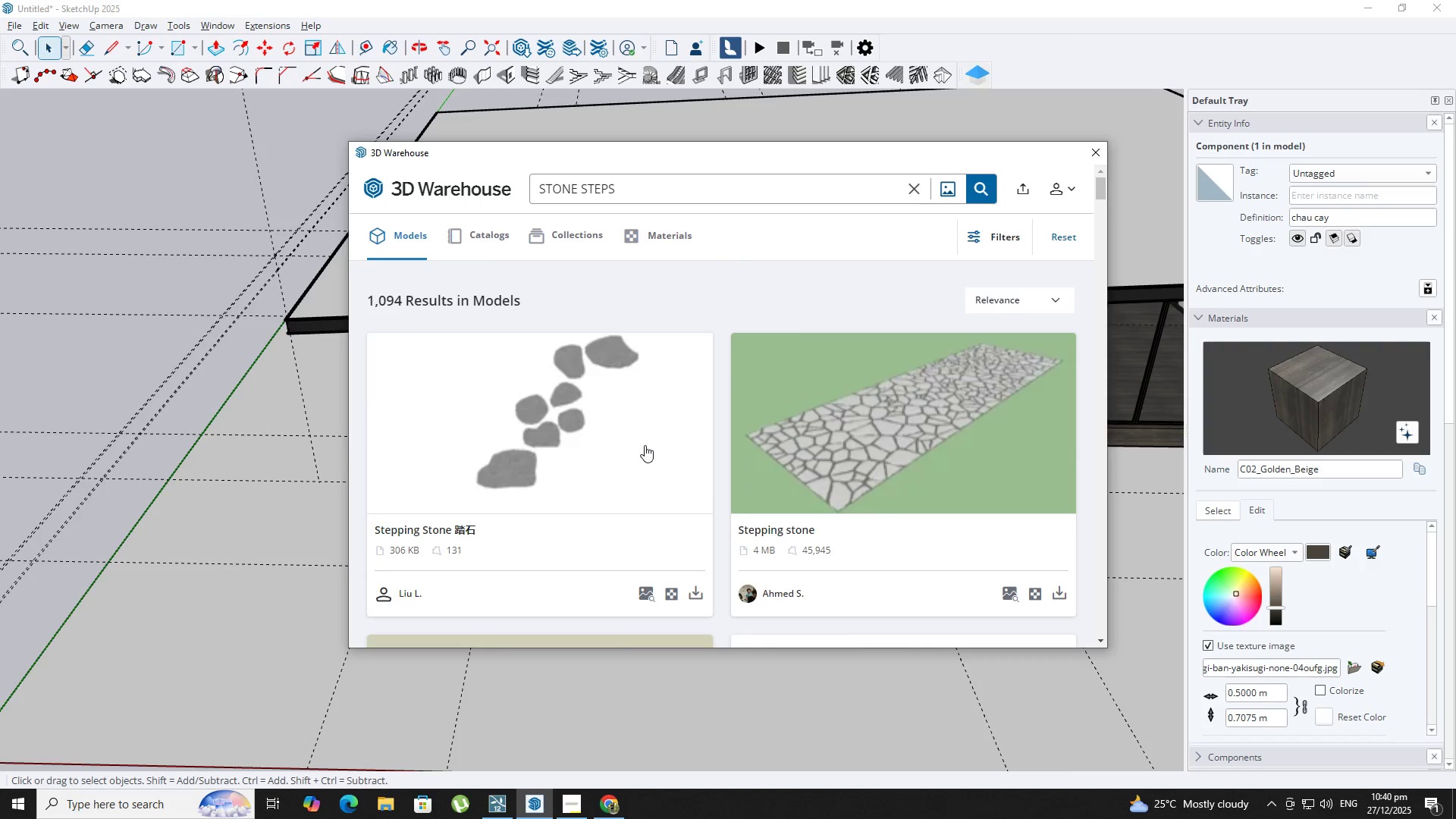 
scroll: coordinate [645, 445], scroll_direction: down, amount: 2.0
 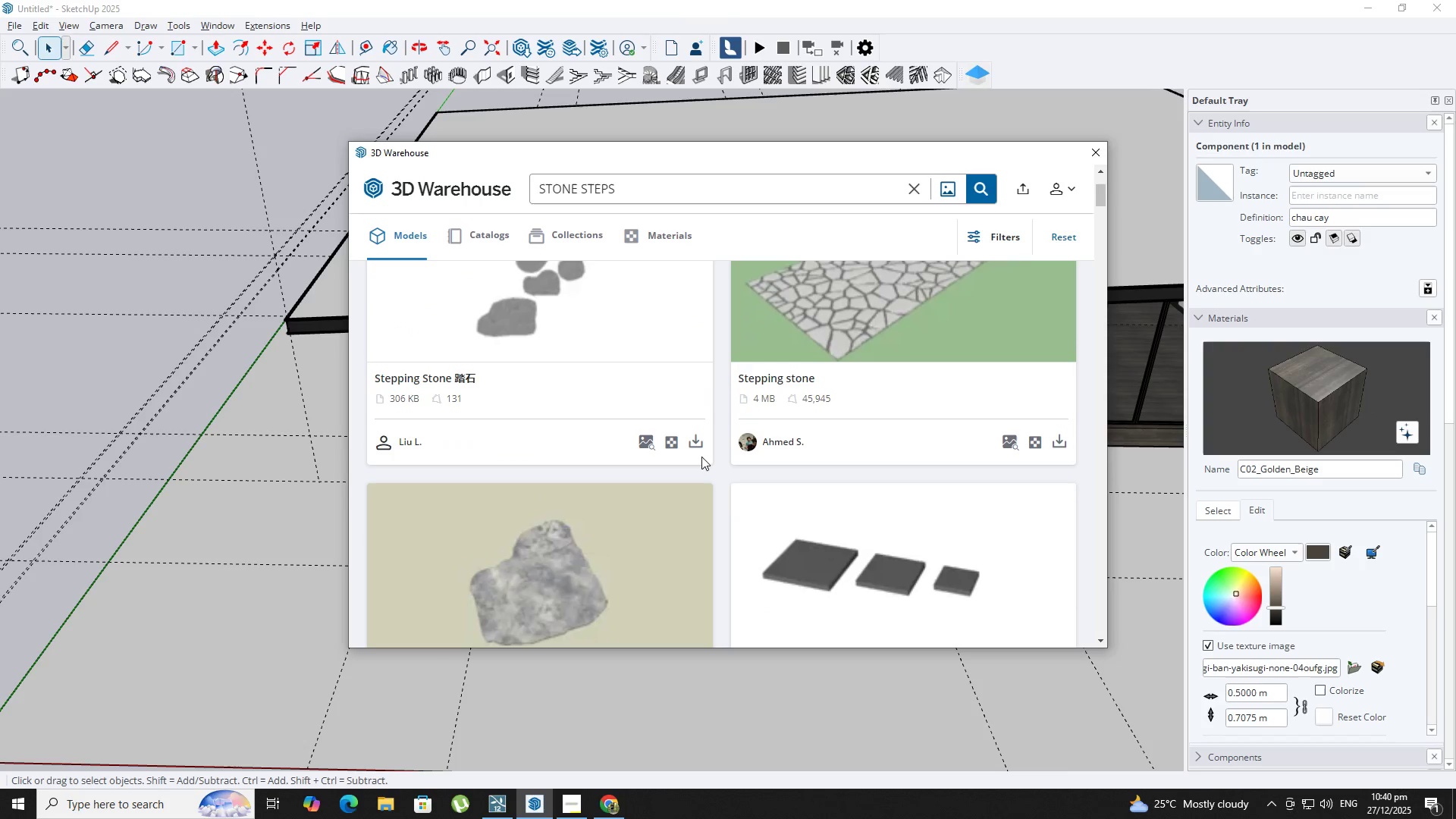 
left_click([701, 440])
 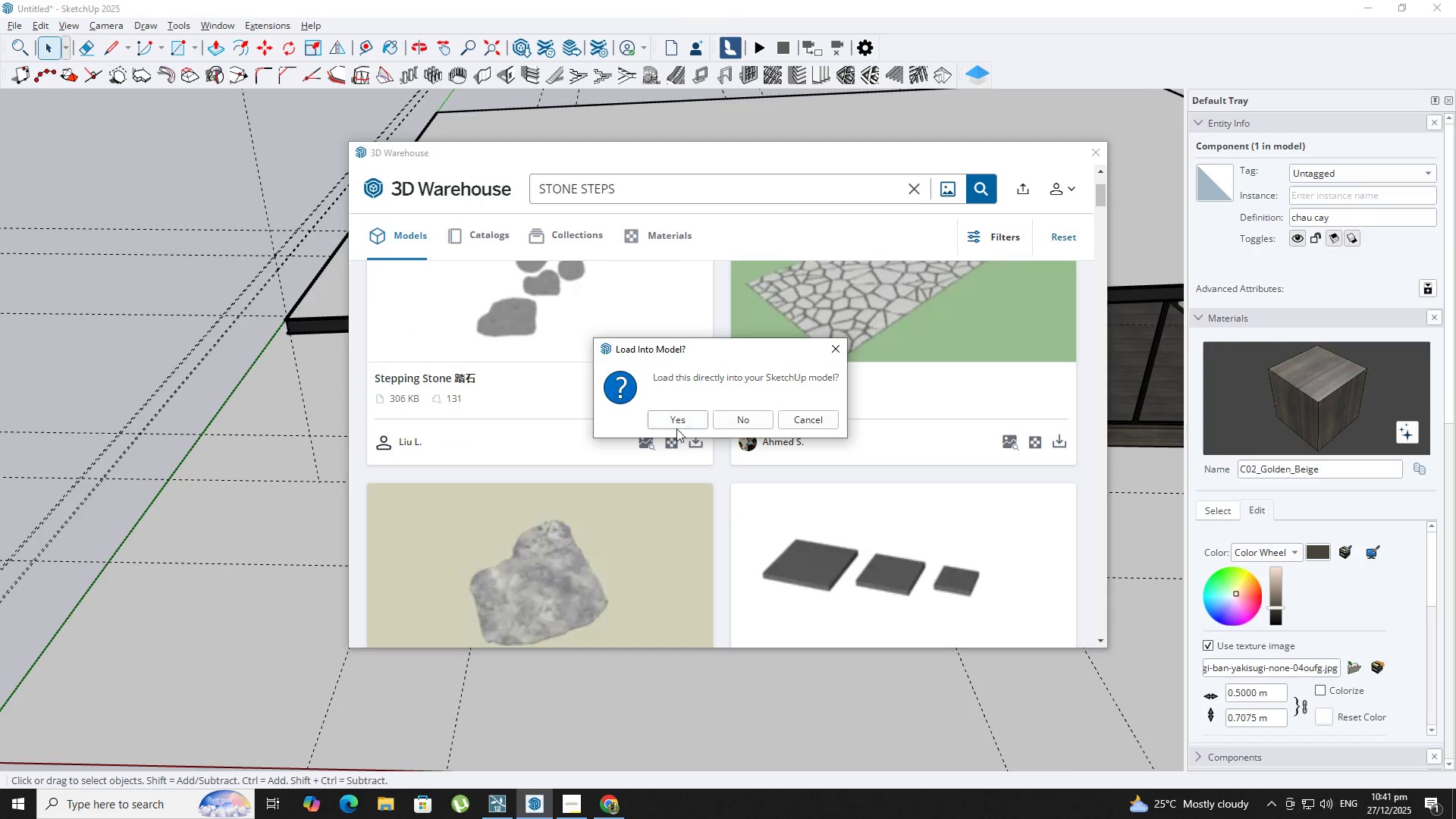 
left_click([667, 409])
 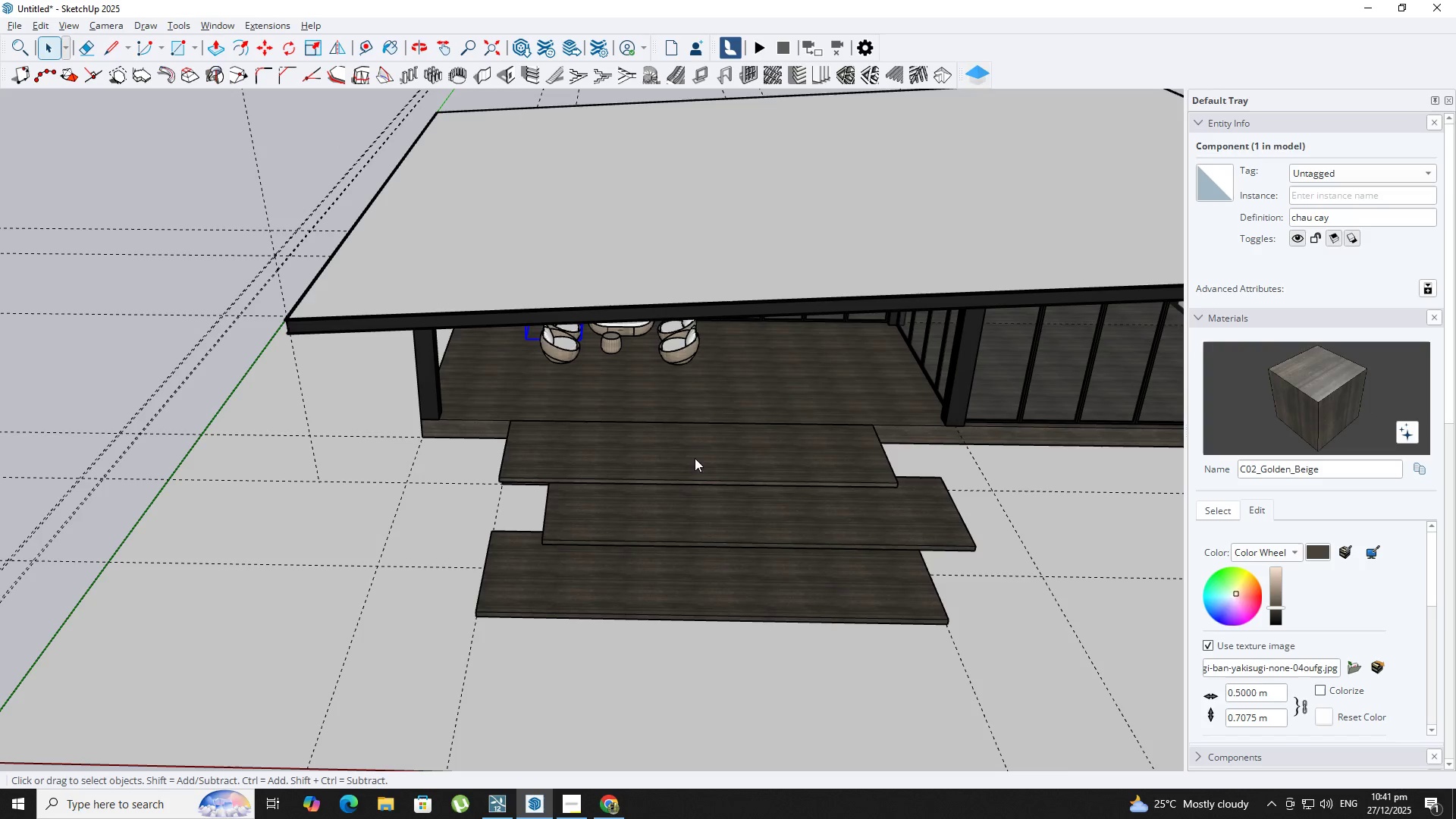 
scroll: coordinate [636, 664], scroll_direction: up, amount: 1.0
 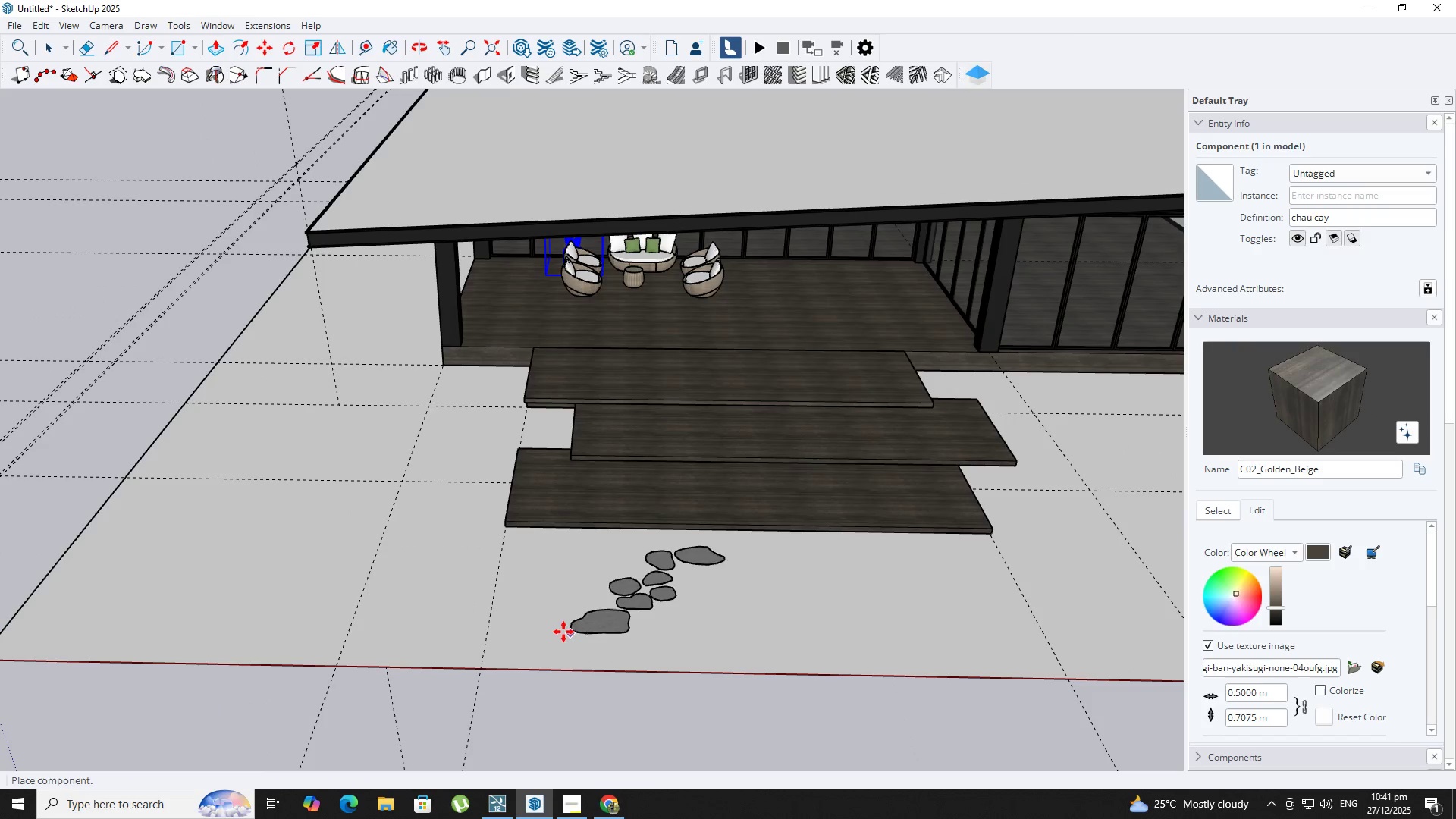 
left_click([563, 632])
 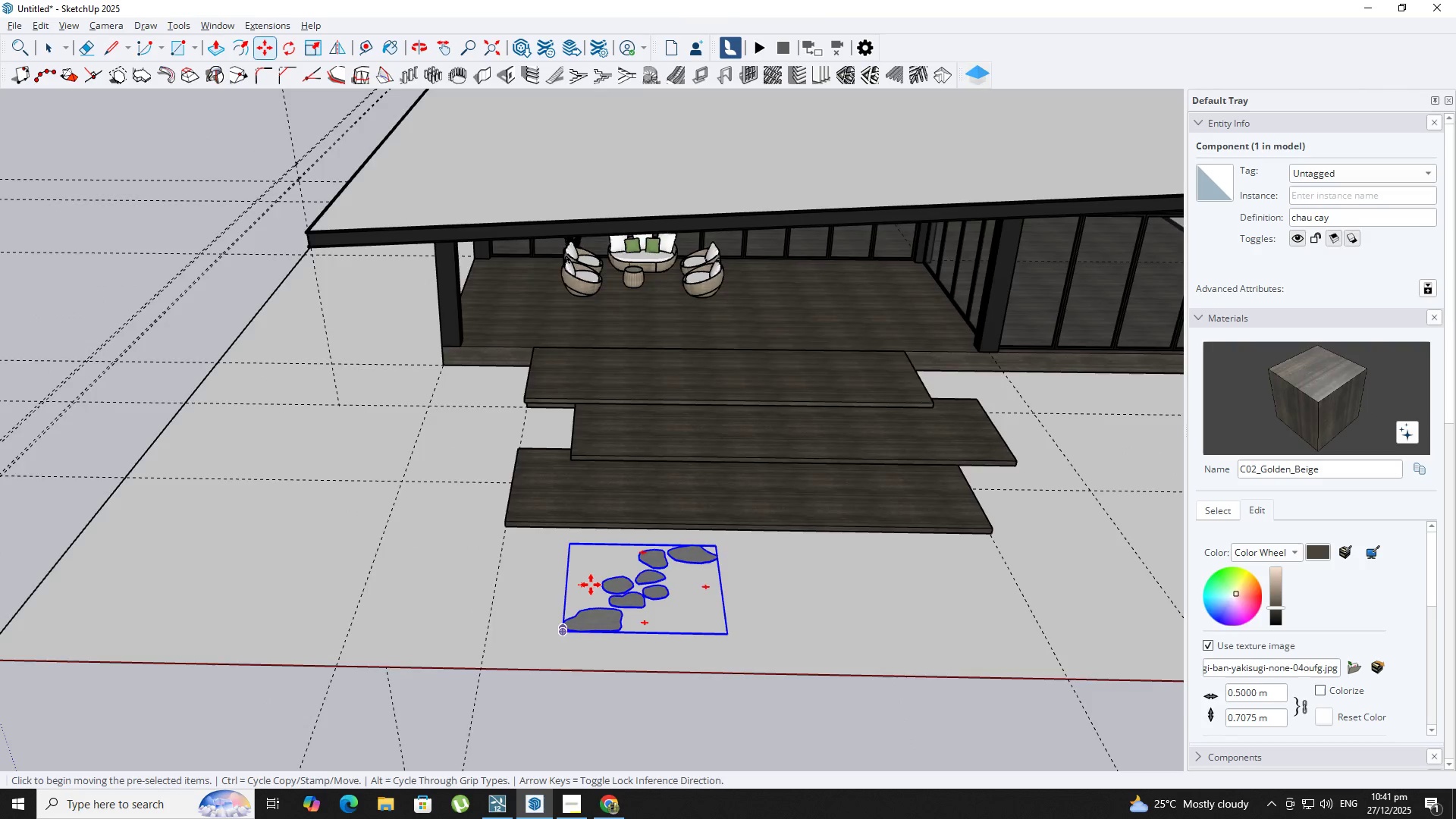 
key(Space)
 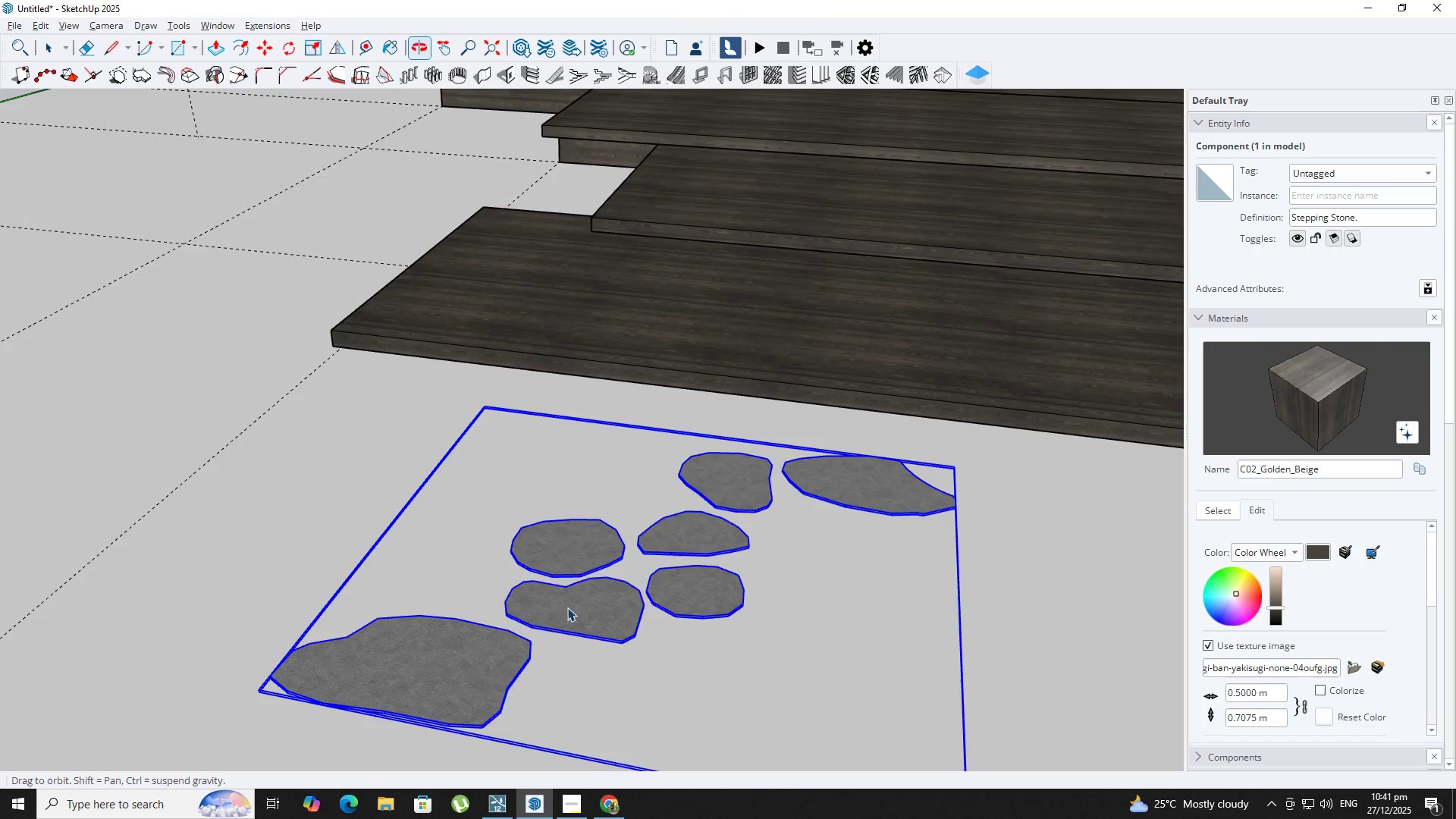 
scroll: coordinate [648, 632], scroll_direction: up, amount: 13.0
 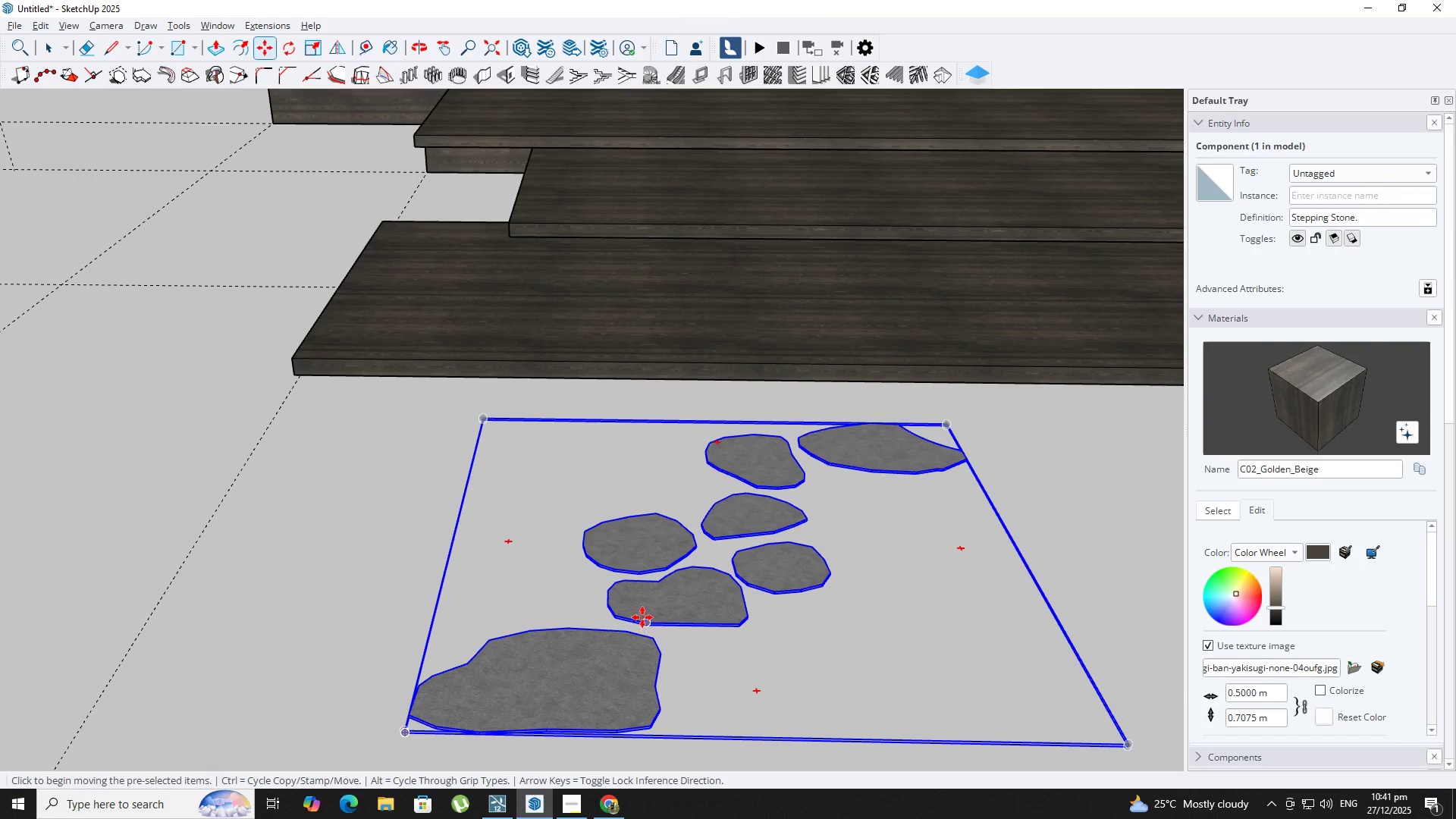 
key(Space)
 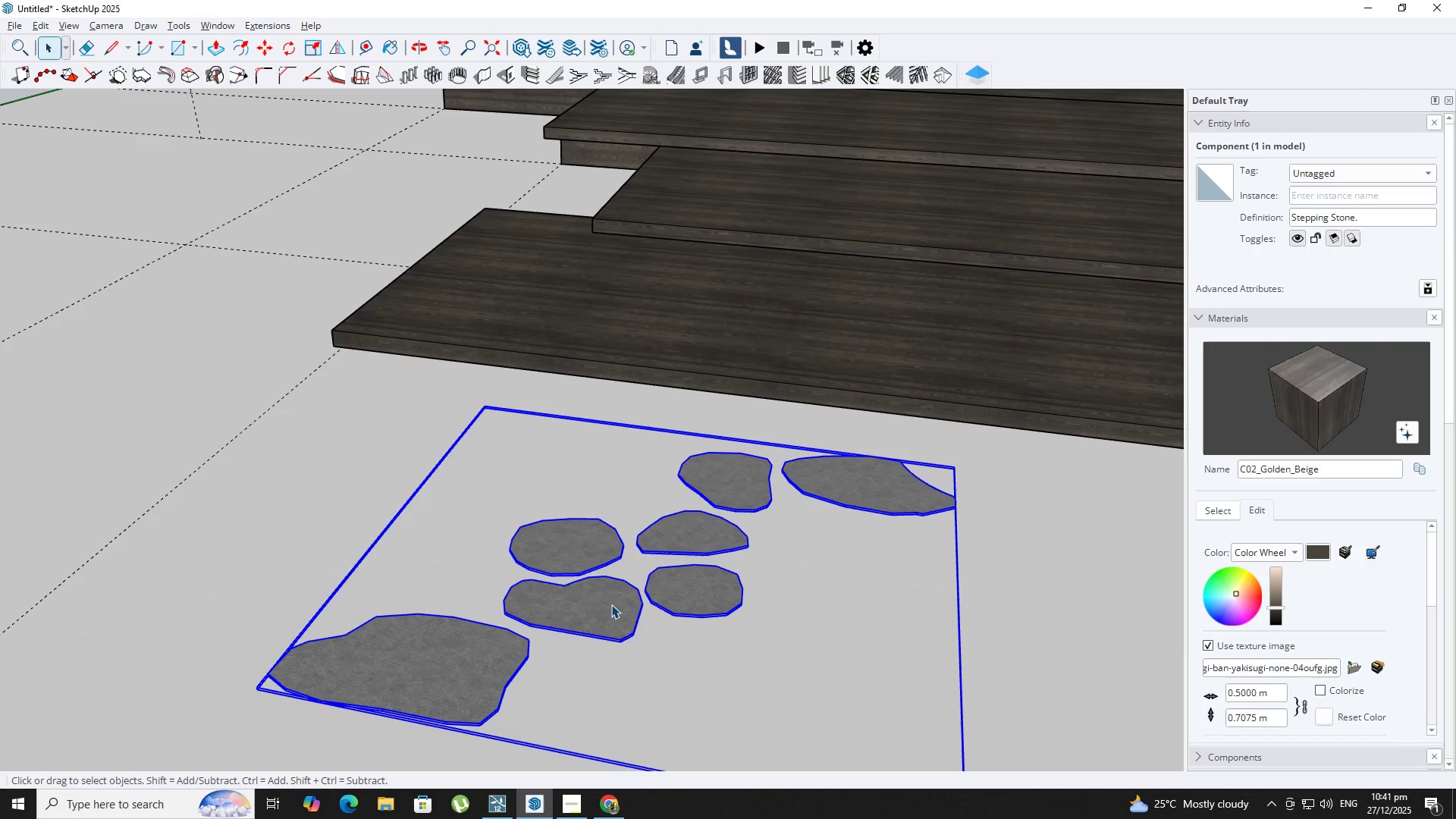 
double_click([611, 604])
 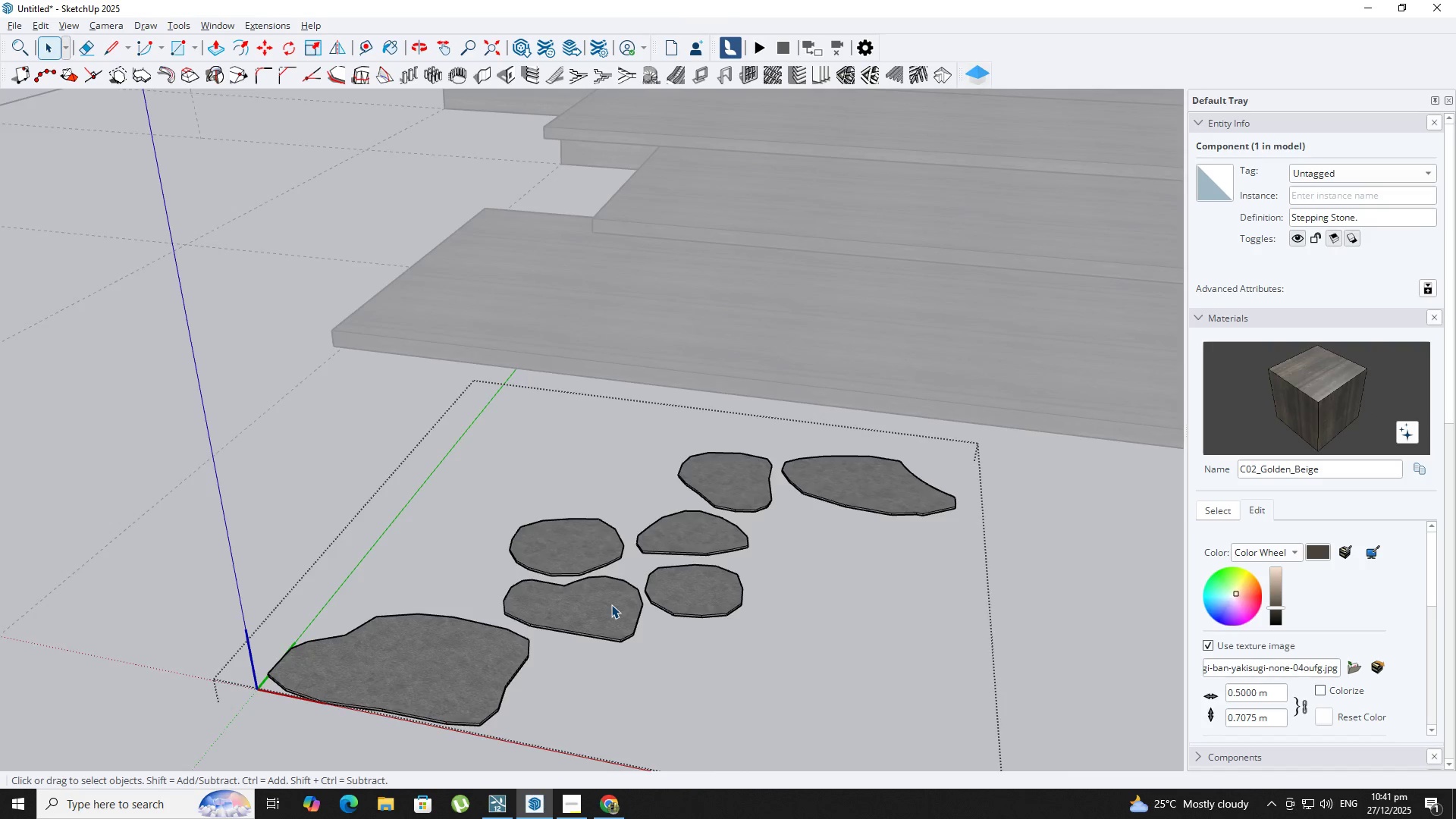 
scroll: coordinate [611, 604], scroll_direction: down, amount: 4.0
 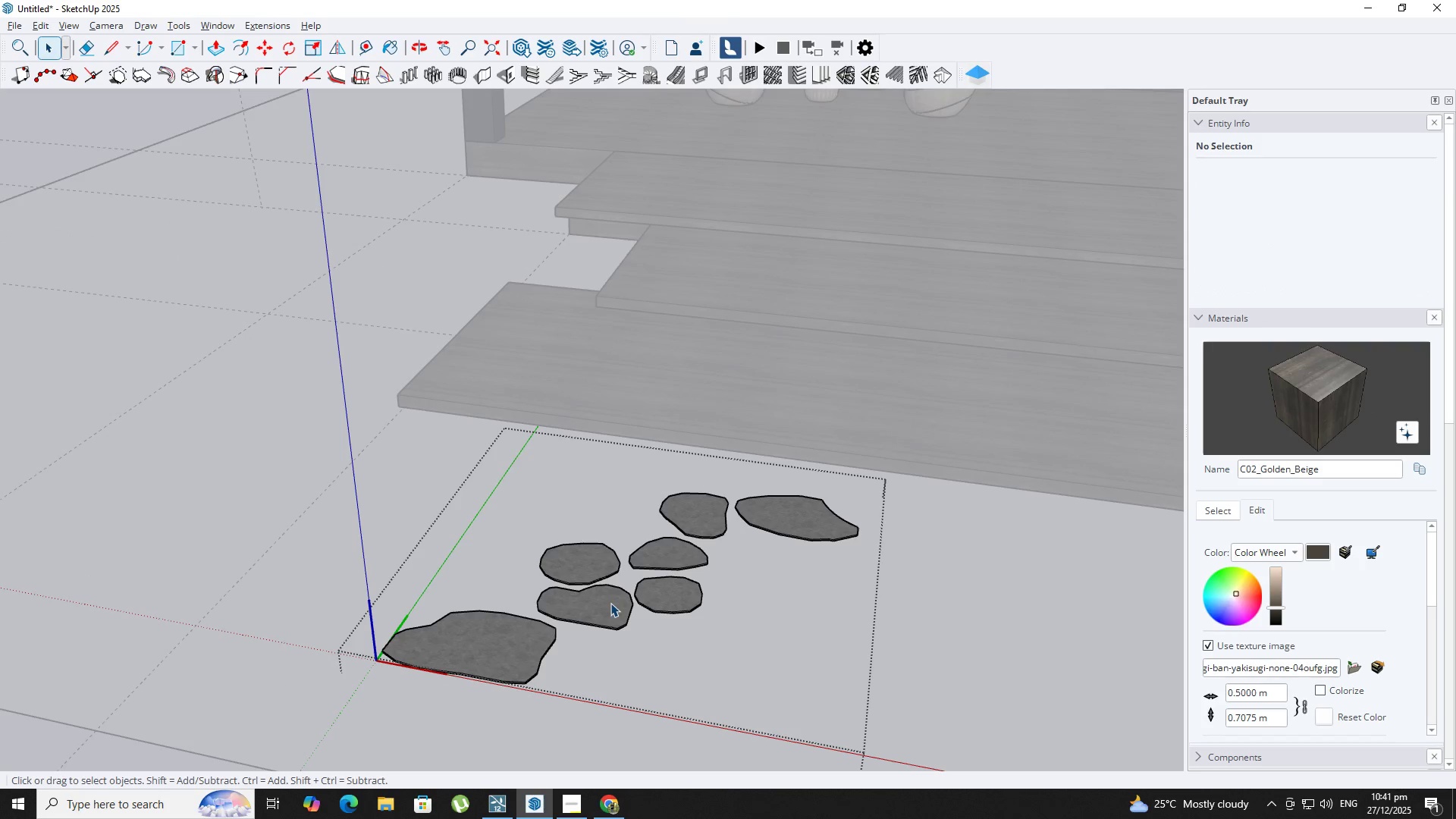 
key(Space)
 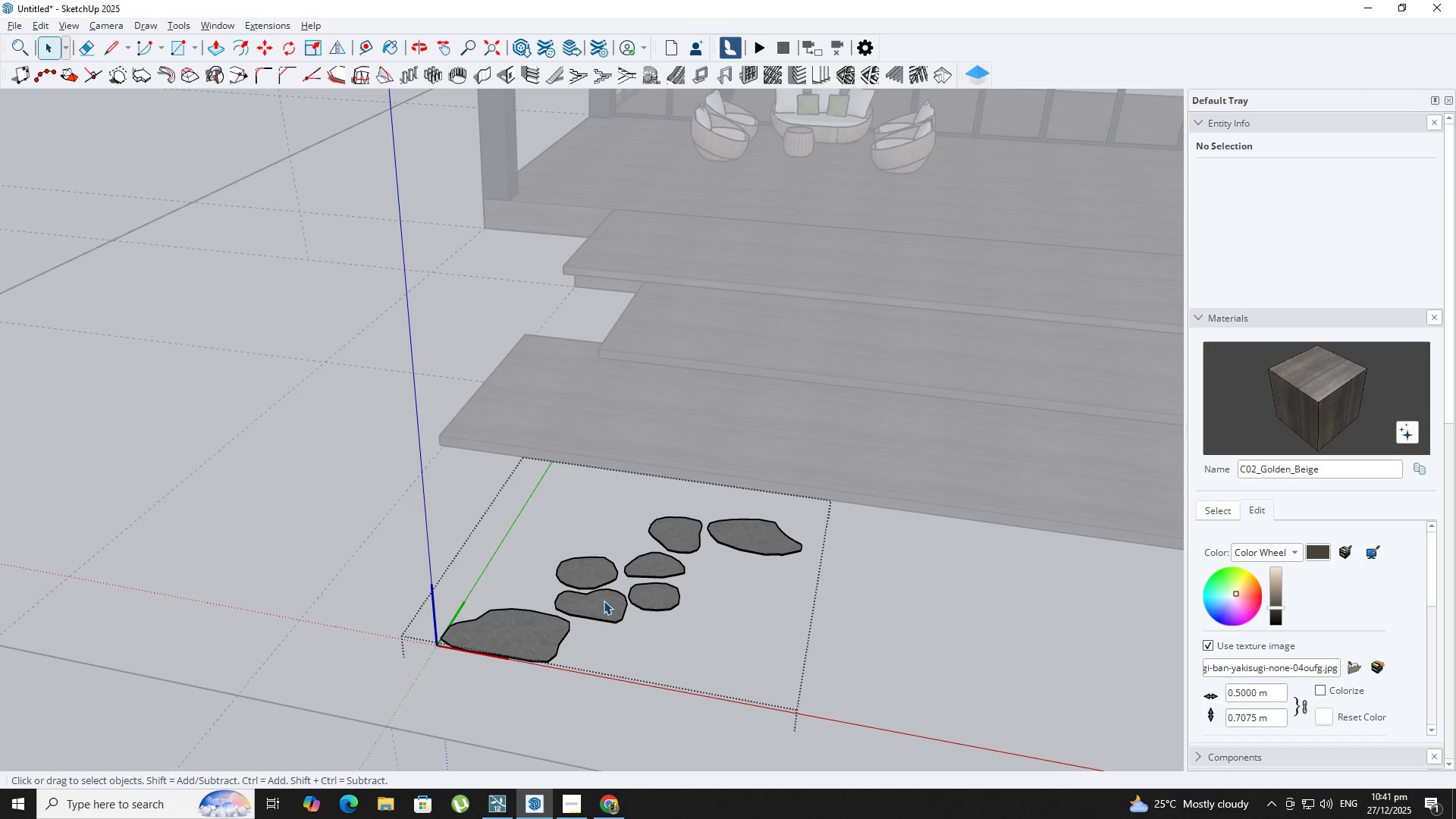 
key(Escape)
 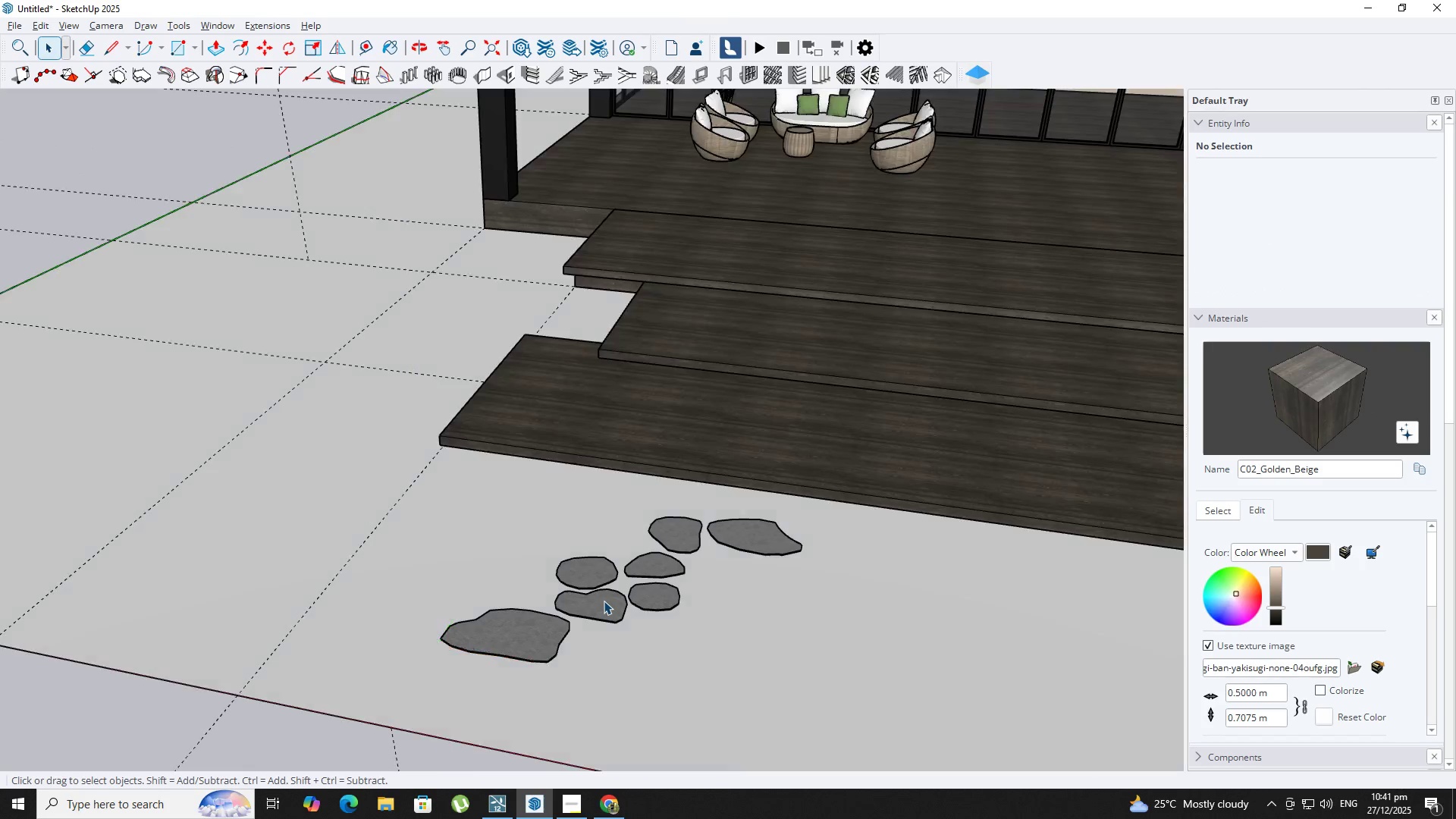 
scroll: coordinate [610, 603], scroll_direction: down, amount: 3.0
 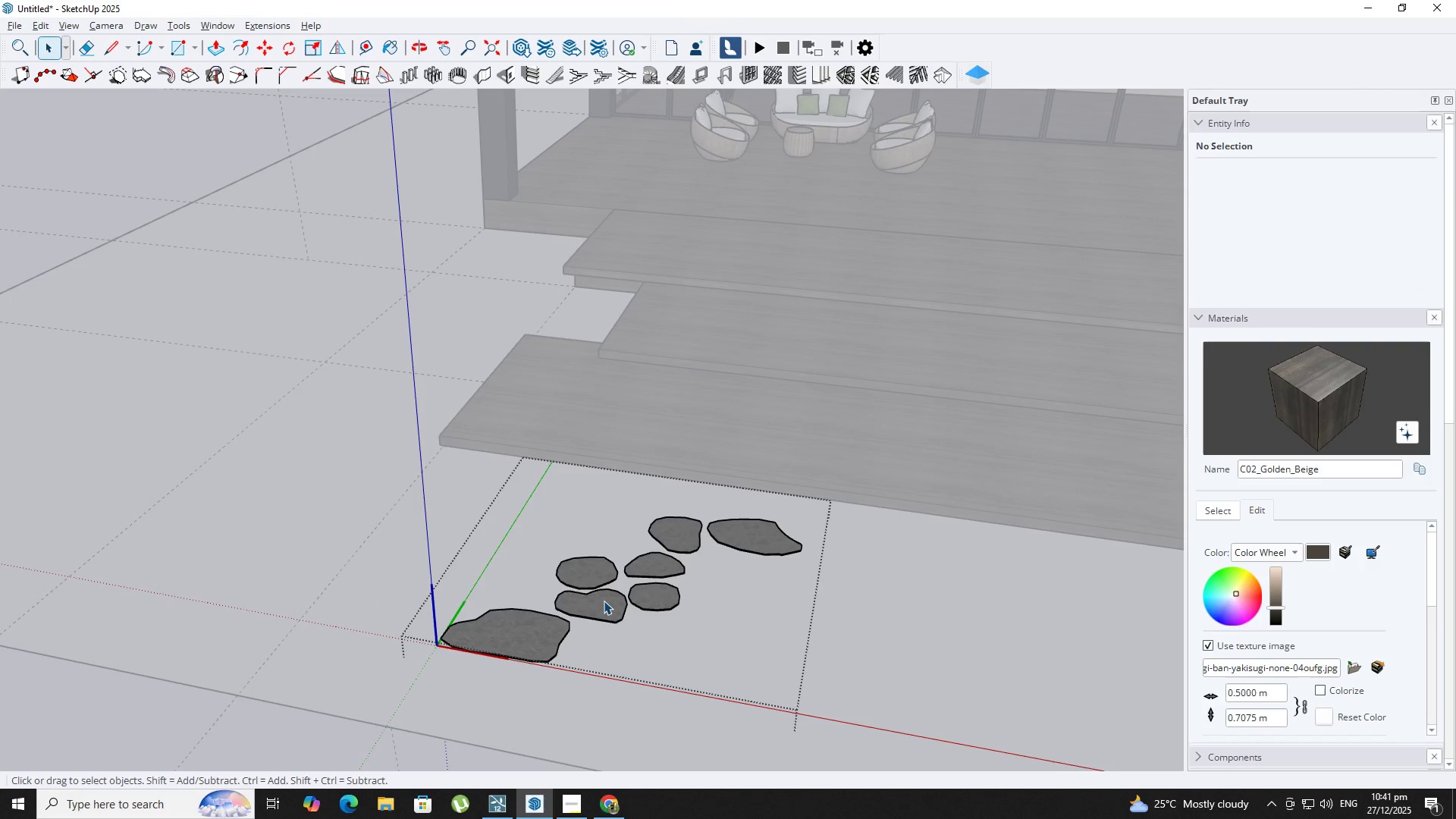 
left_click([604, 601])
 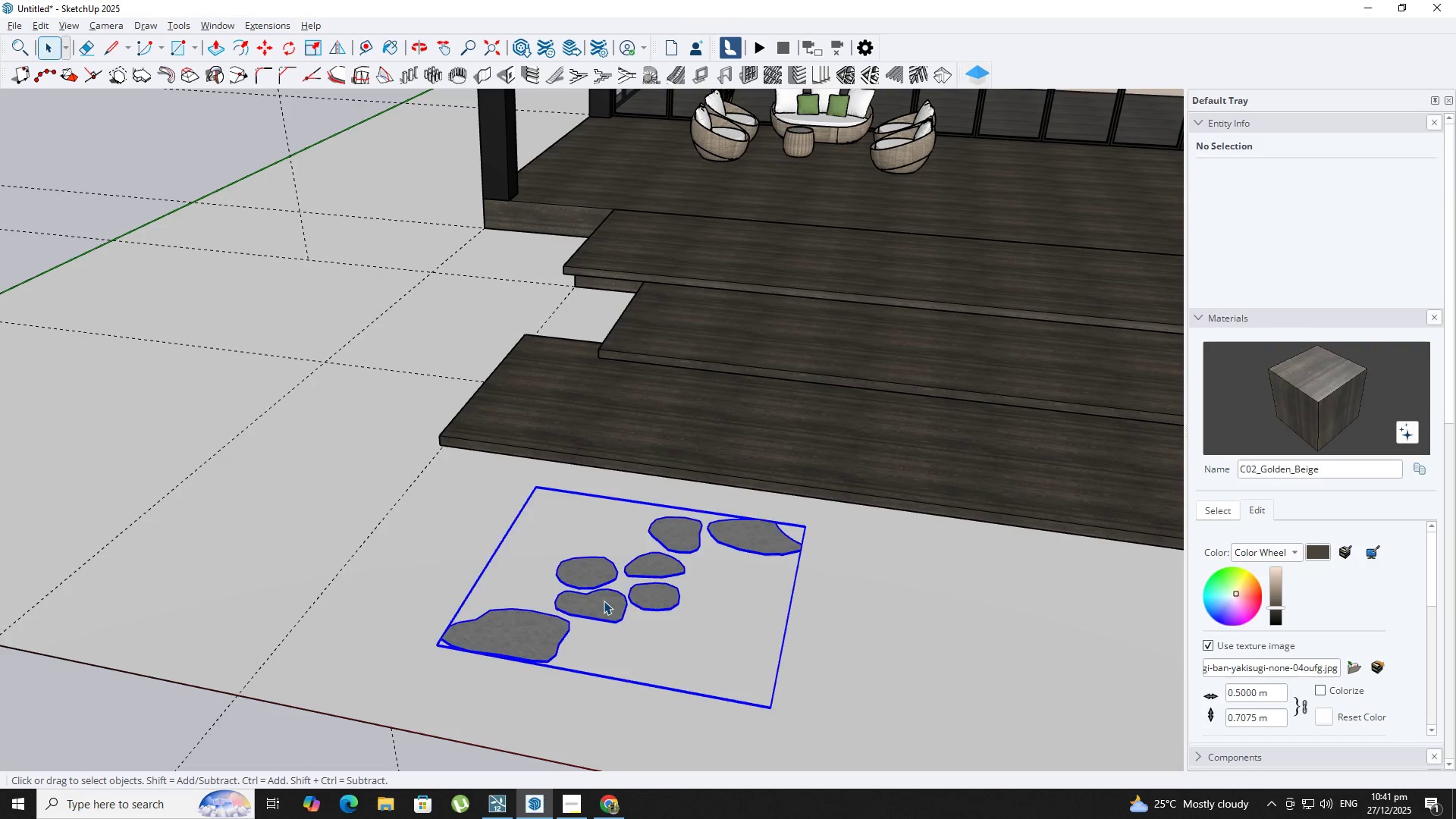 
key(N)
 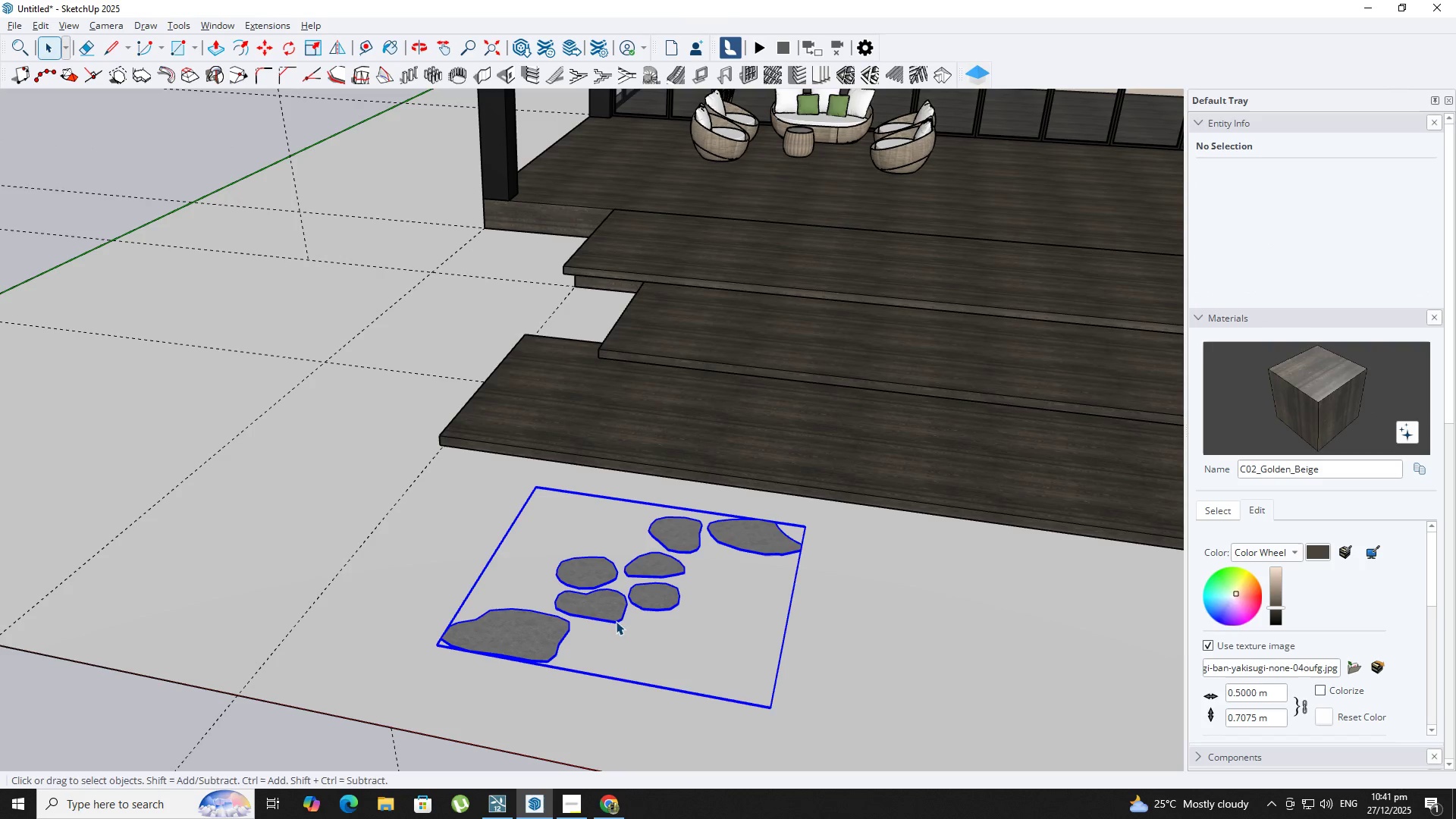 
key(M)
 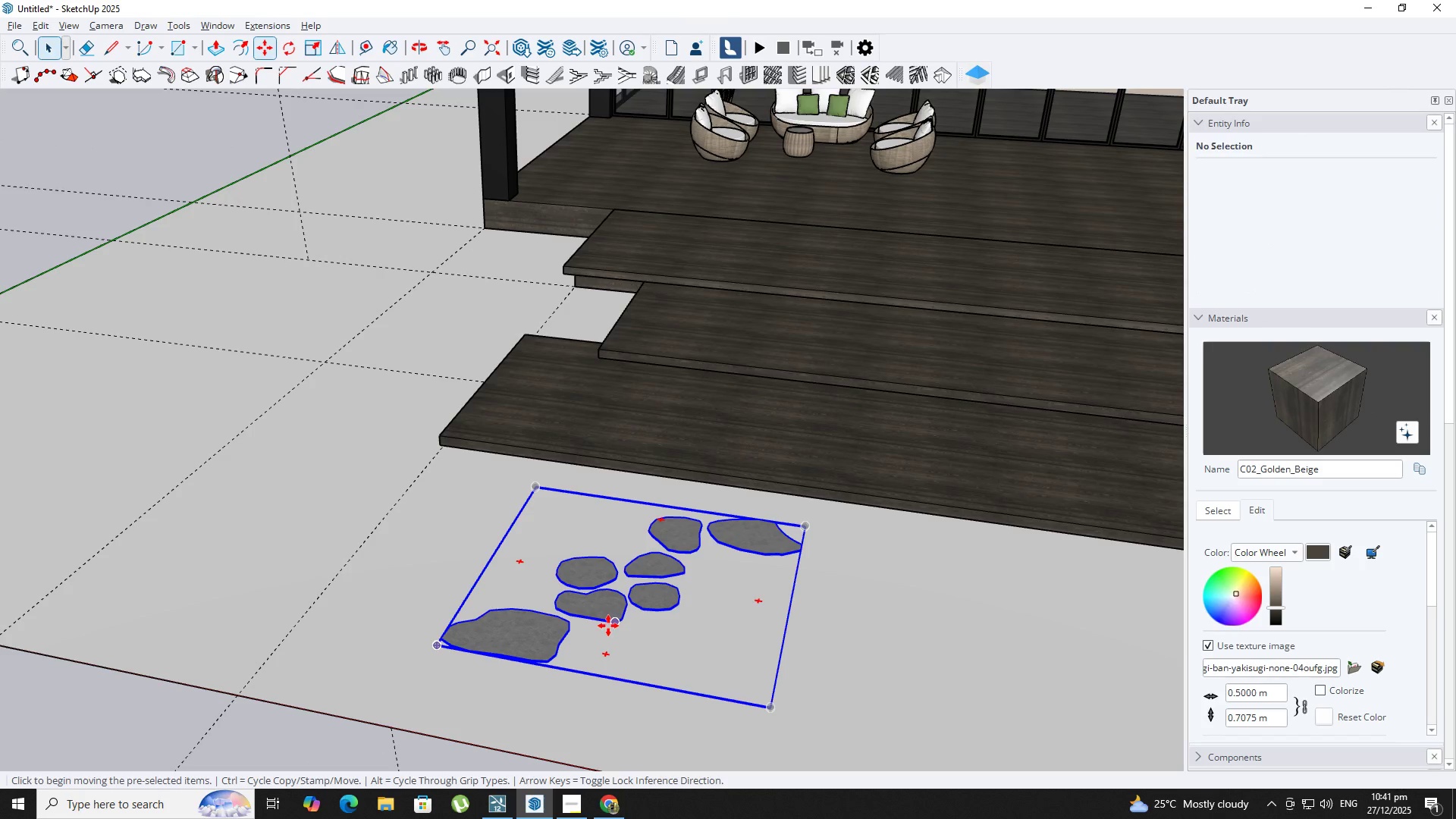 
left_click([595, 628])
 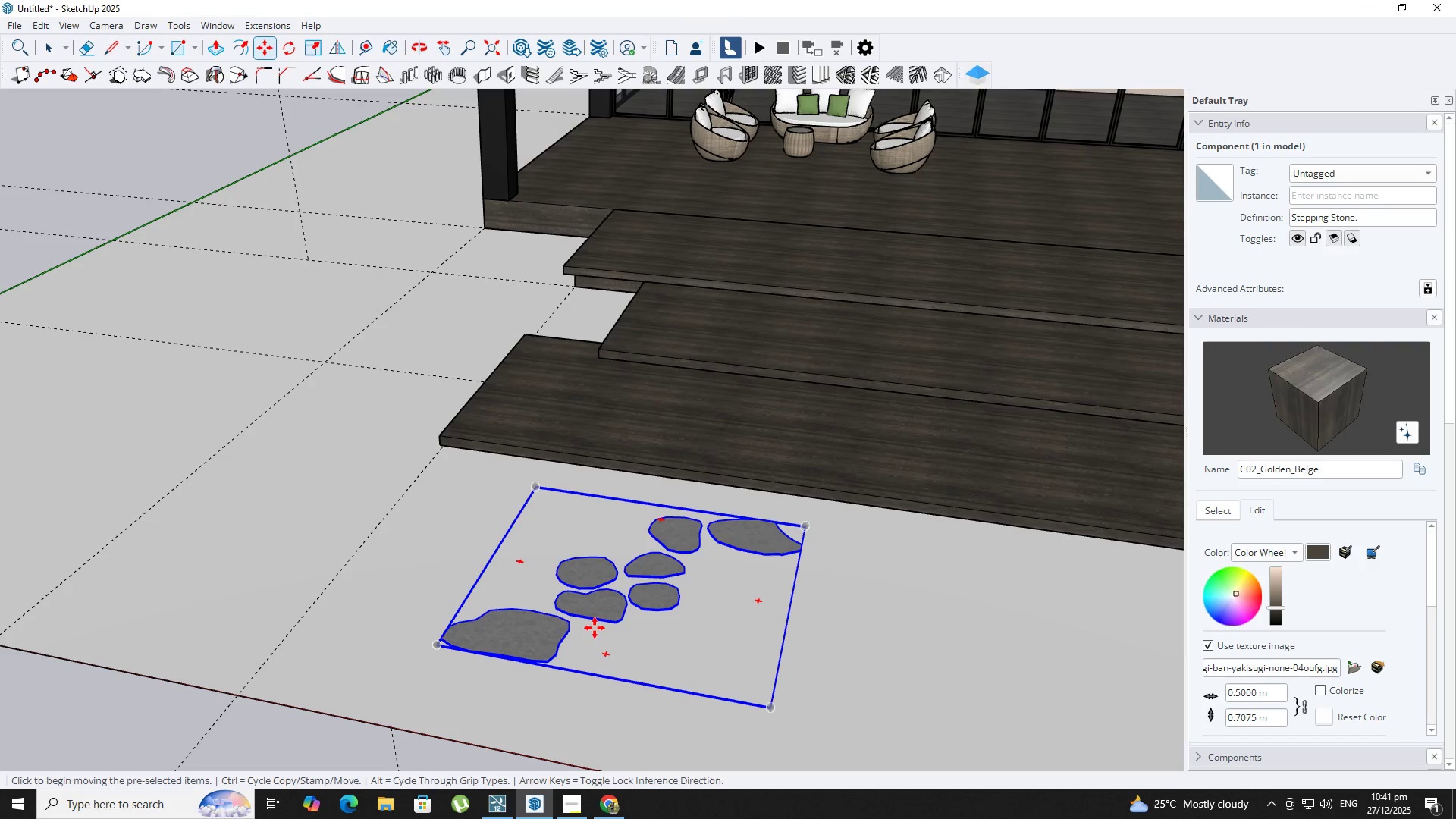 
key(Control+ControlLeft)
 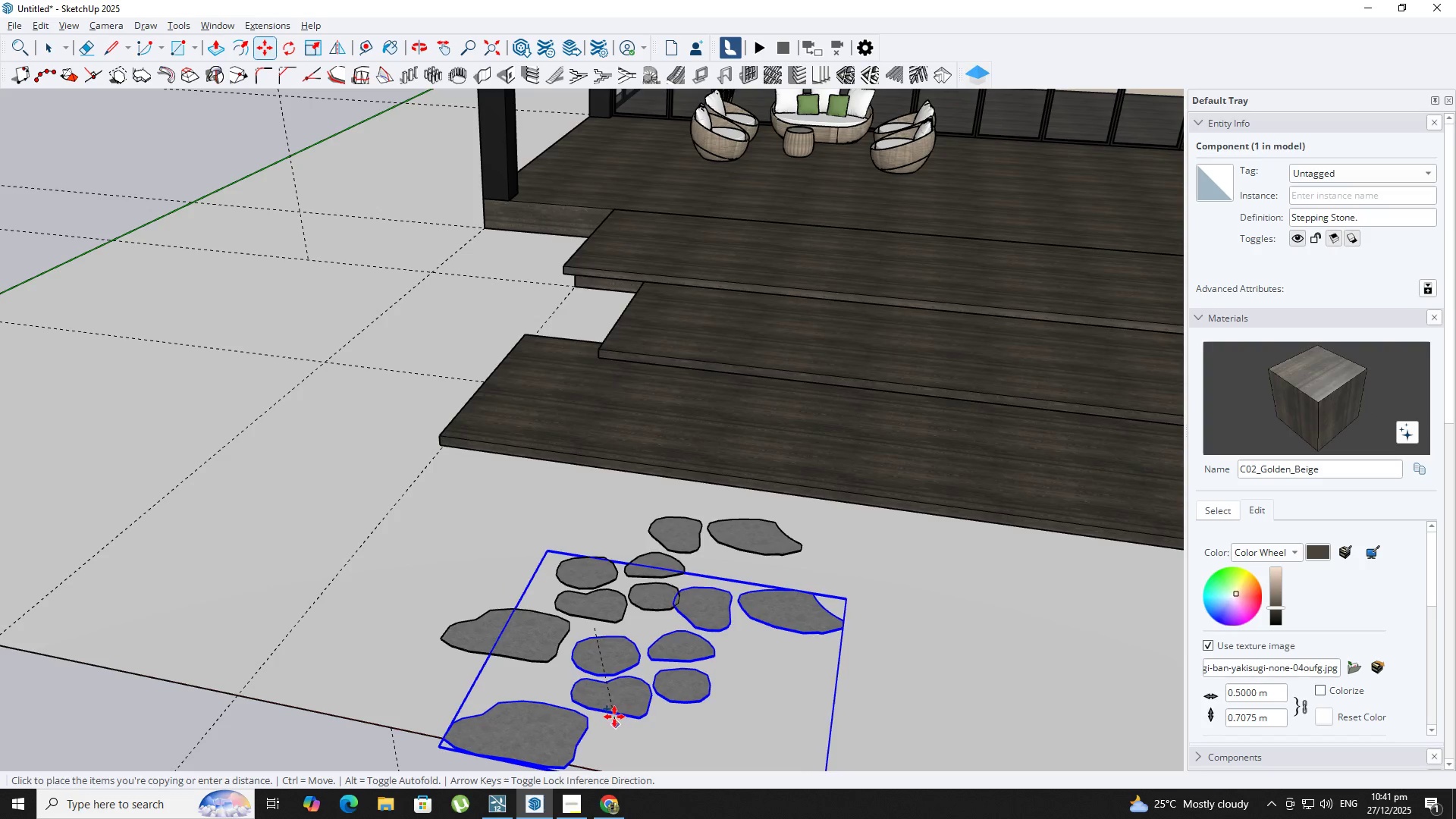 
wait(6.12)
 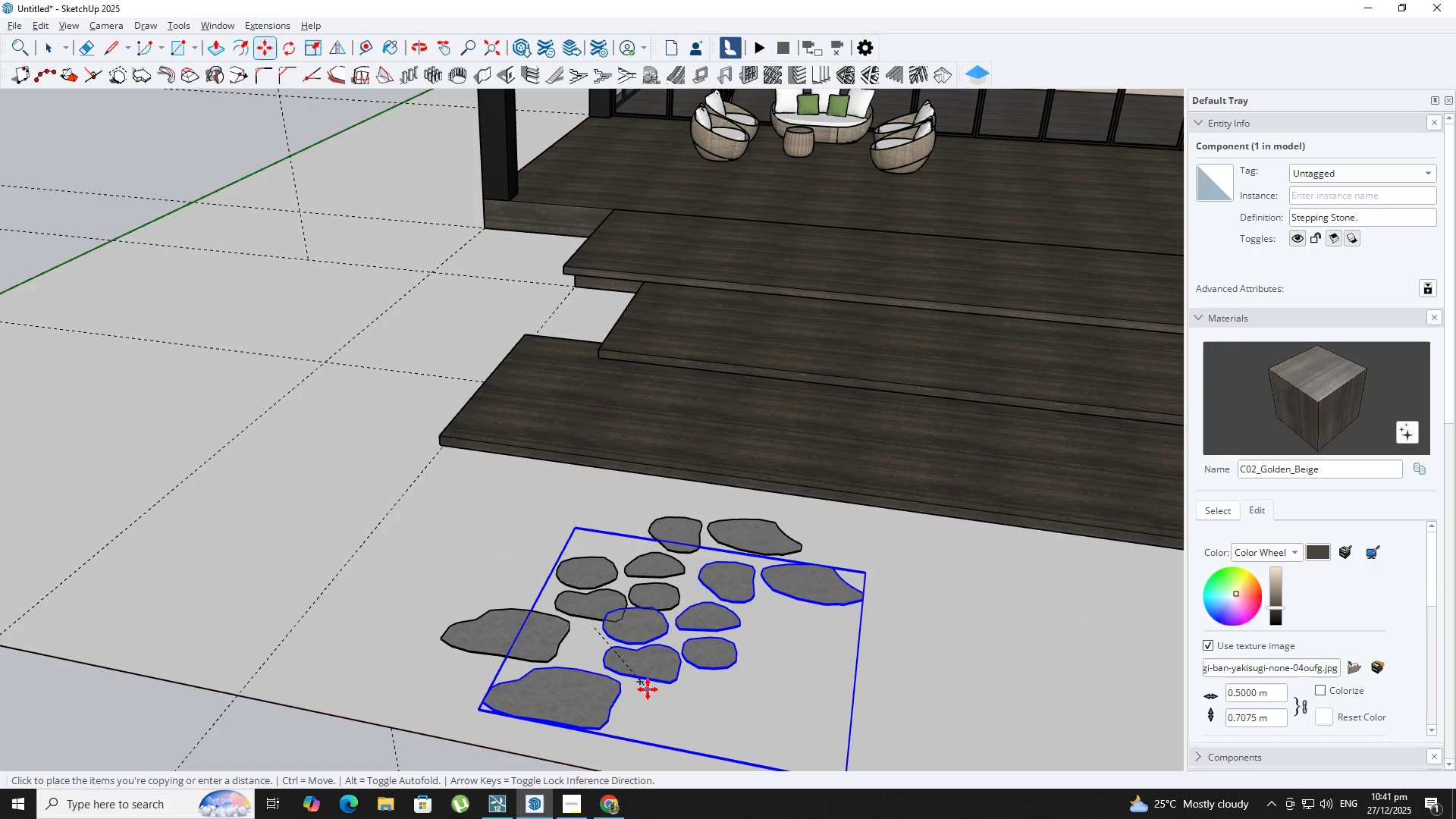 
scroll: coordinate [745, 536], scroll_direction: up, amount: 3.0
 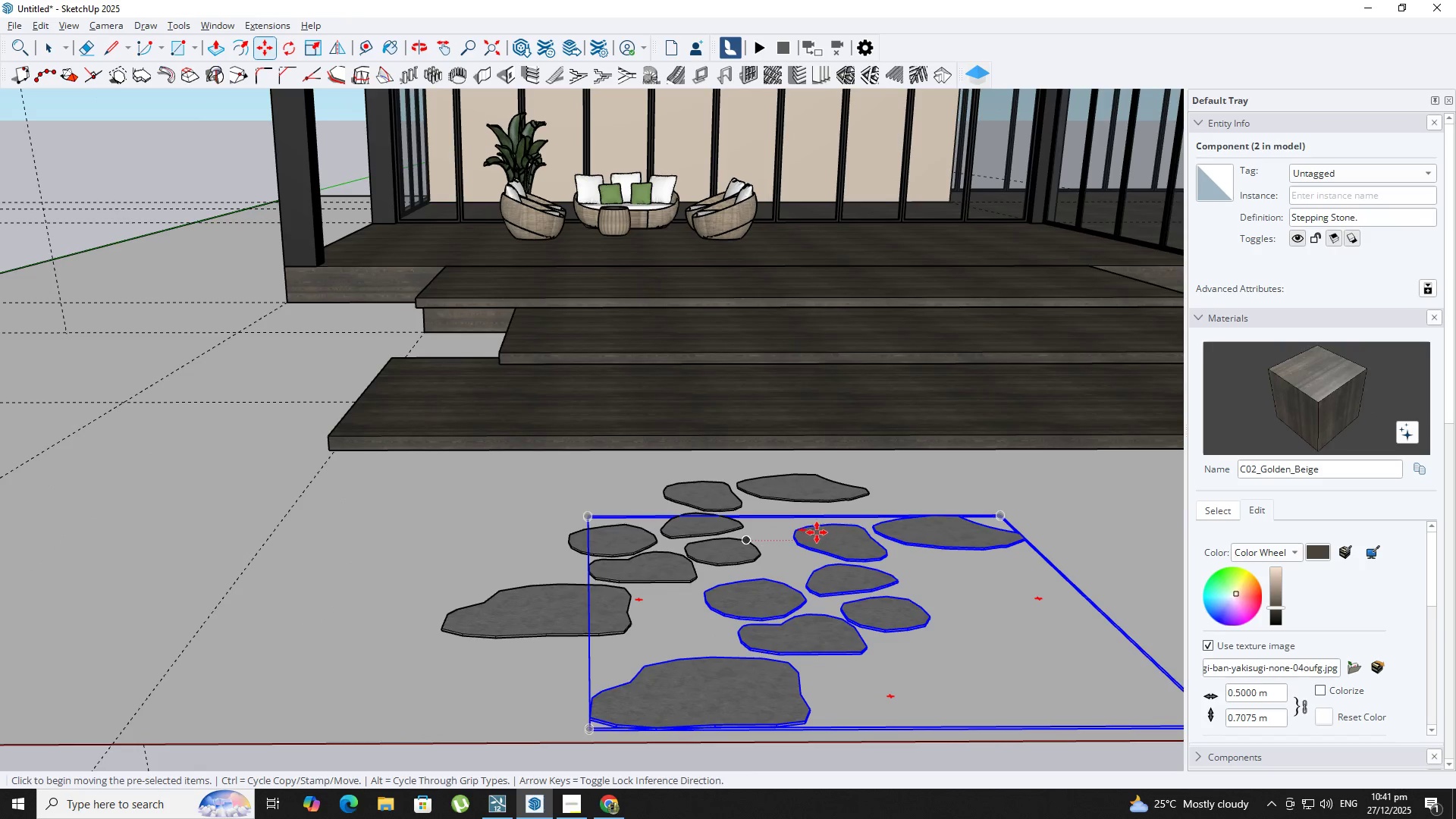 
left_click([817, 532])
 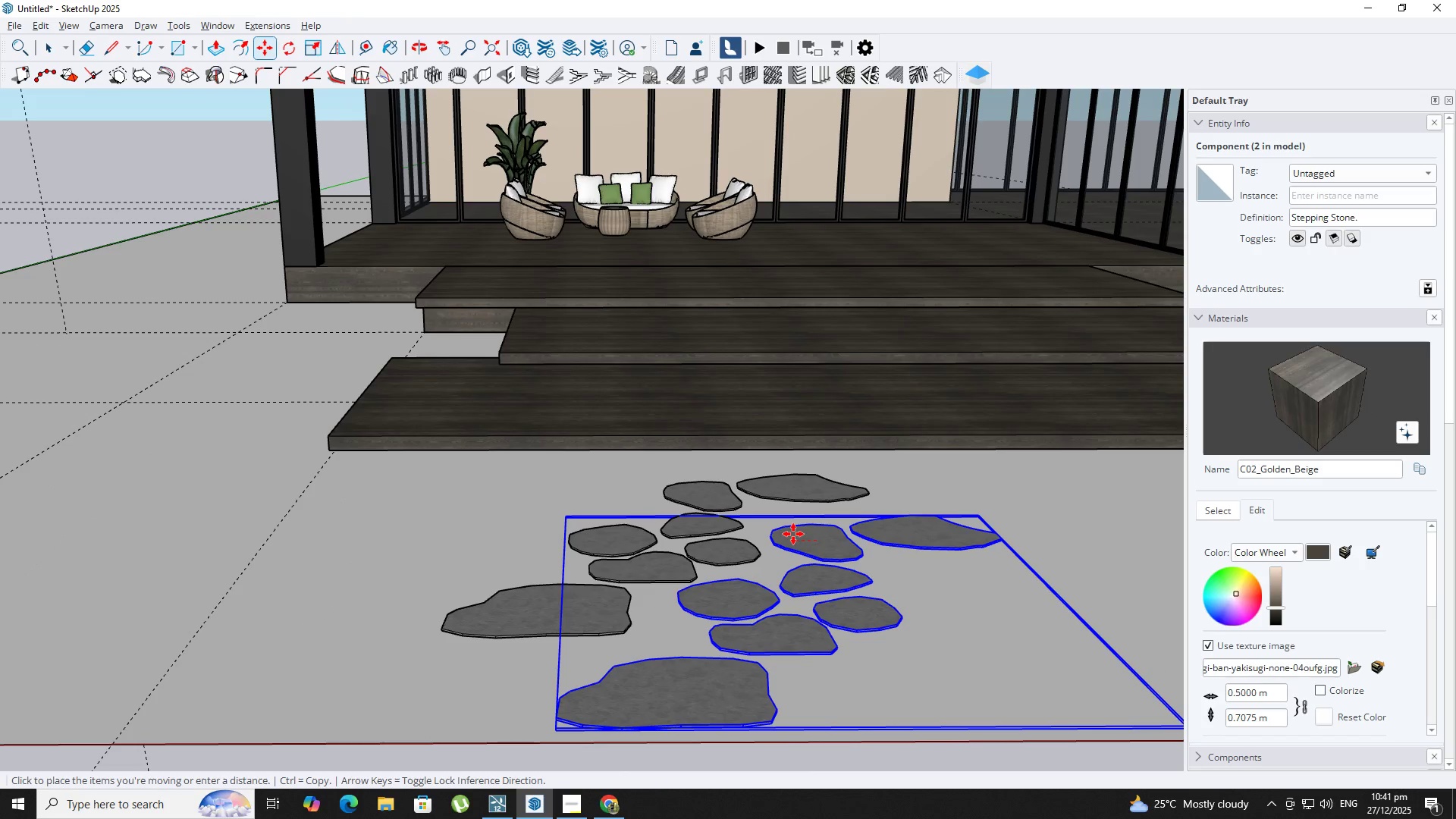 
key(Space)
 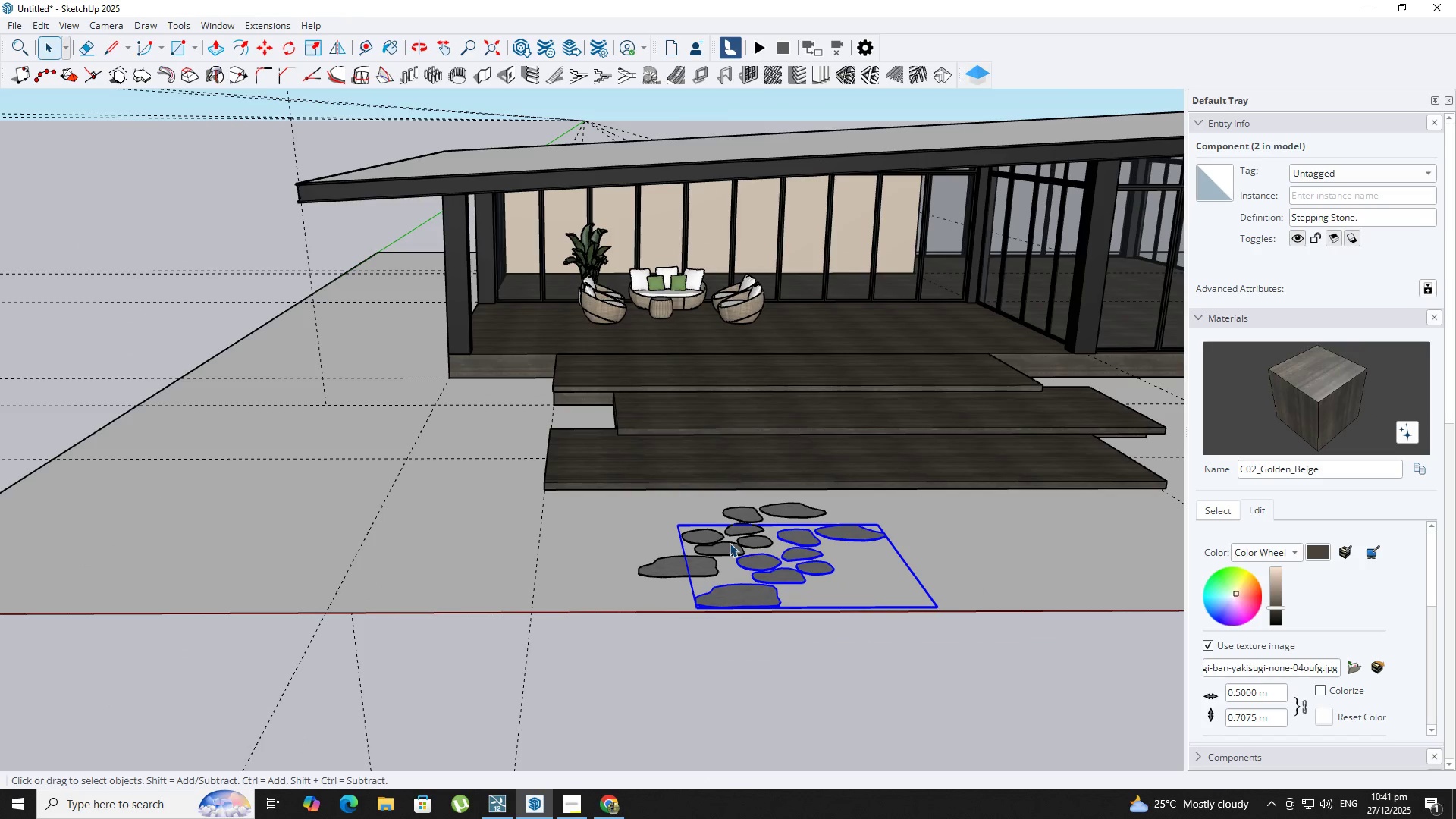 
left_click([730, 543])
 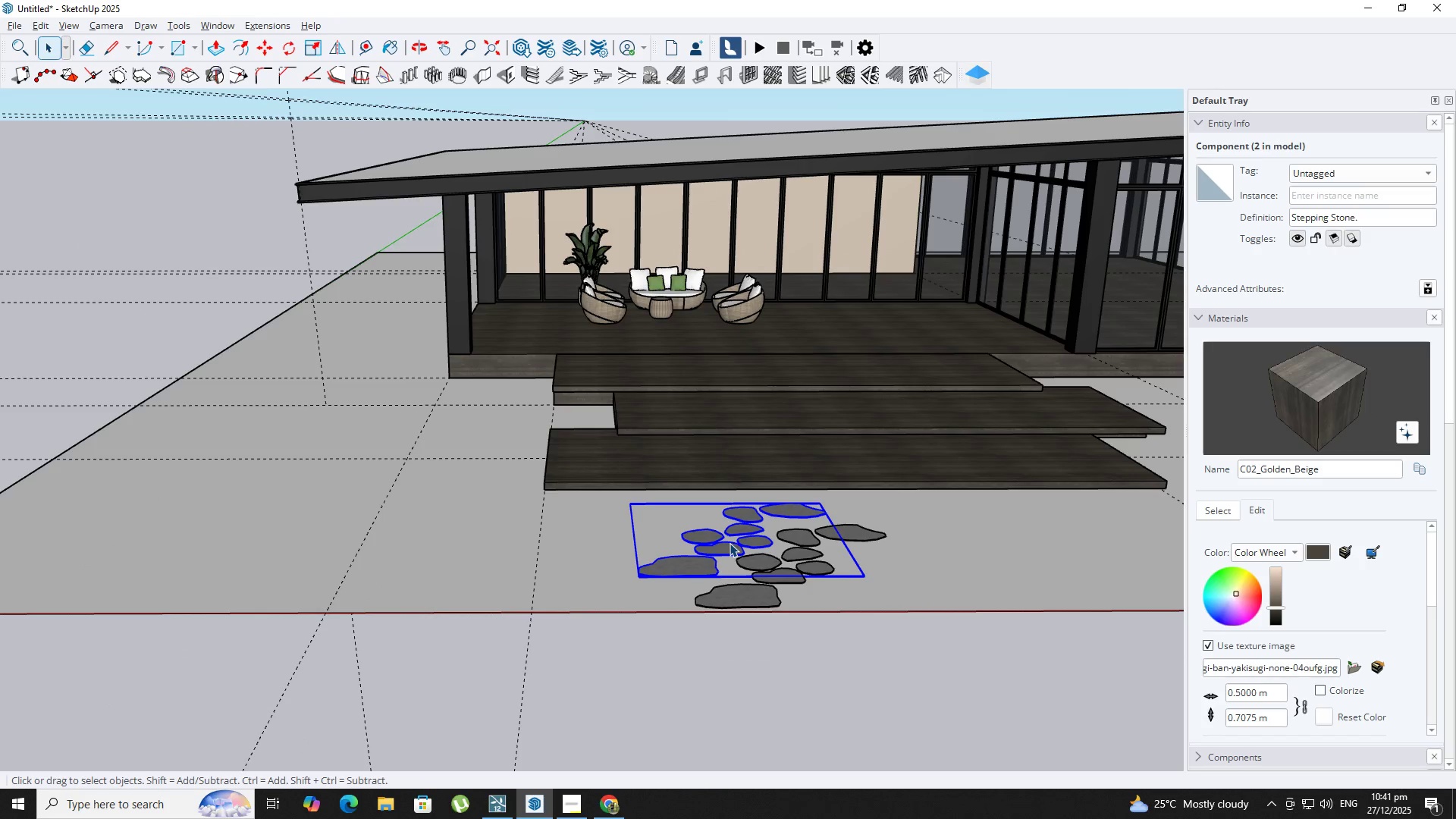 
scroll: coordinate [772, 533], scroll_direction: down, amount: 8.0
 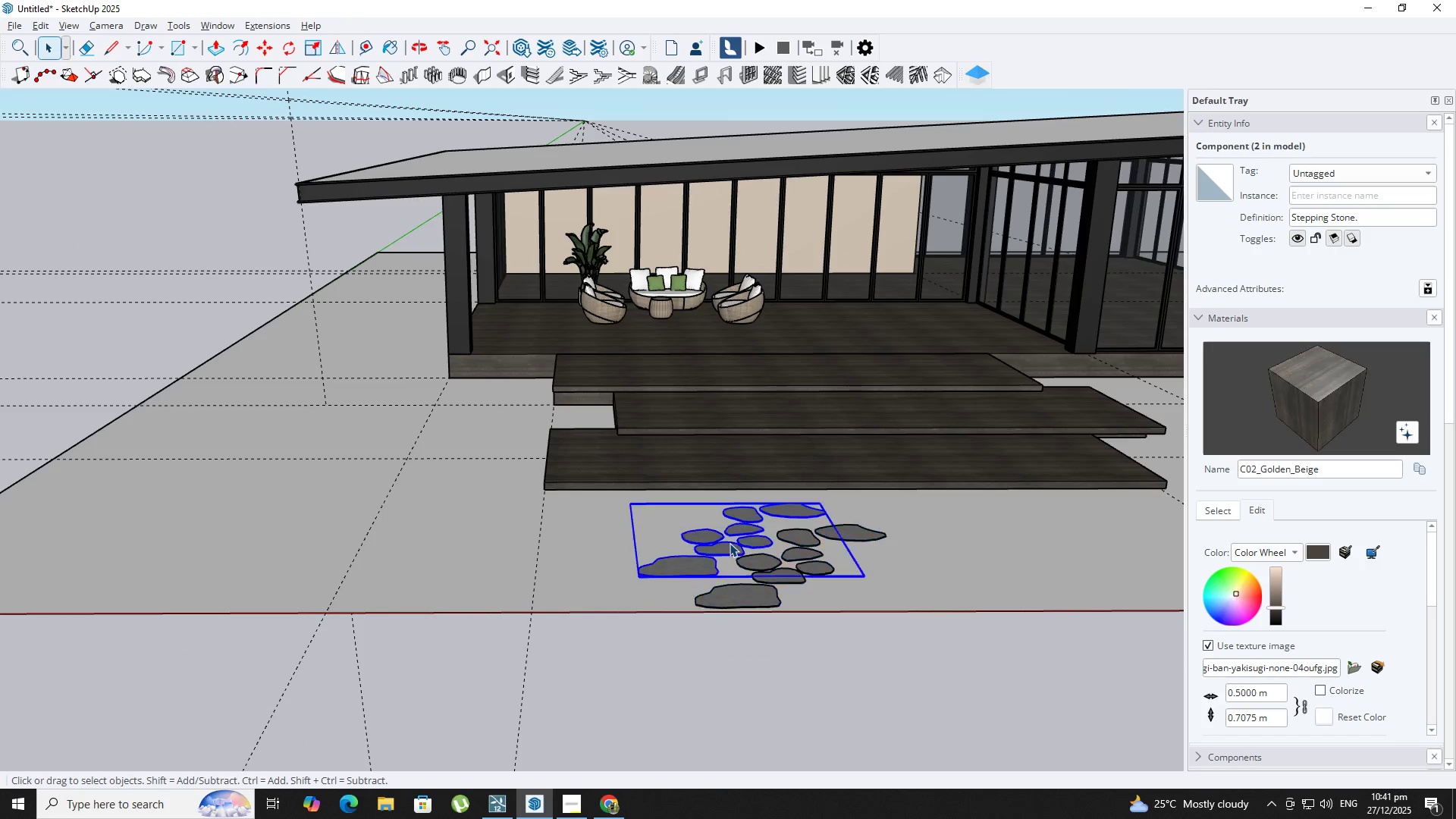 
hold_key(key=ShiftLeft, duration=0.62)
 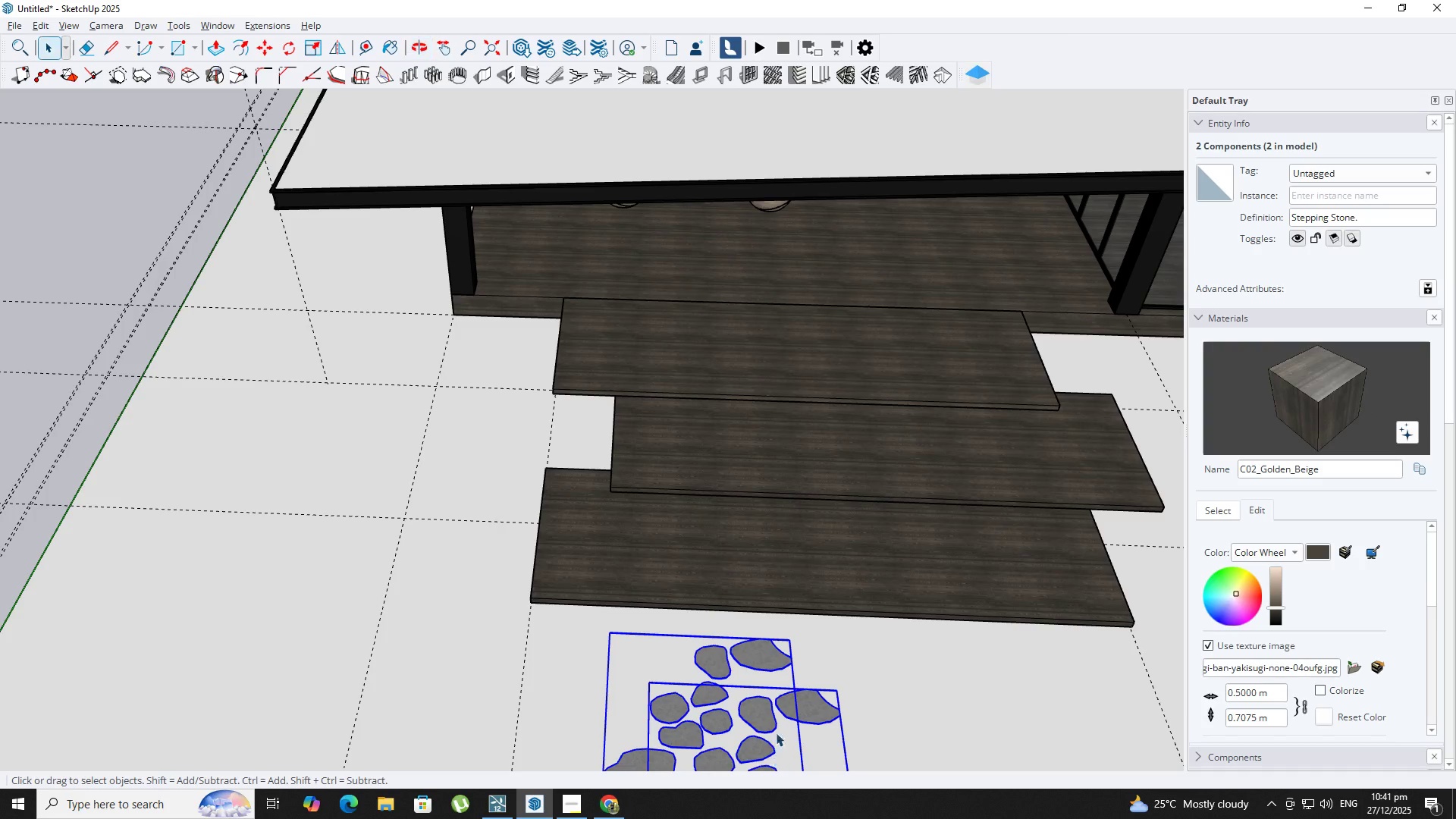 
hold_key(key=ShiftLeft, duration=0.53)
scroll: coordinate [602, 601], scroll_direction: down, amount: 2.0
 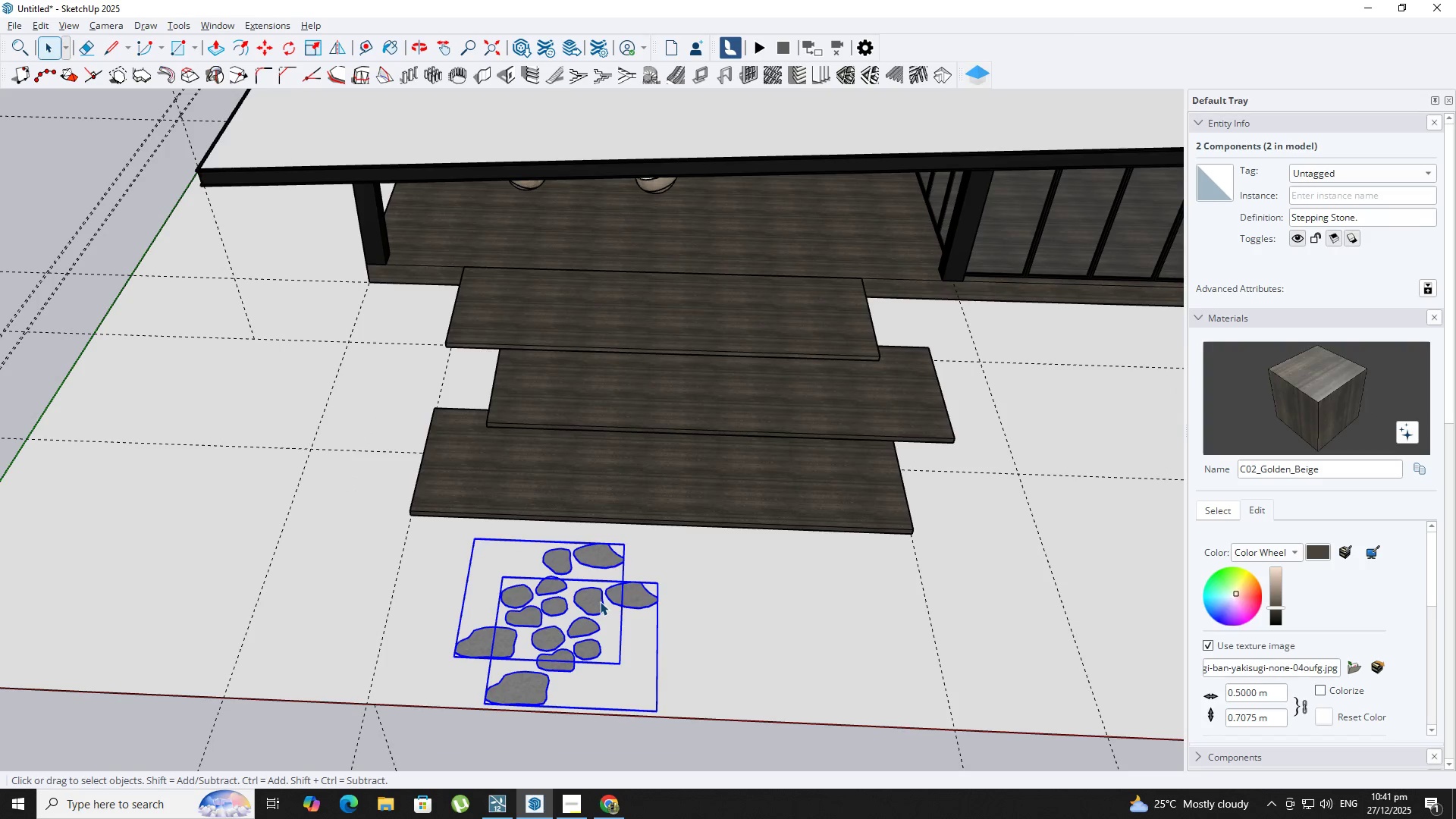 
key(M)
 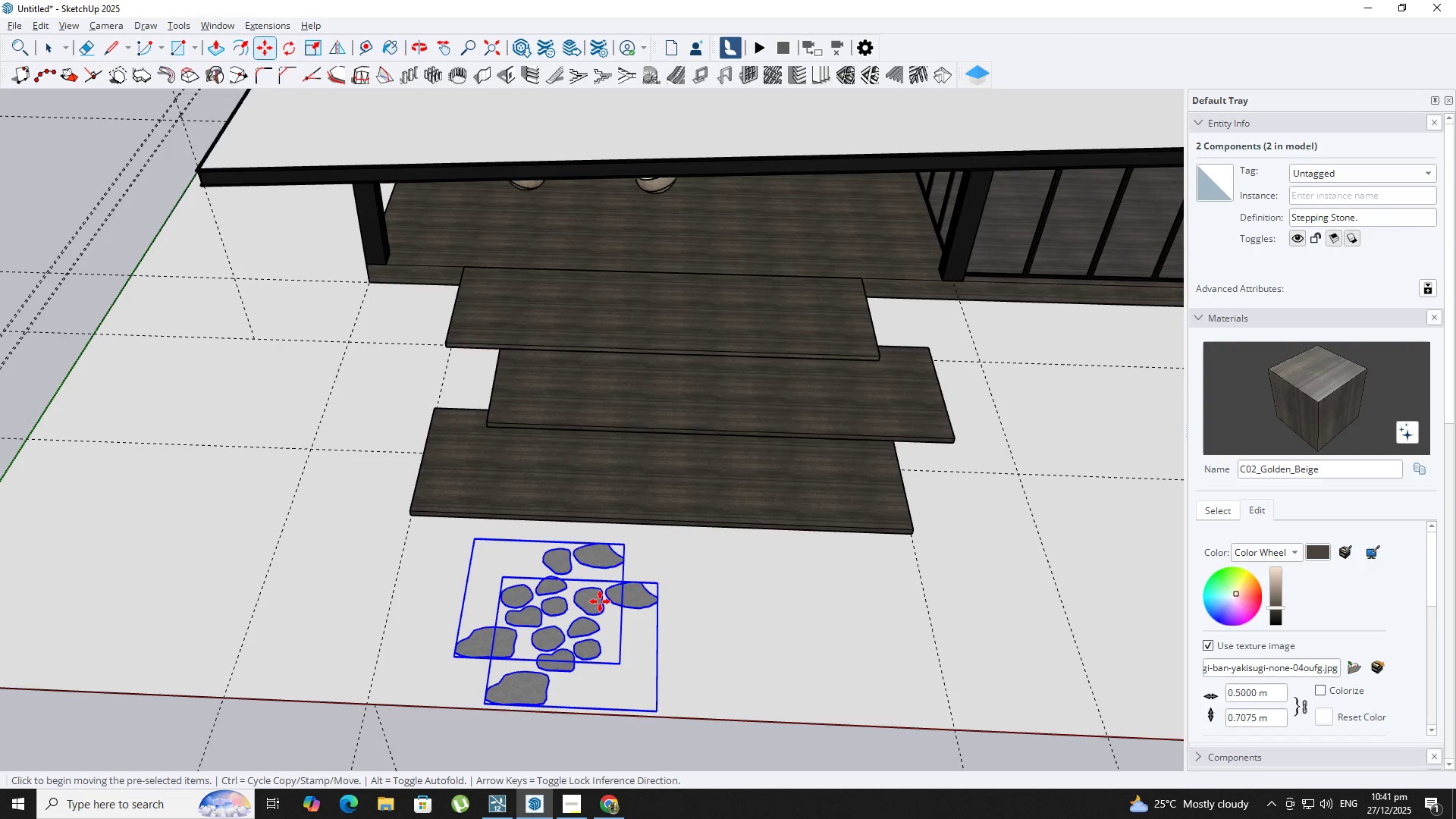 
key(Comma)
 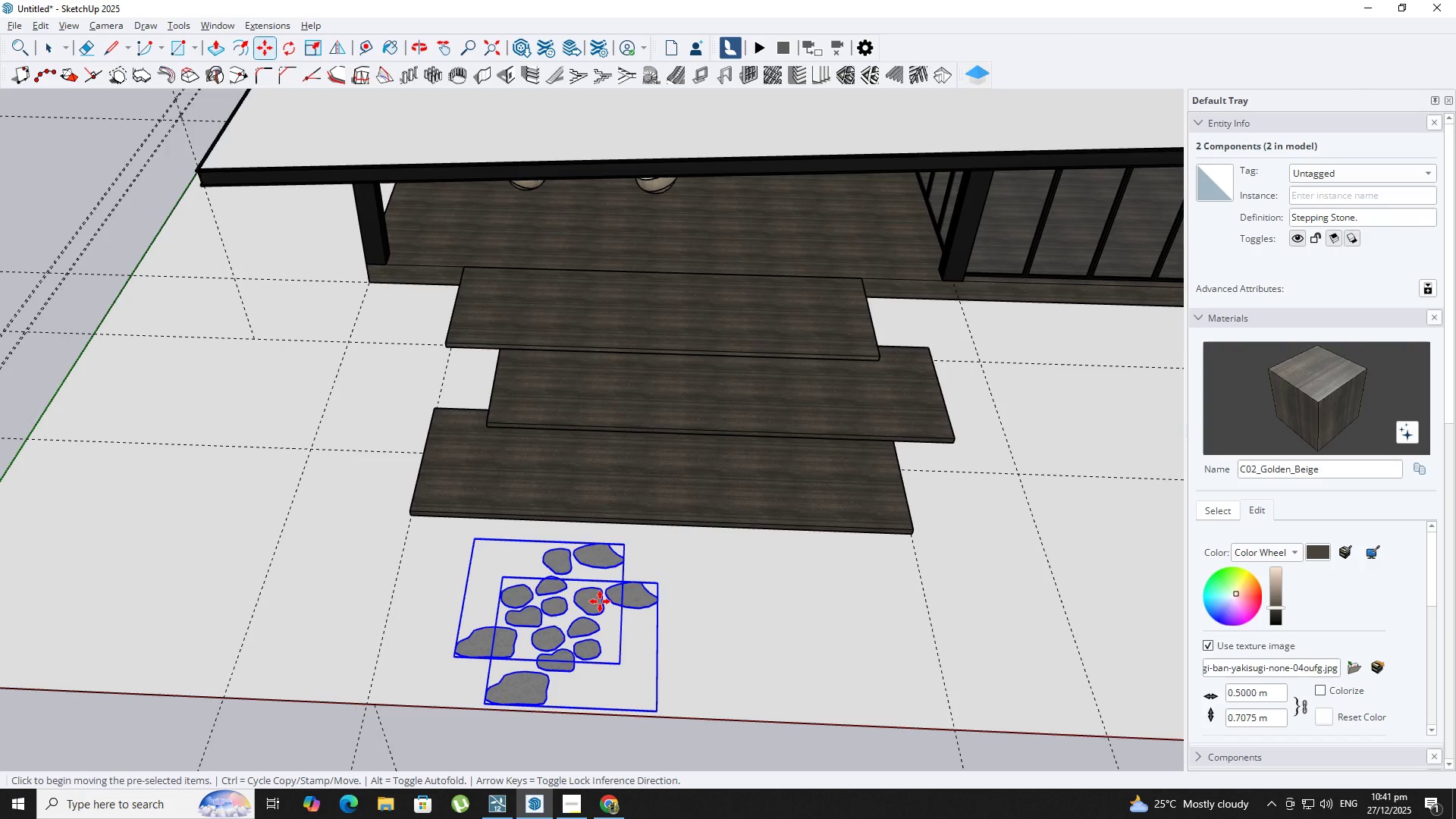 
left_click([600, 601])
 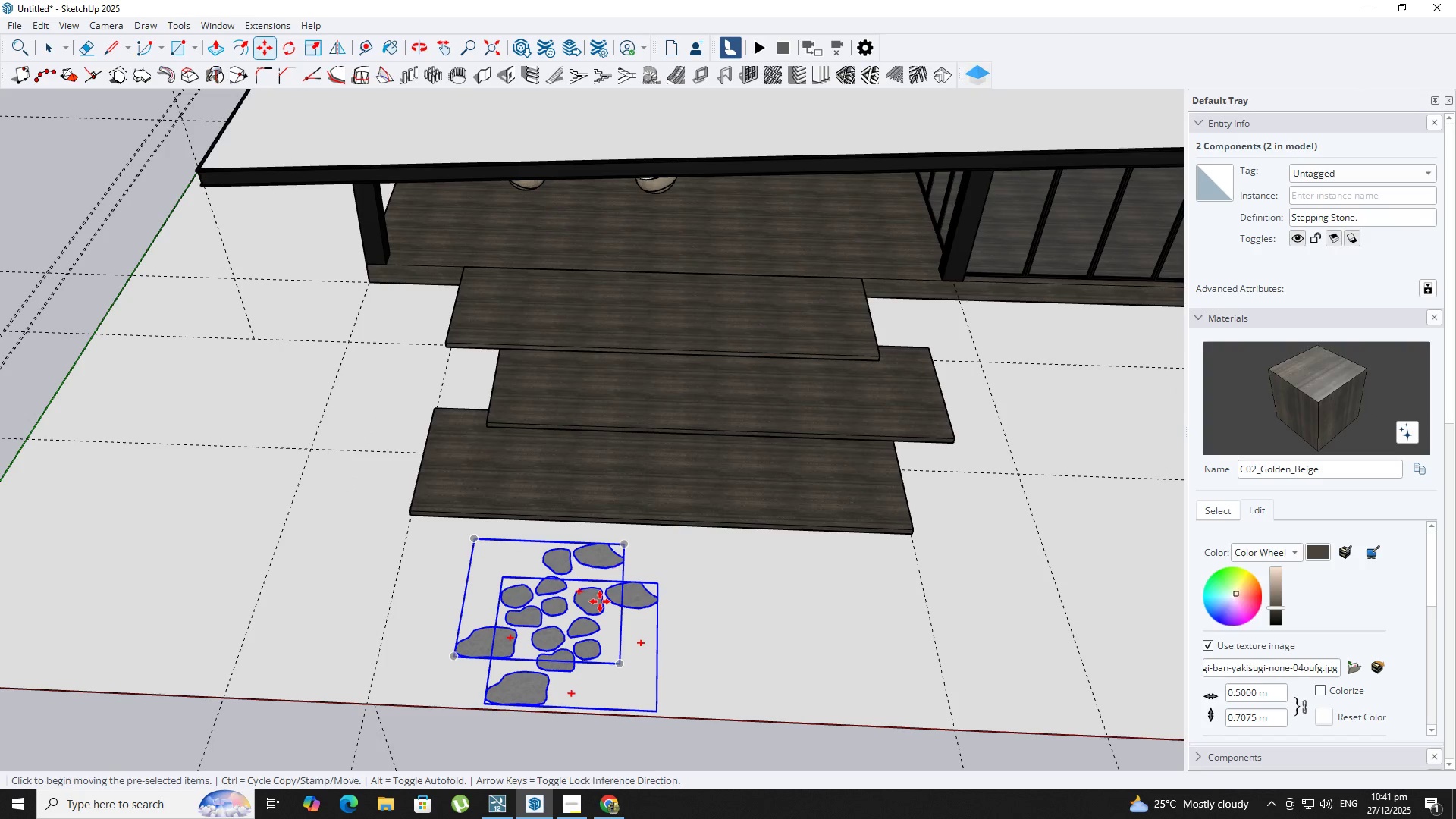 
key(Control+ControlLeft)
 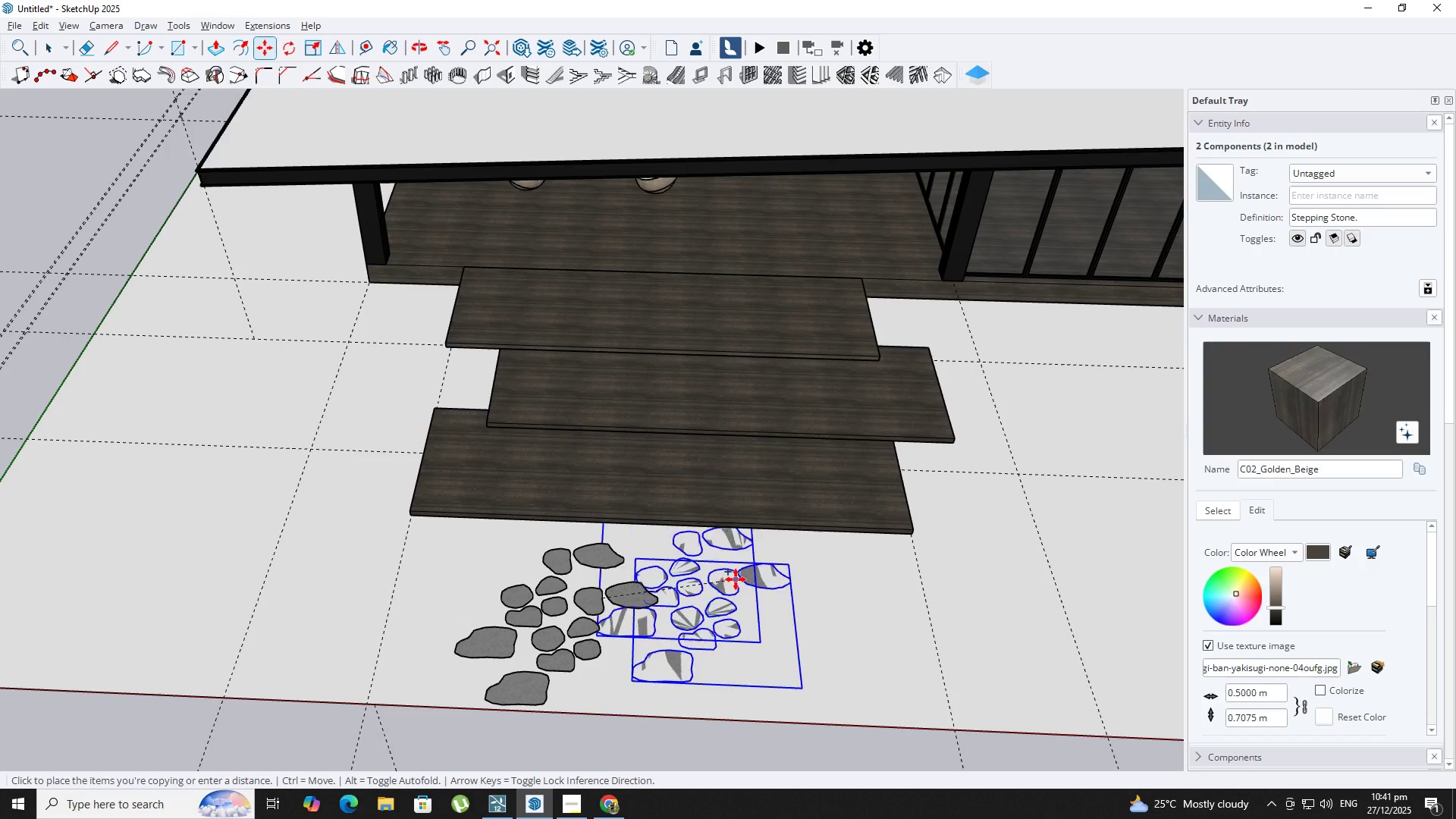 
key(ArrowLeft)
 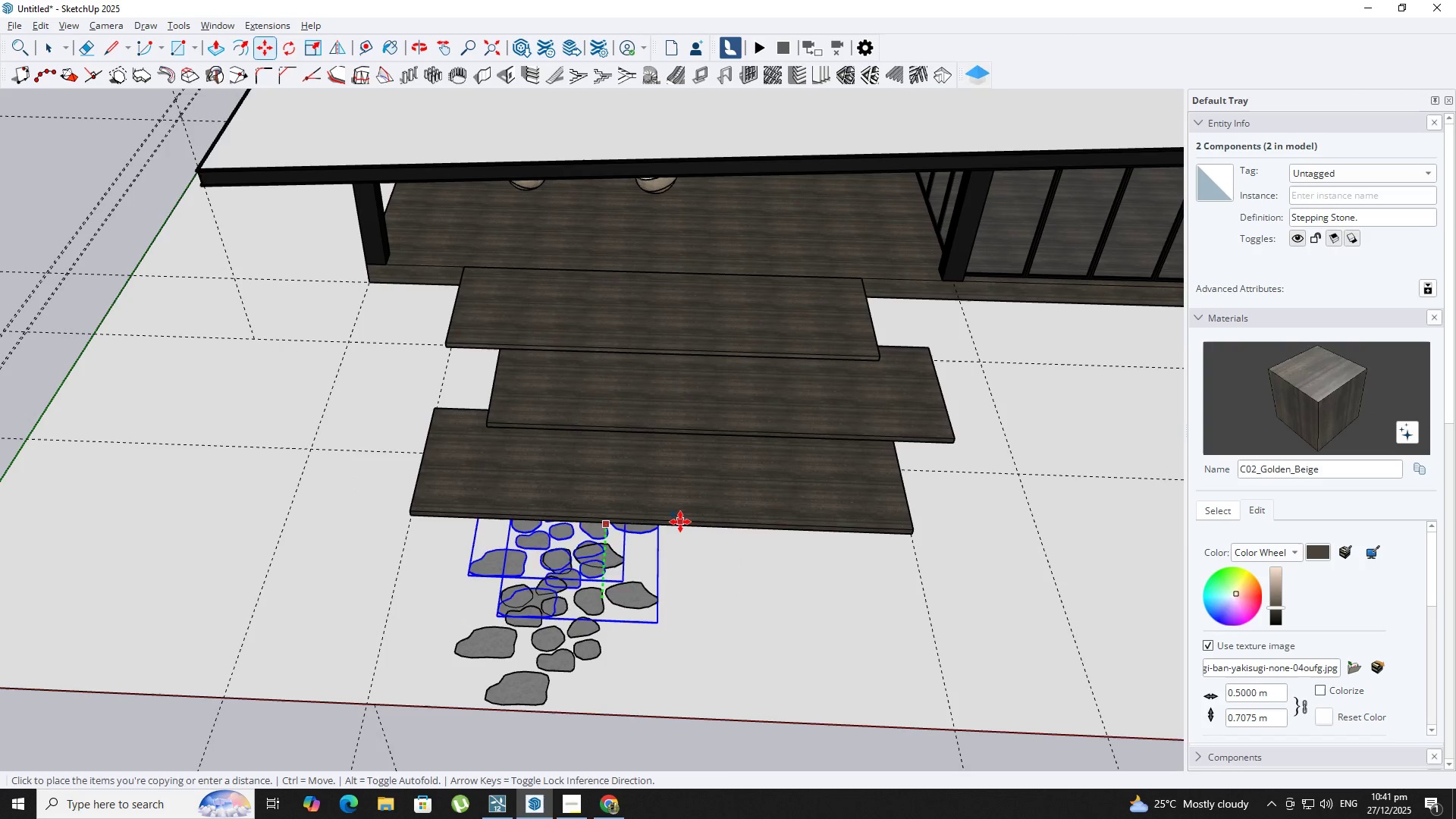 
key(ArrowRight)
 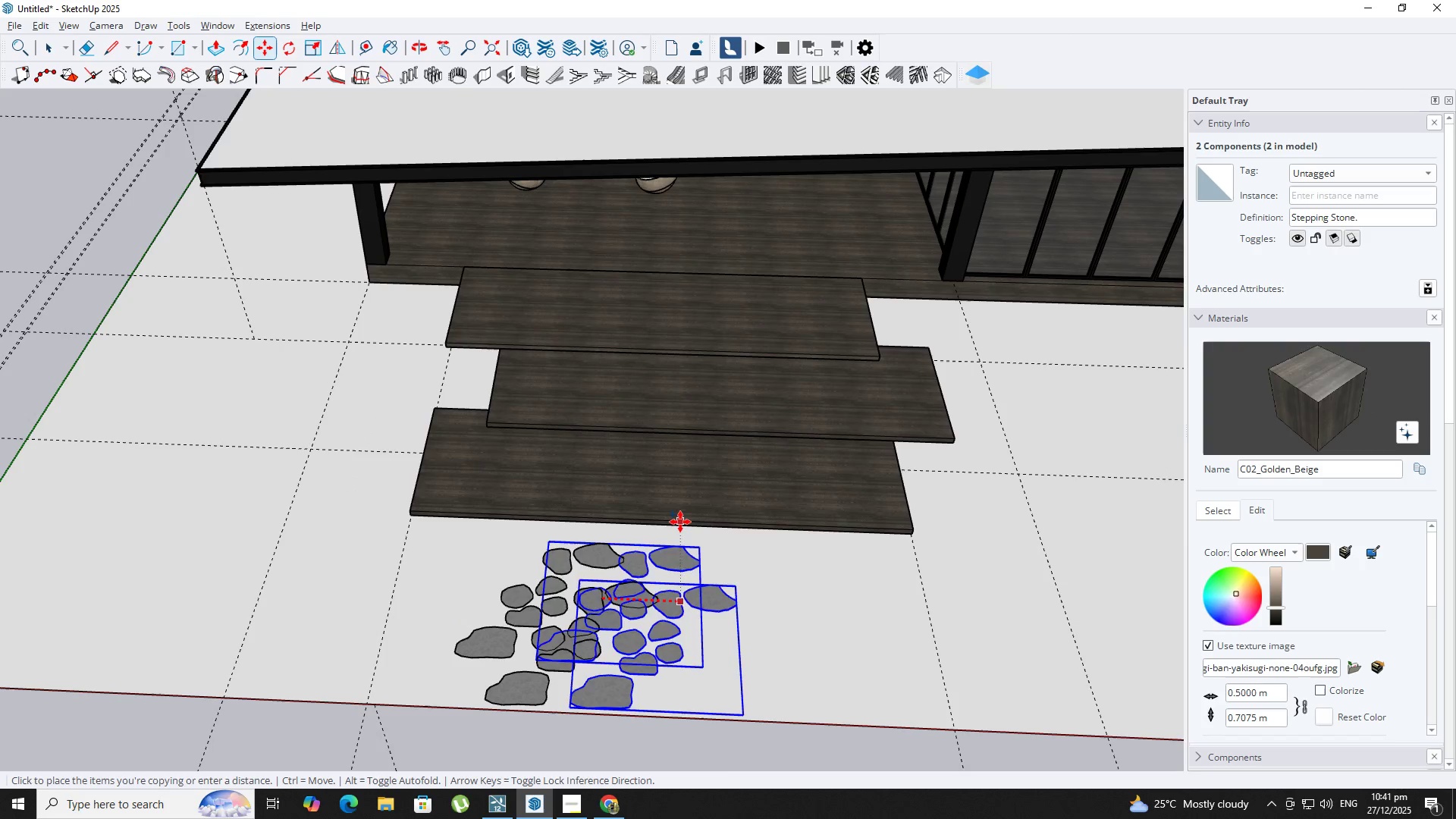 
key(ArrowLeft)
 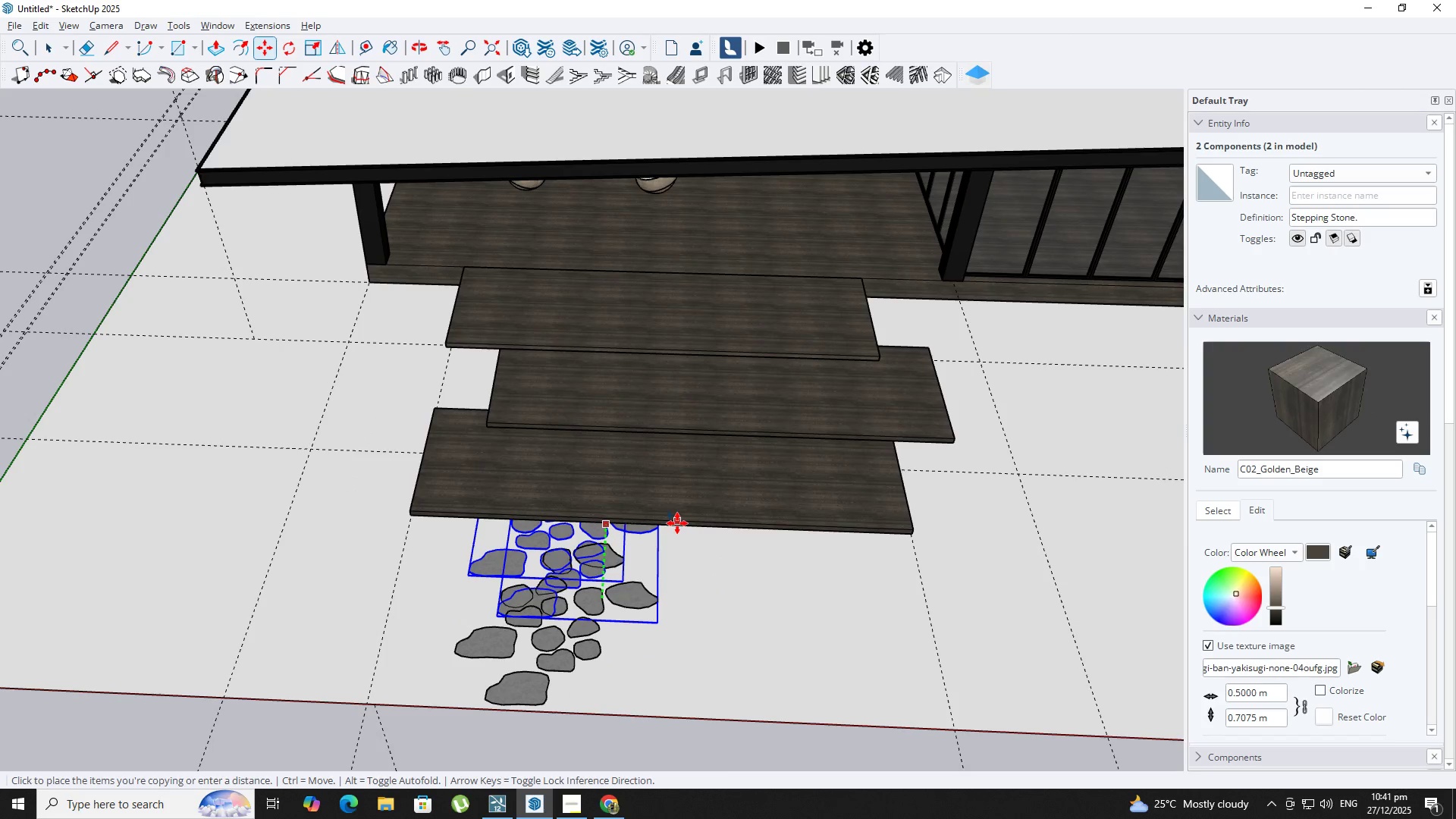 
left_click([677, 523])
 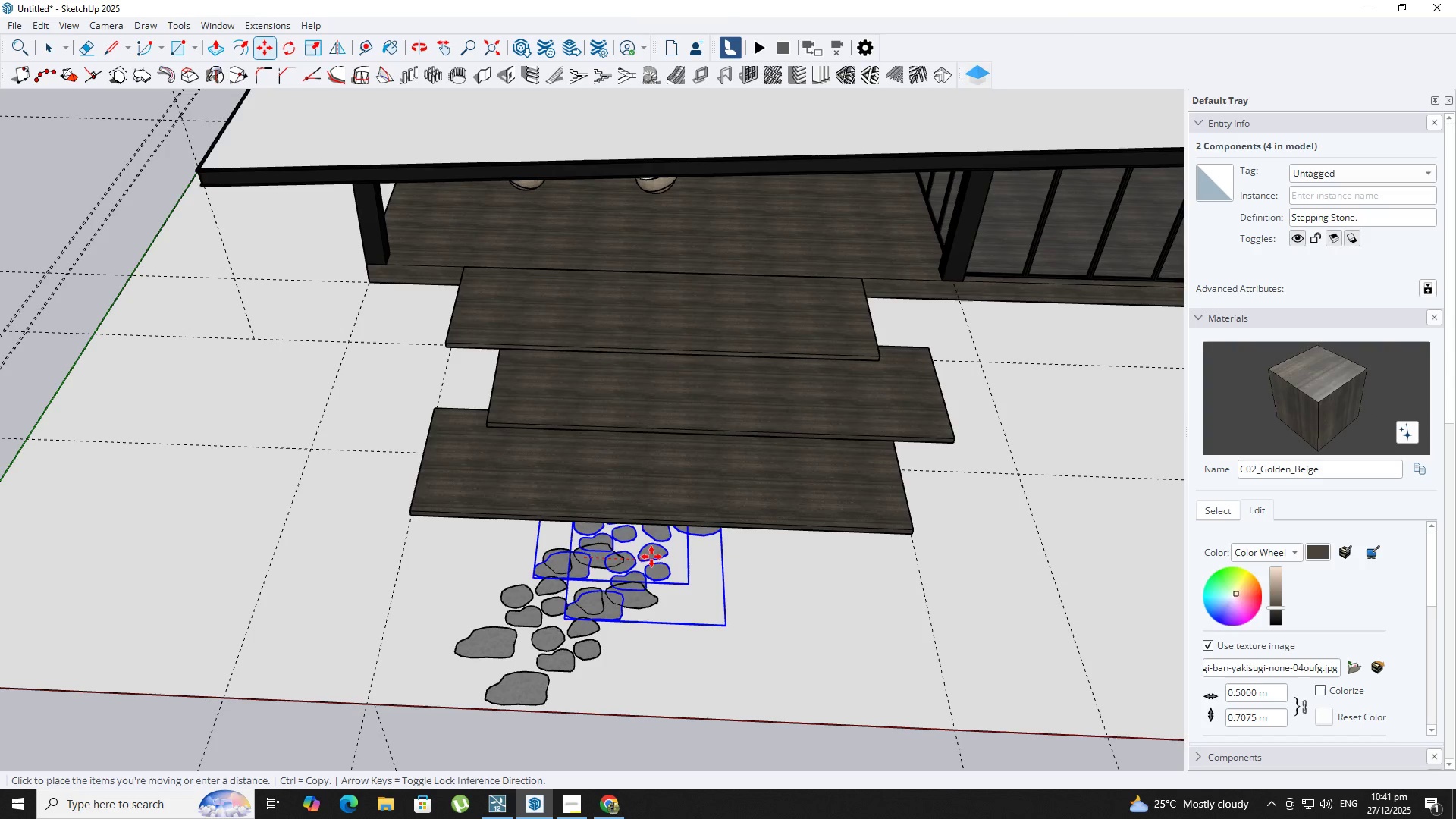 
scroll: coordinate [679, 565], scroll_direction: down, amount: 1.0
 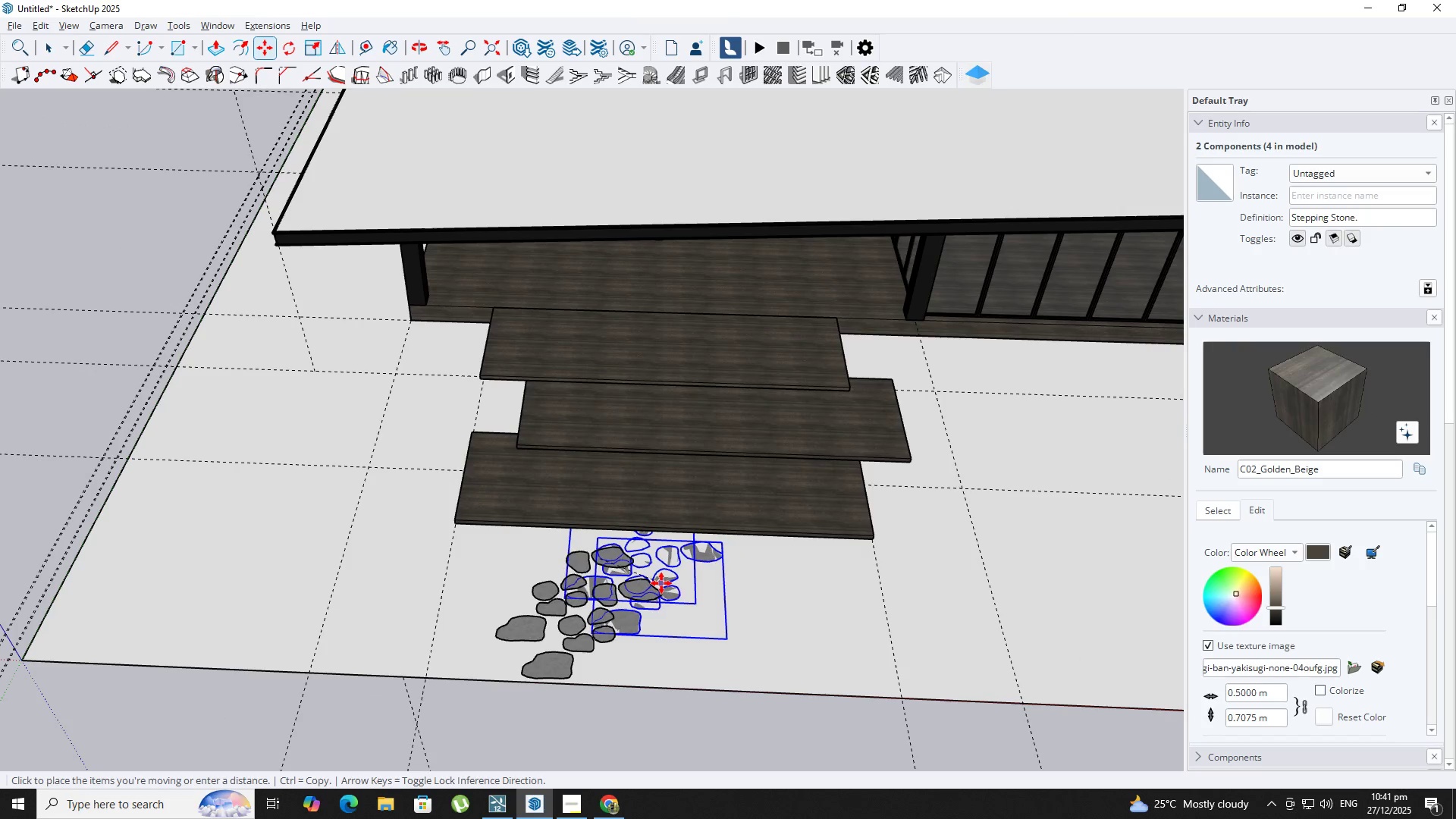 
key(Space)
 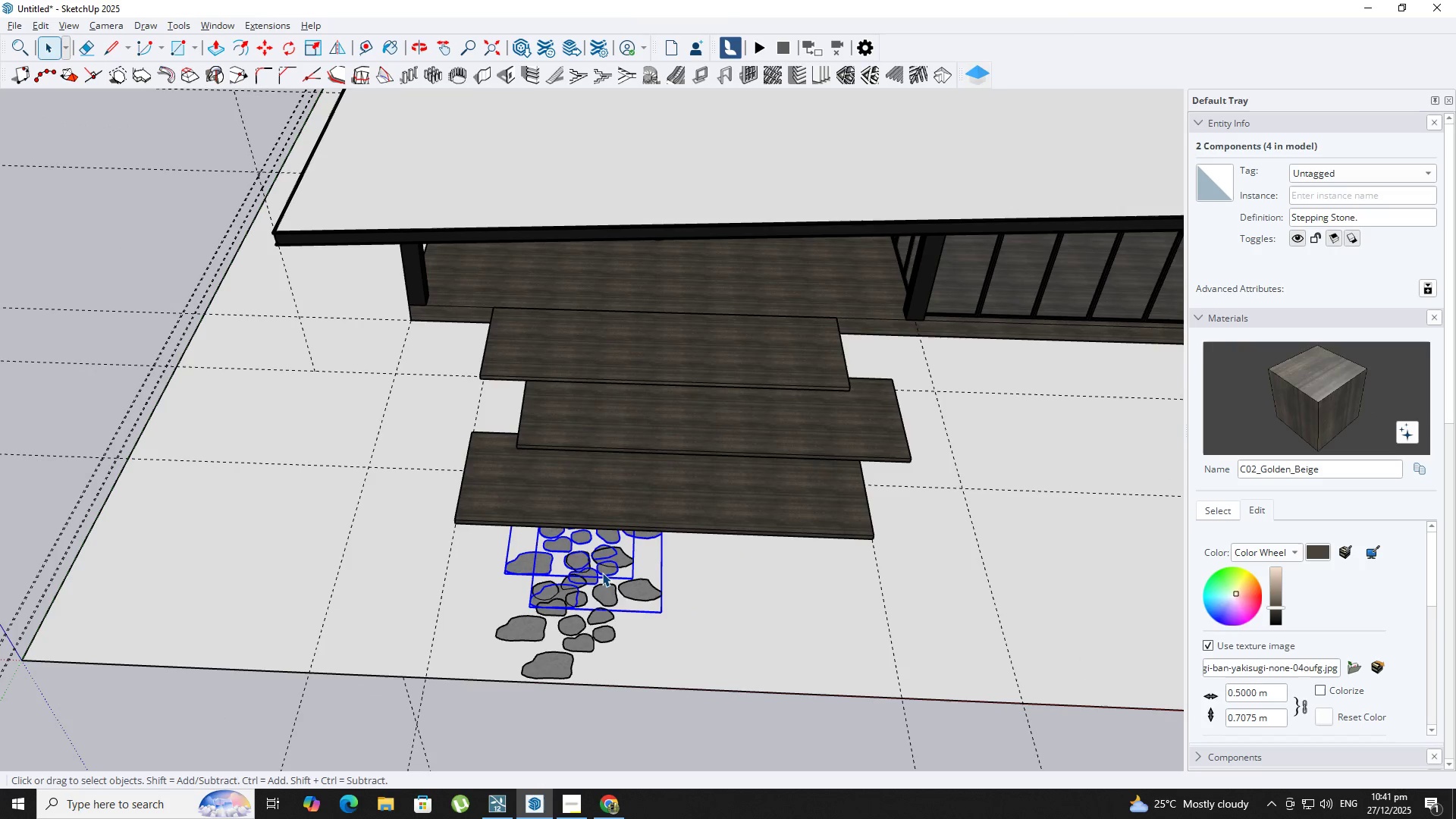 
key(Delete)
 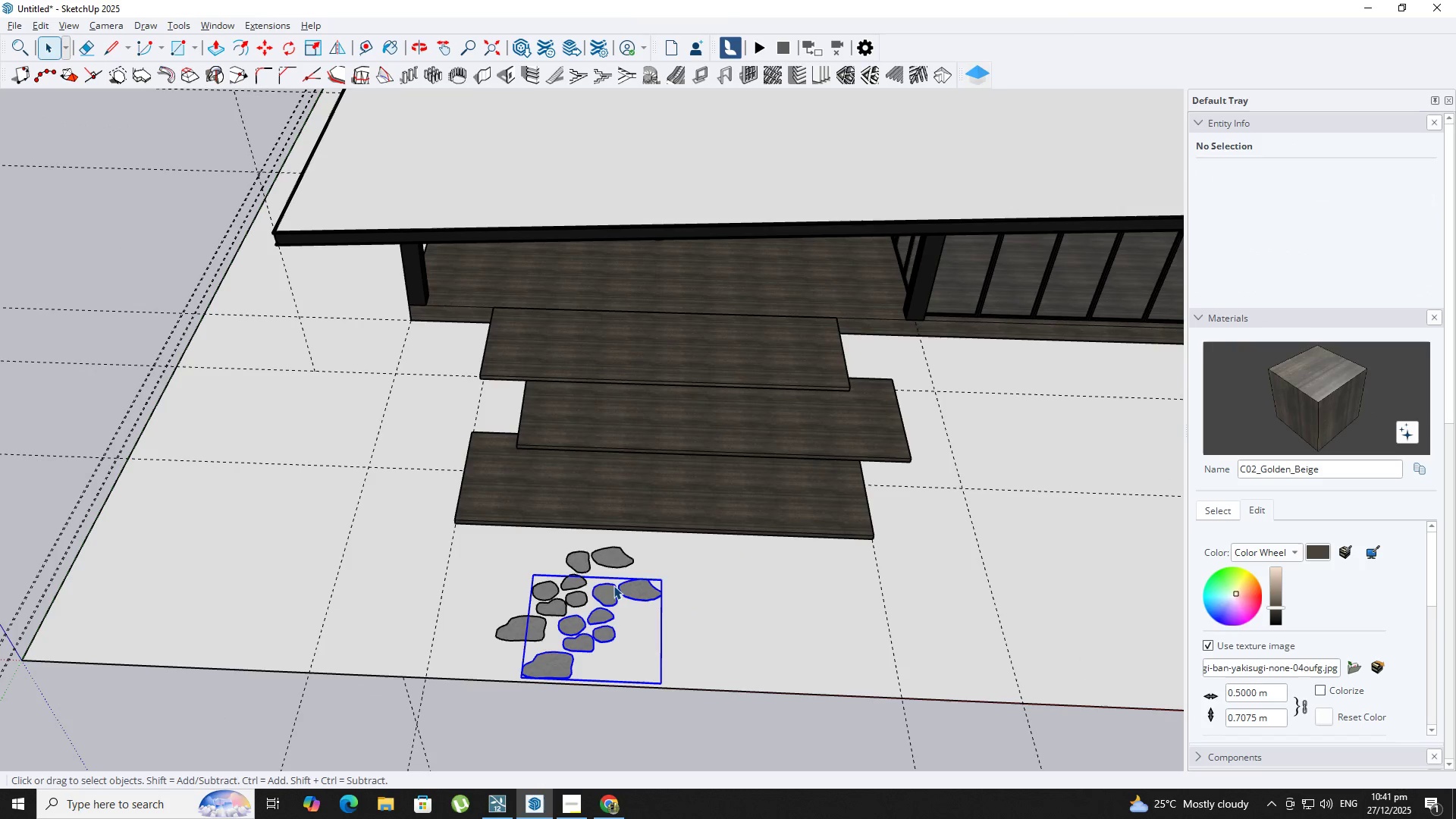 
key(Delete)
 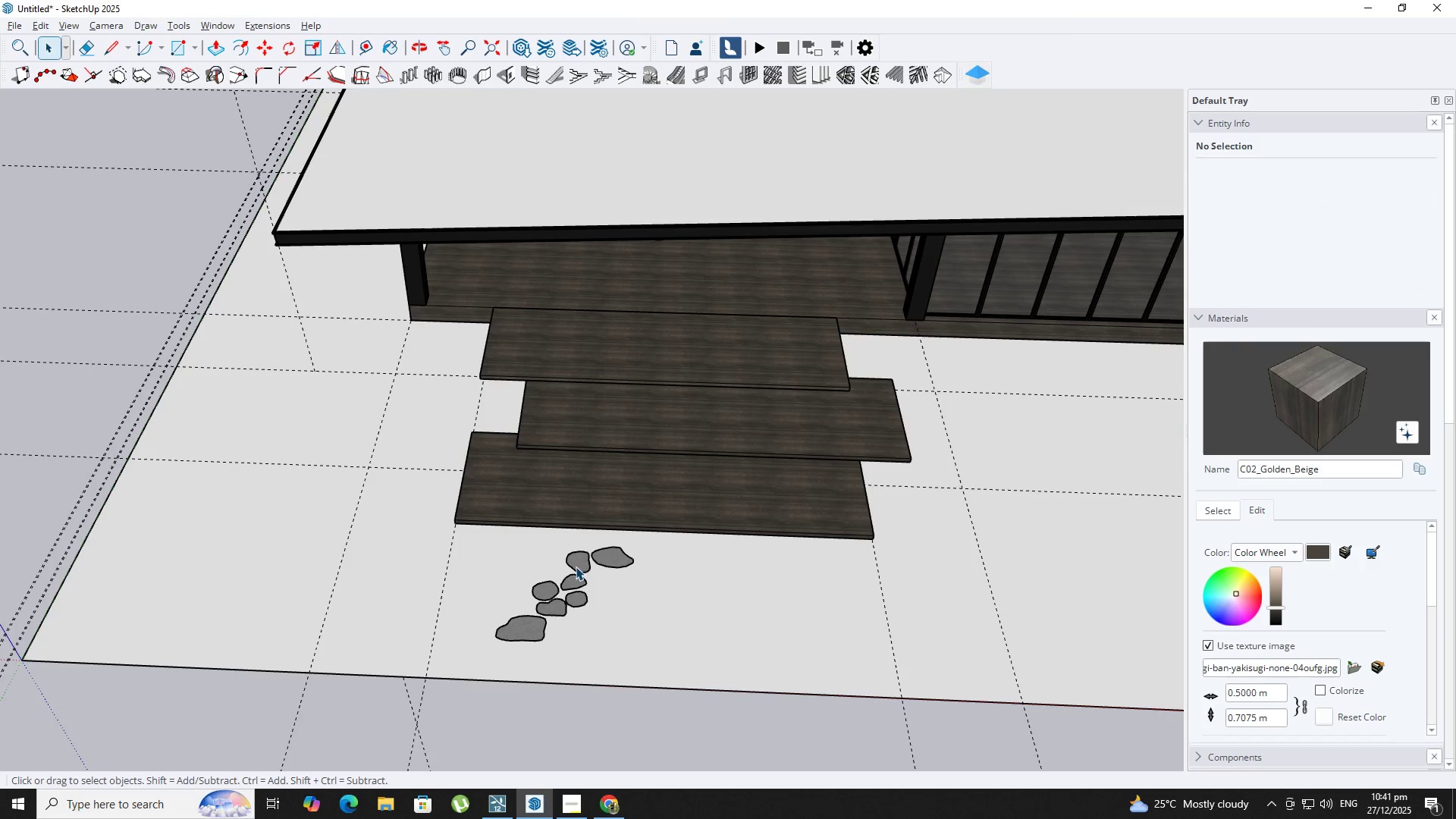 
double_click([576, 566])
 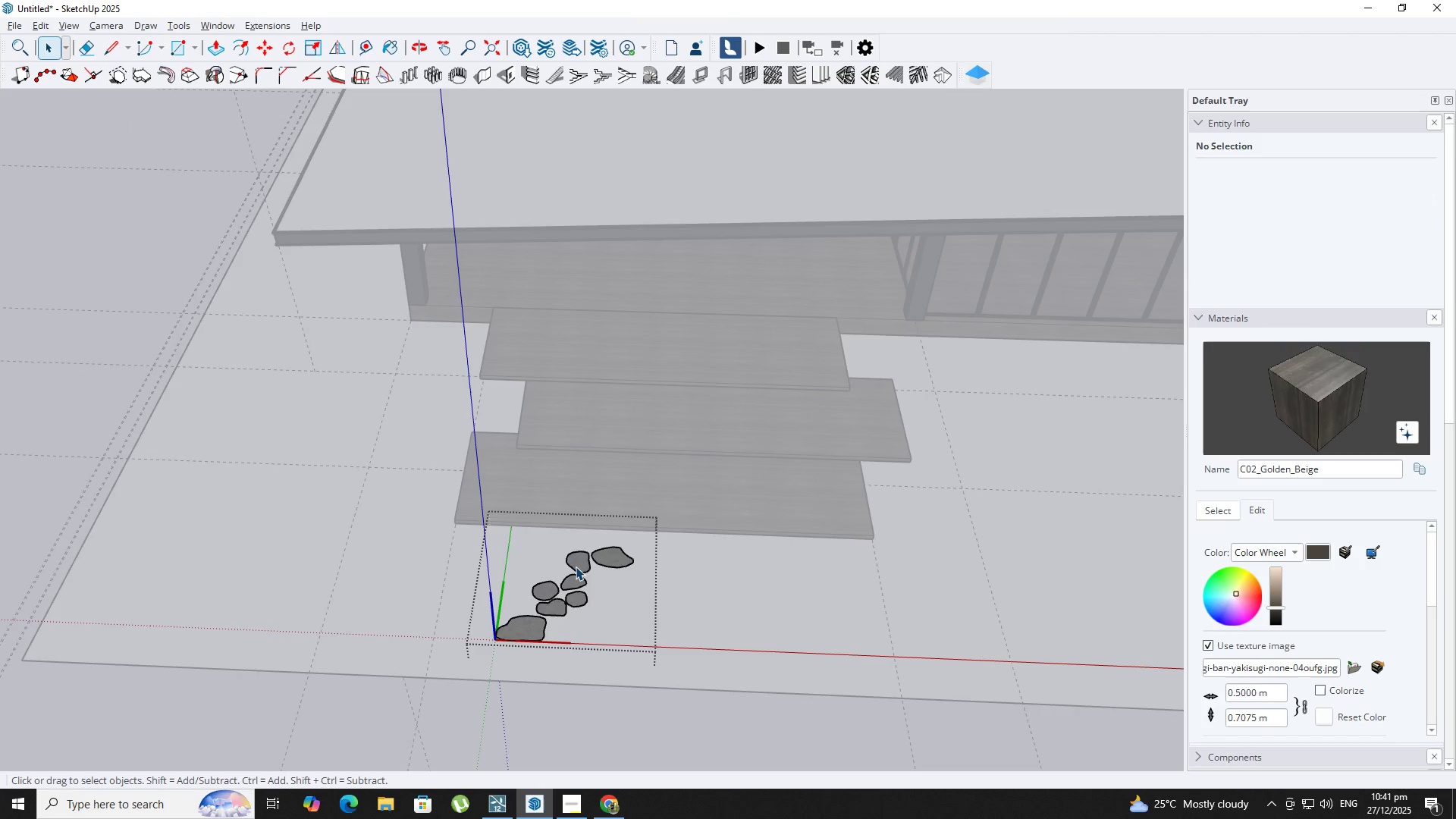 
triple_click([576, 566])
 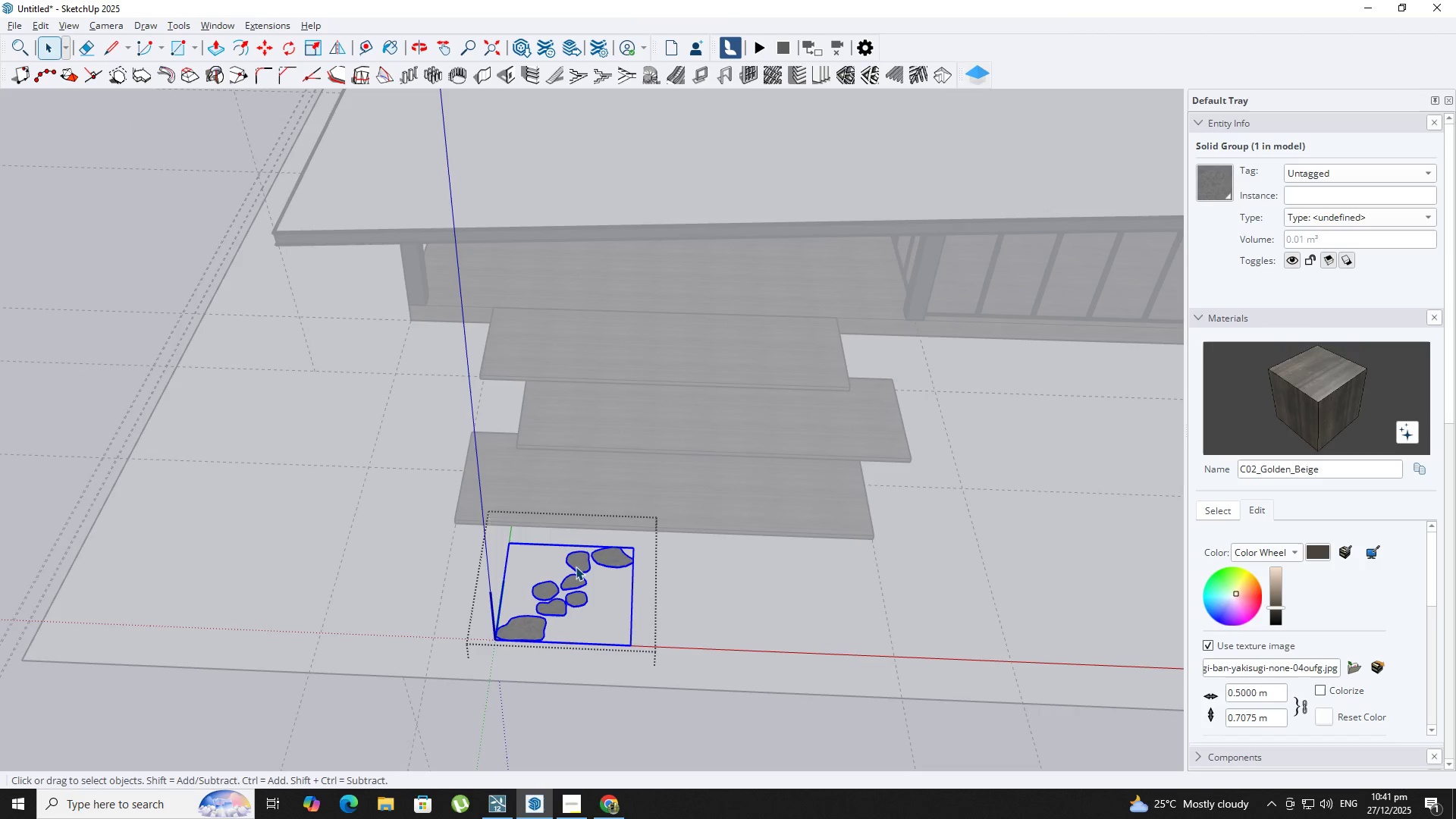 
double_click([576, 566])
 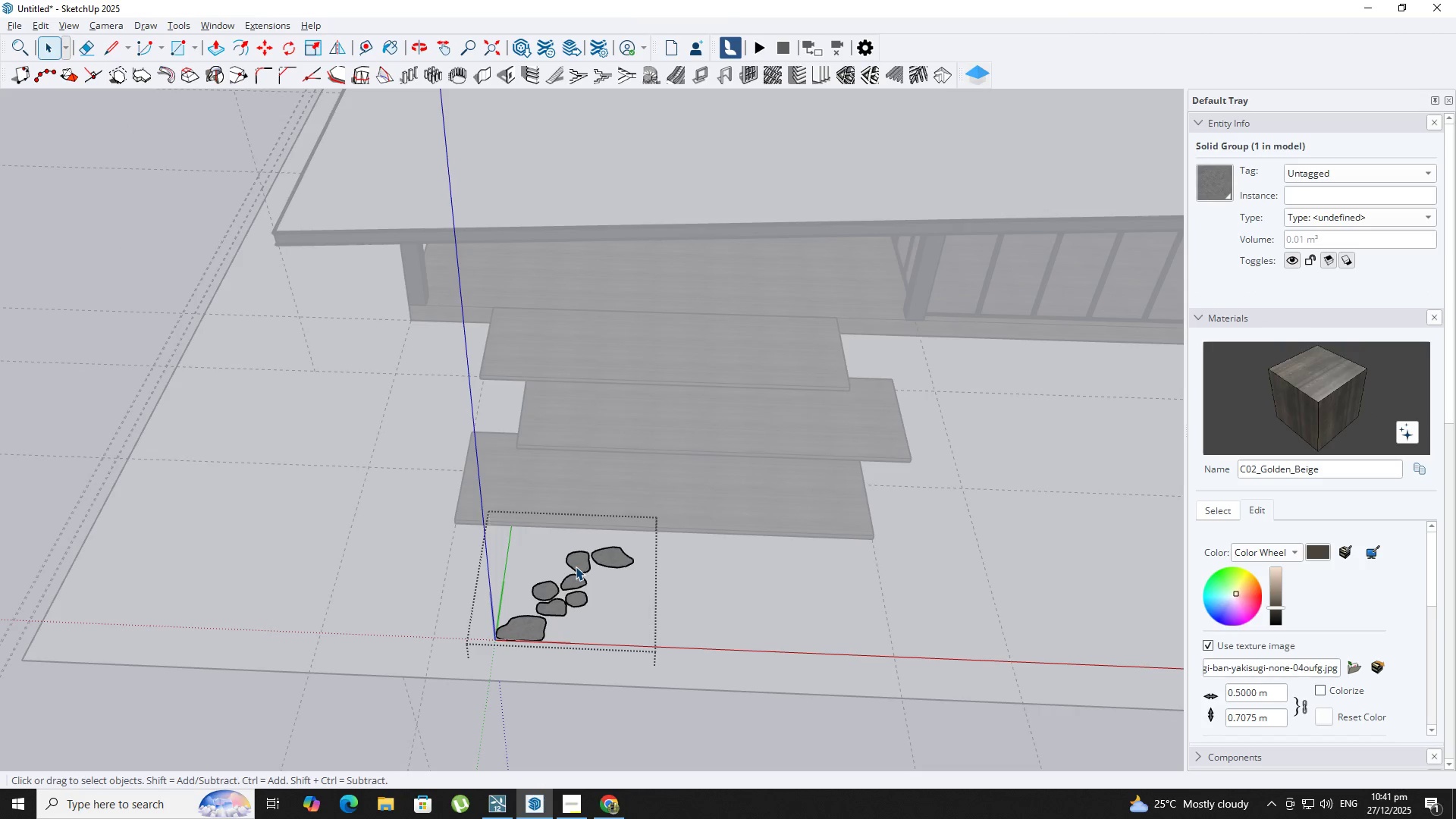 
triple_click([576, 566])
 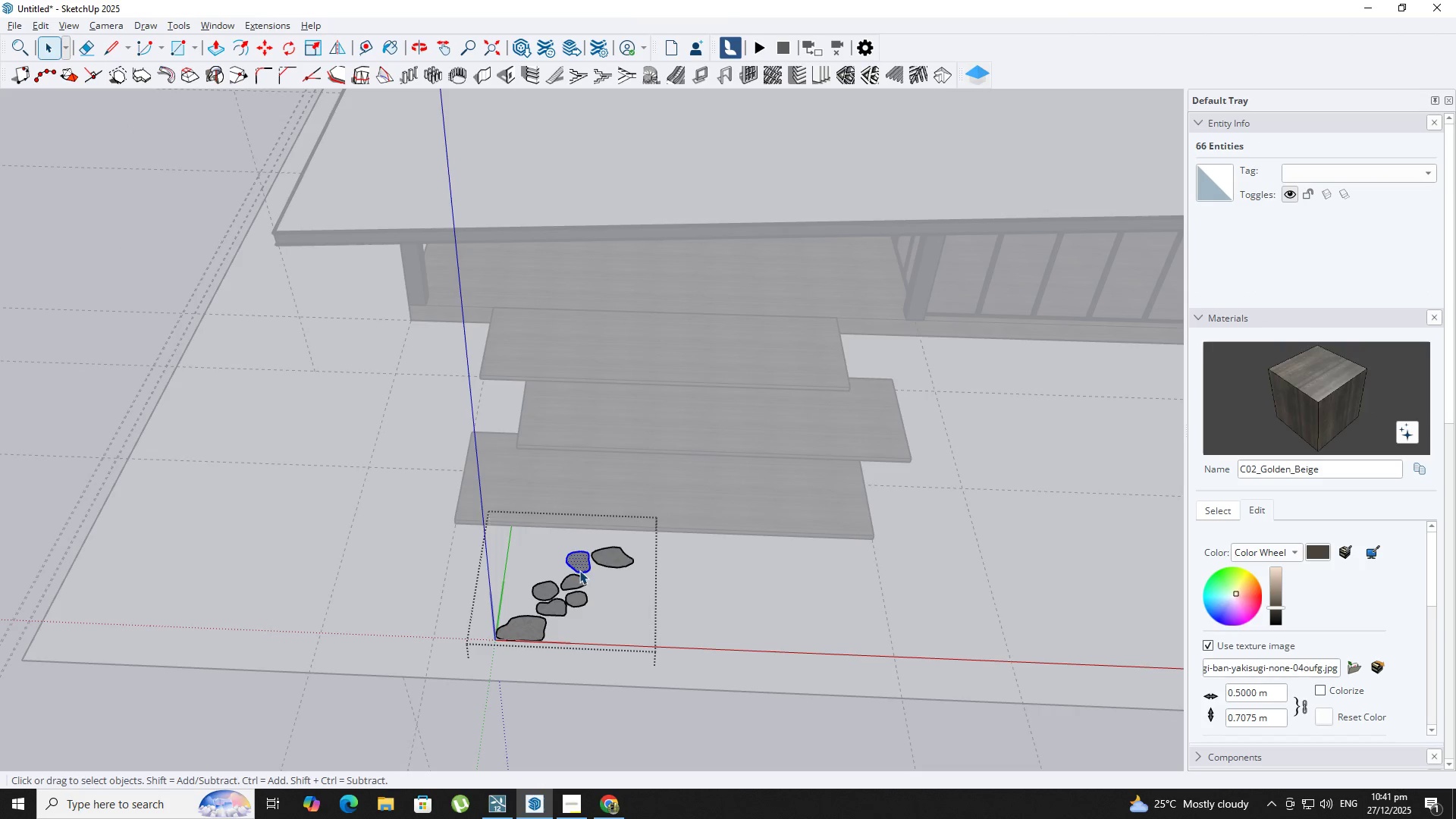 
key(Backquote)
 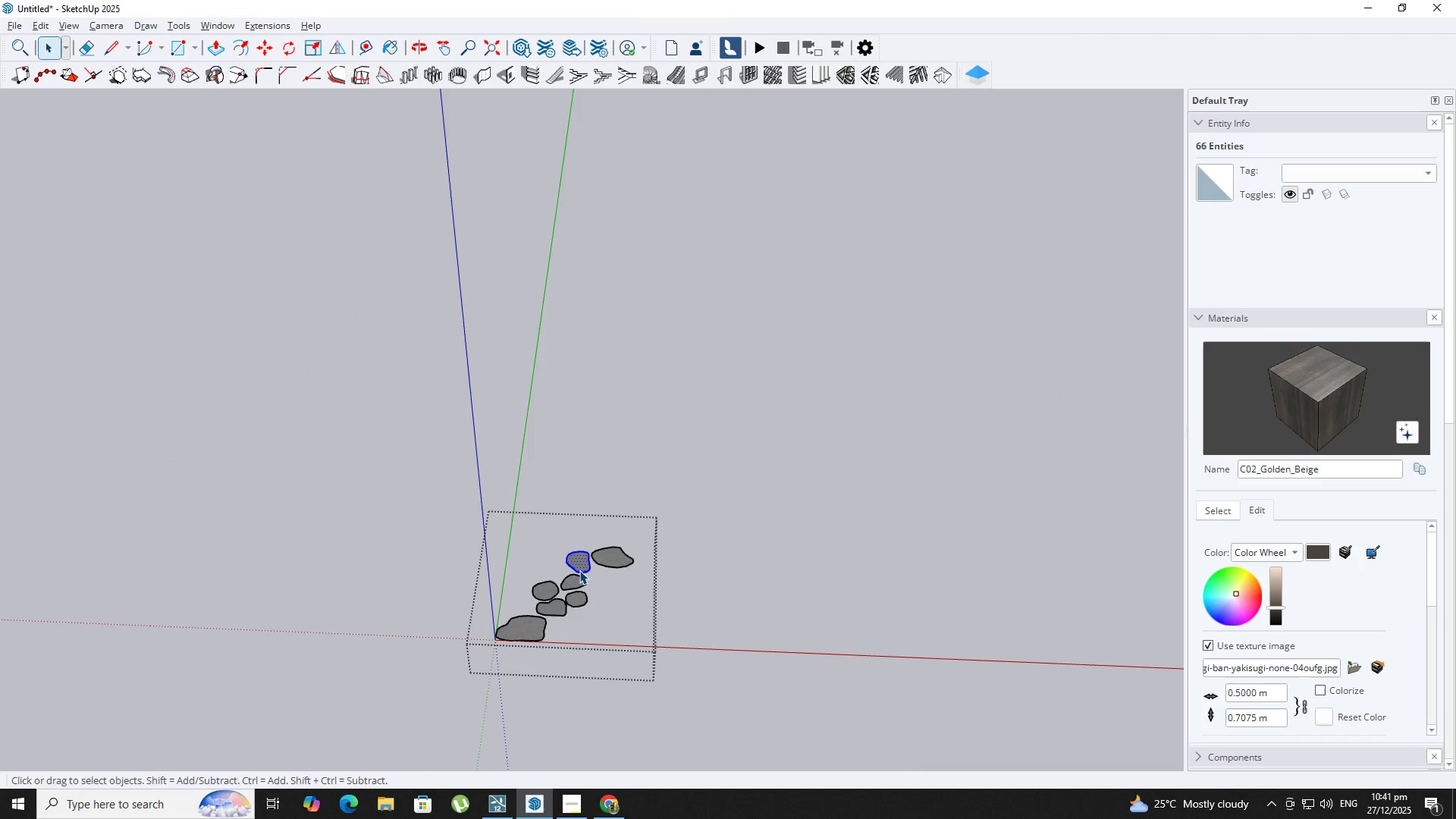 
key(Delete)
 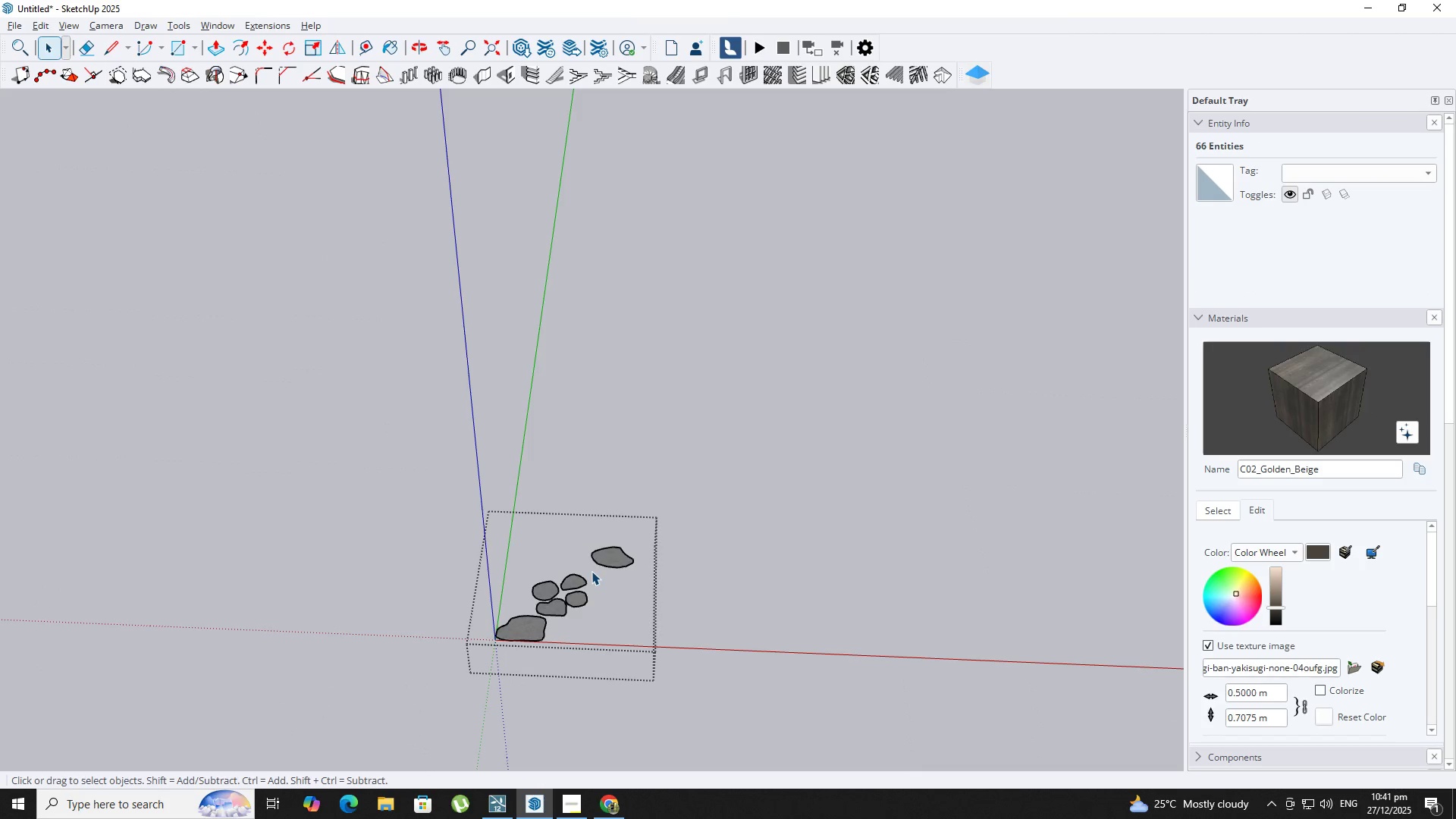 
left_click_drag(start_coordinate=[592, 571], to_coordinate=[458, 739])
 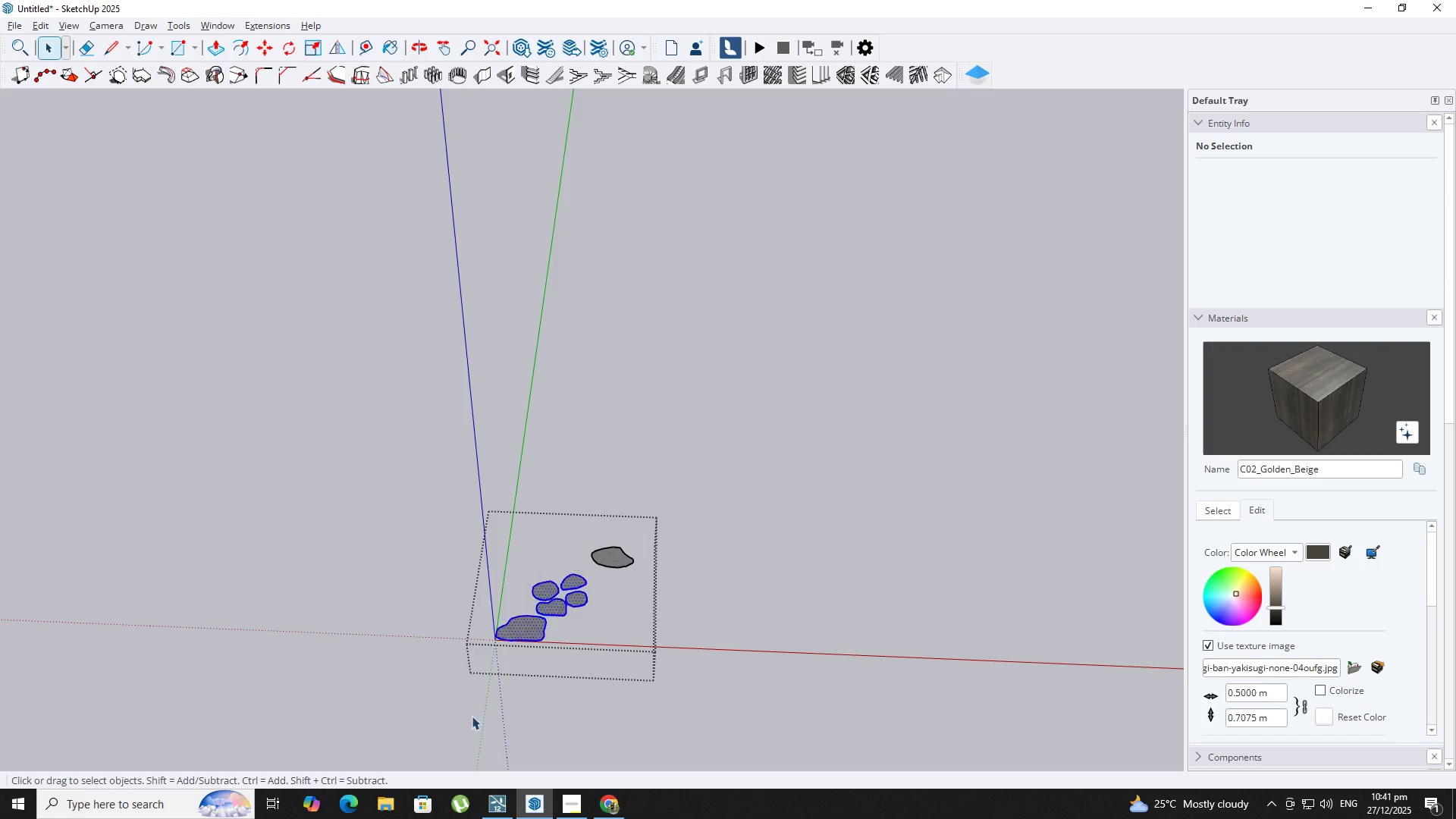 
key(Delete)
 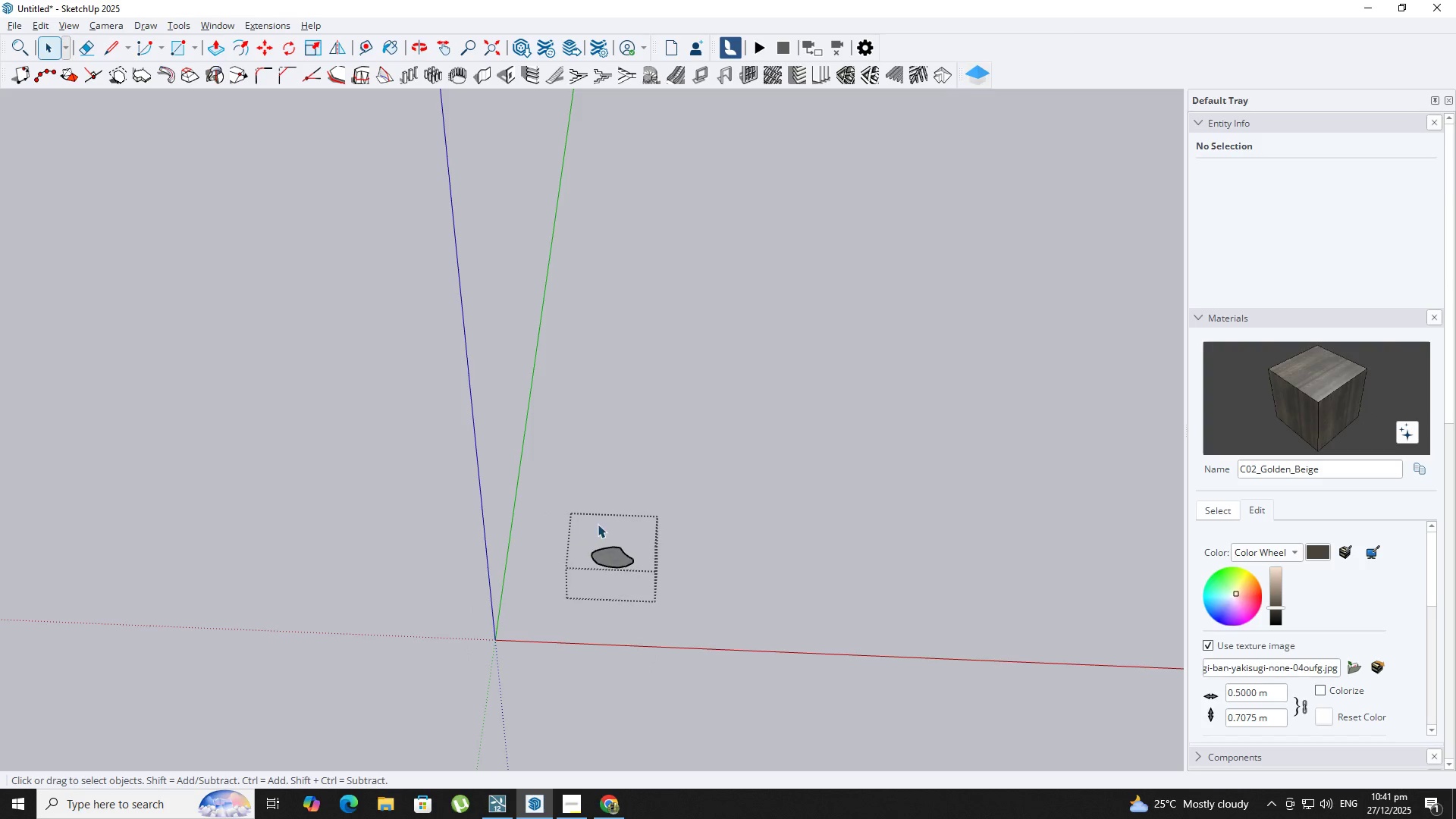 
key(Space)
 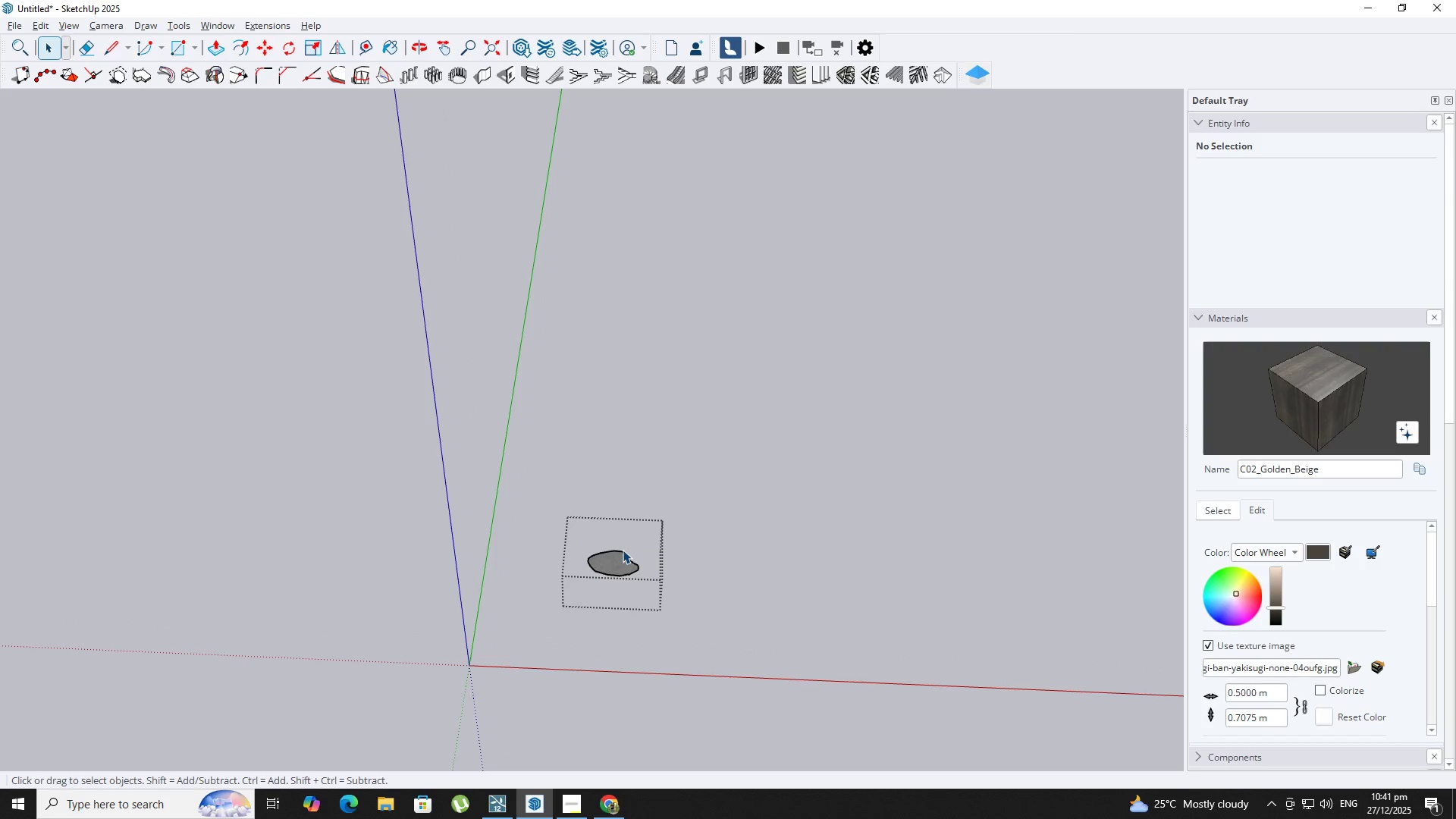 
key(Escape)
 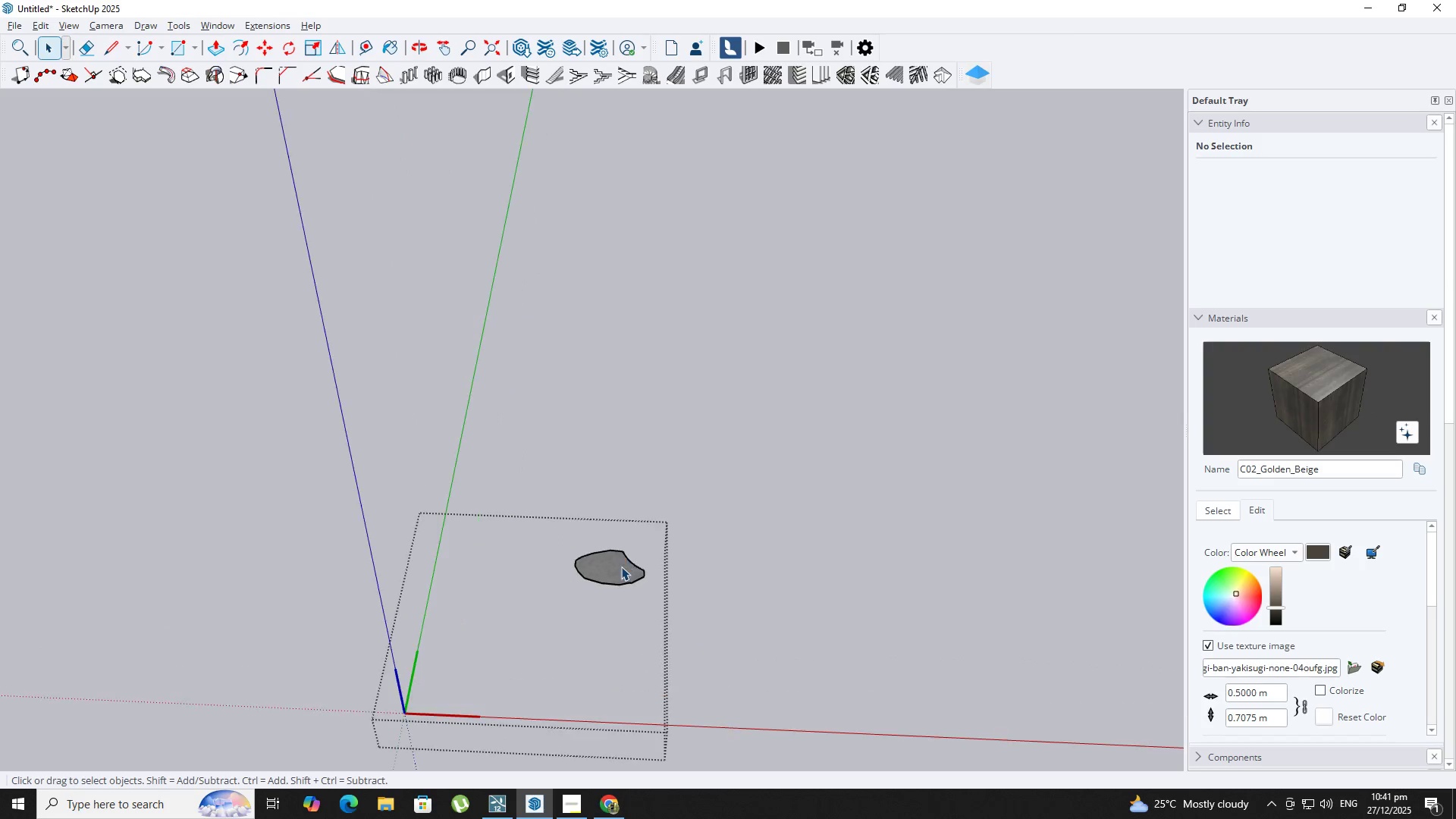 
left_click([620, 566])
 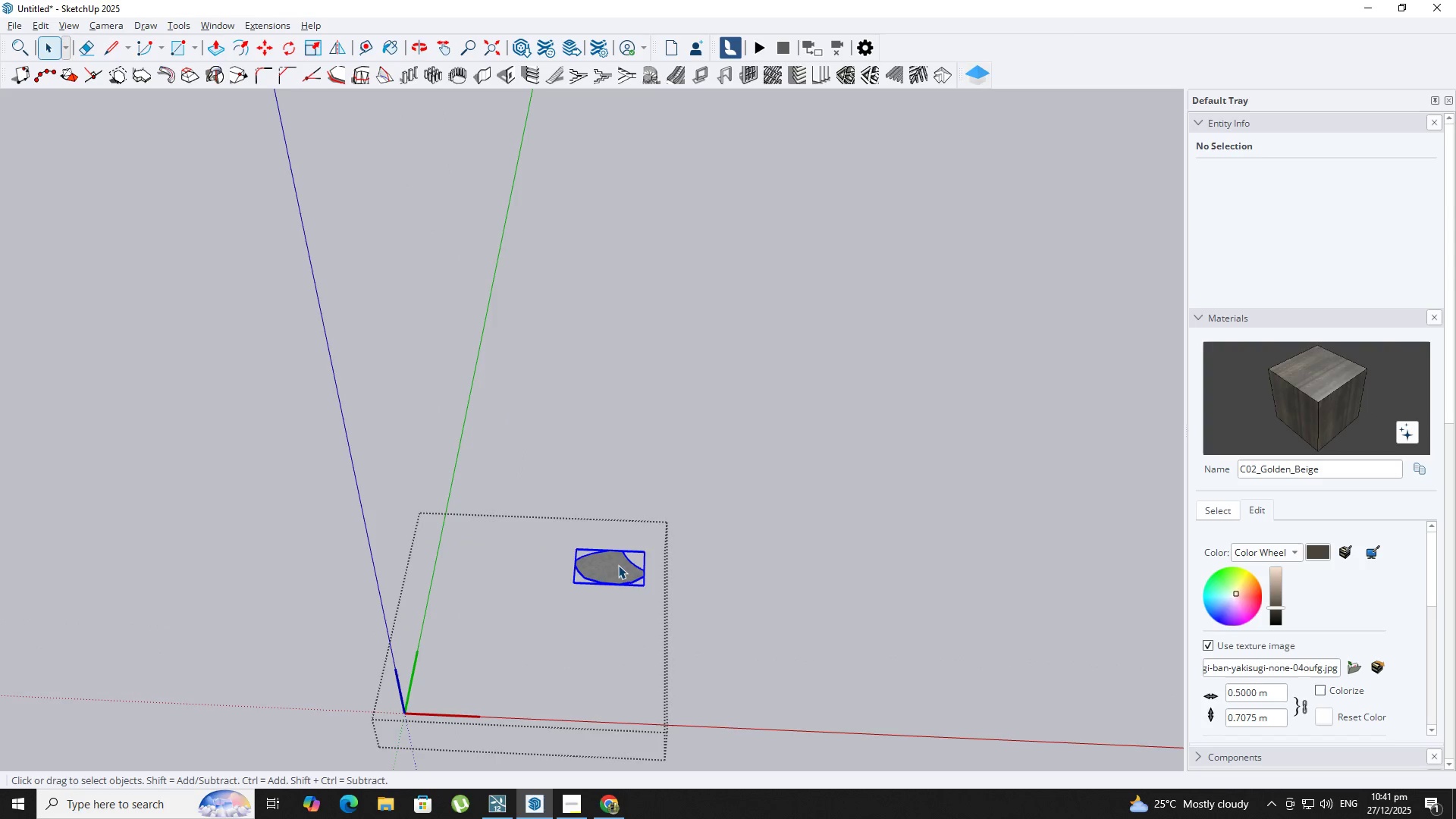 
scroll: coordinate [623, 555], scroll_direction: up, amount: 5.0
 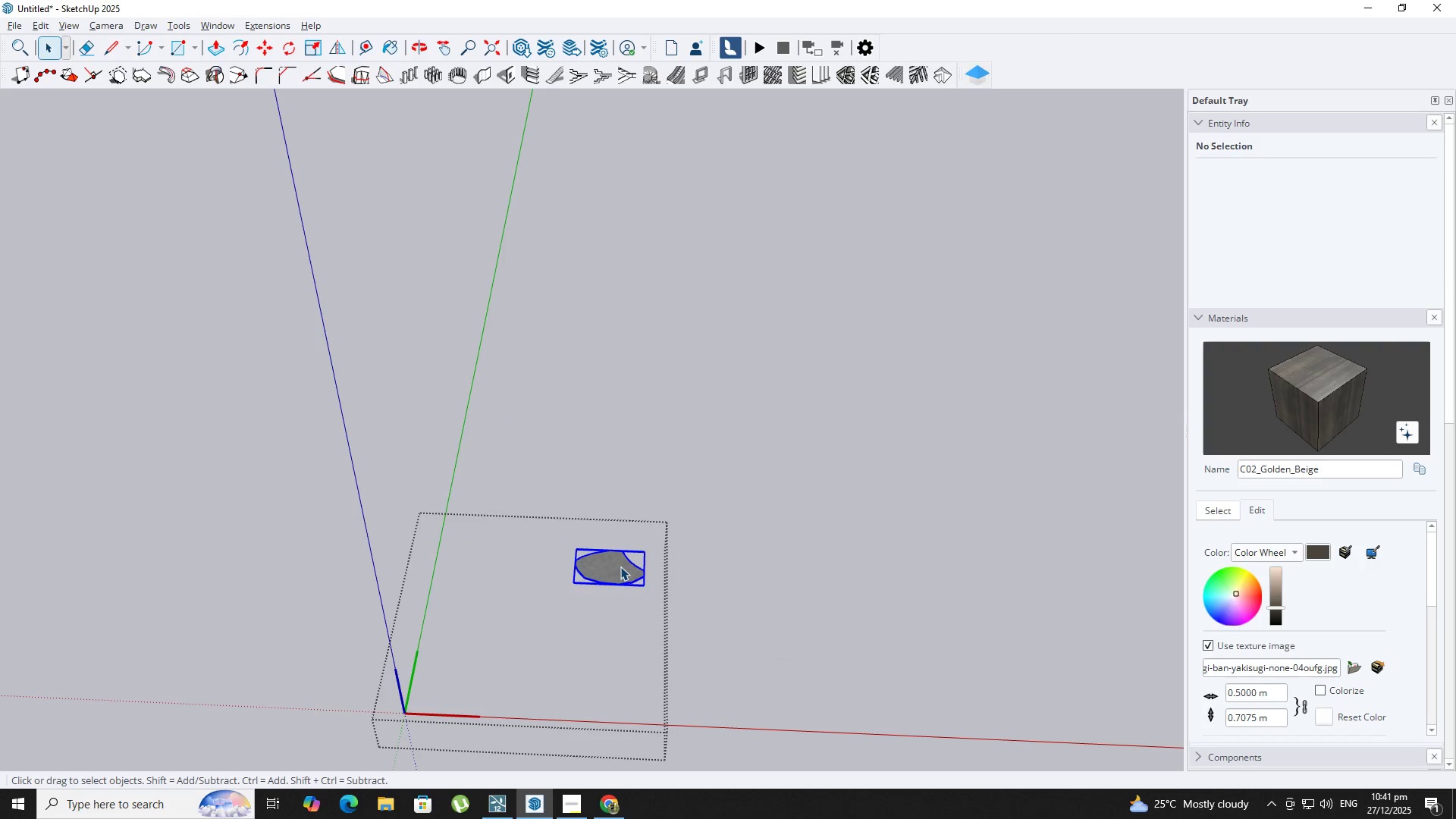 
key(Escape)
 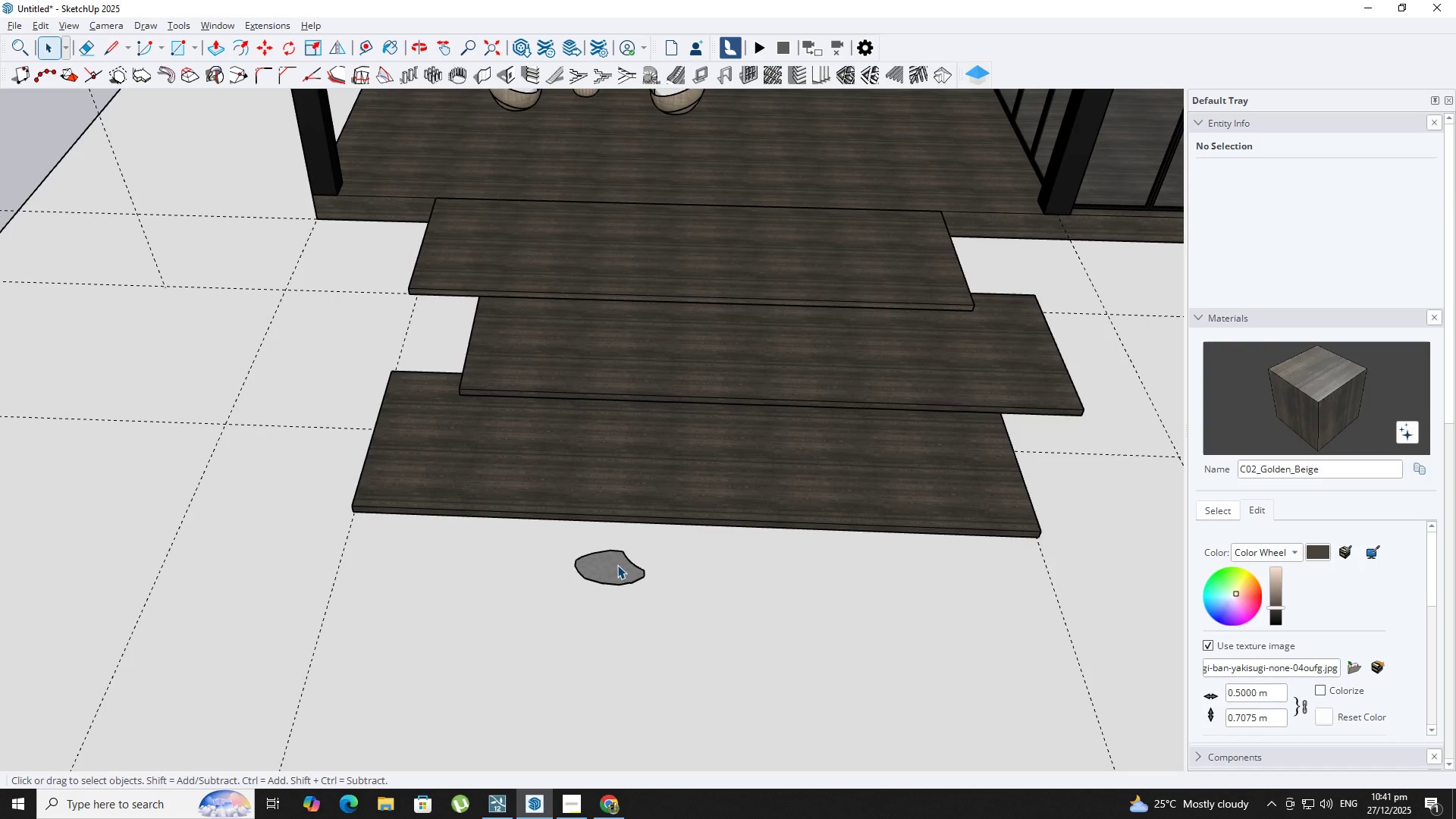 
left_click([617, 565])
 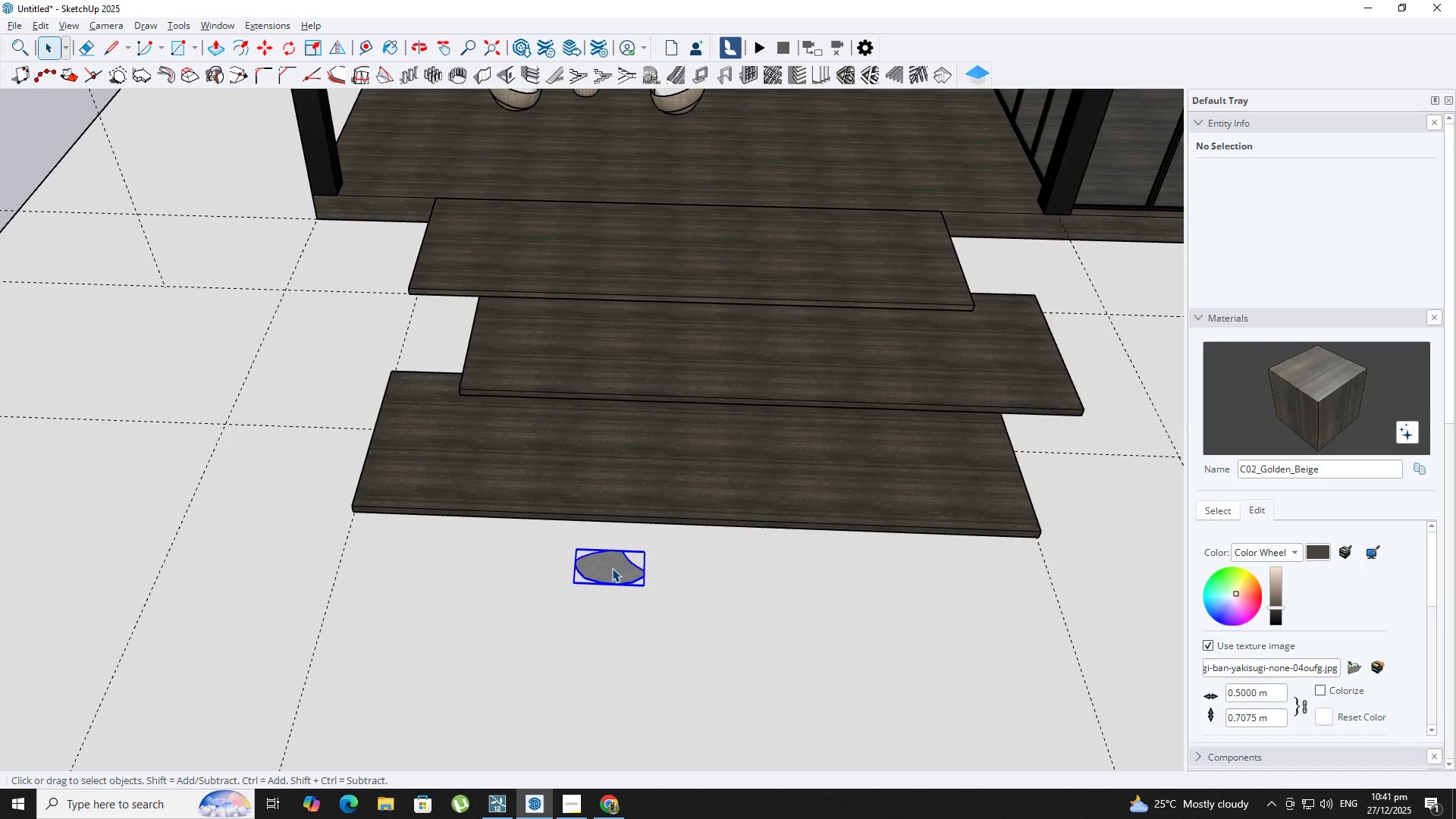 
key(S)
 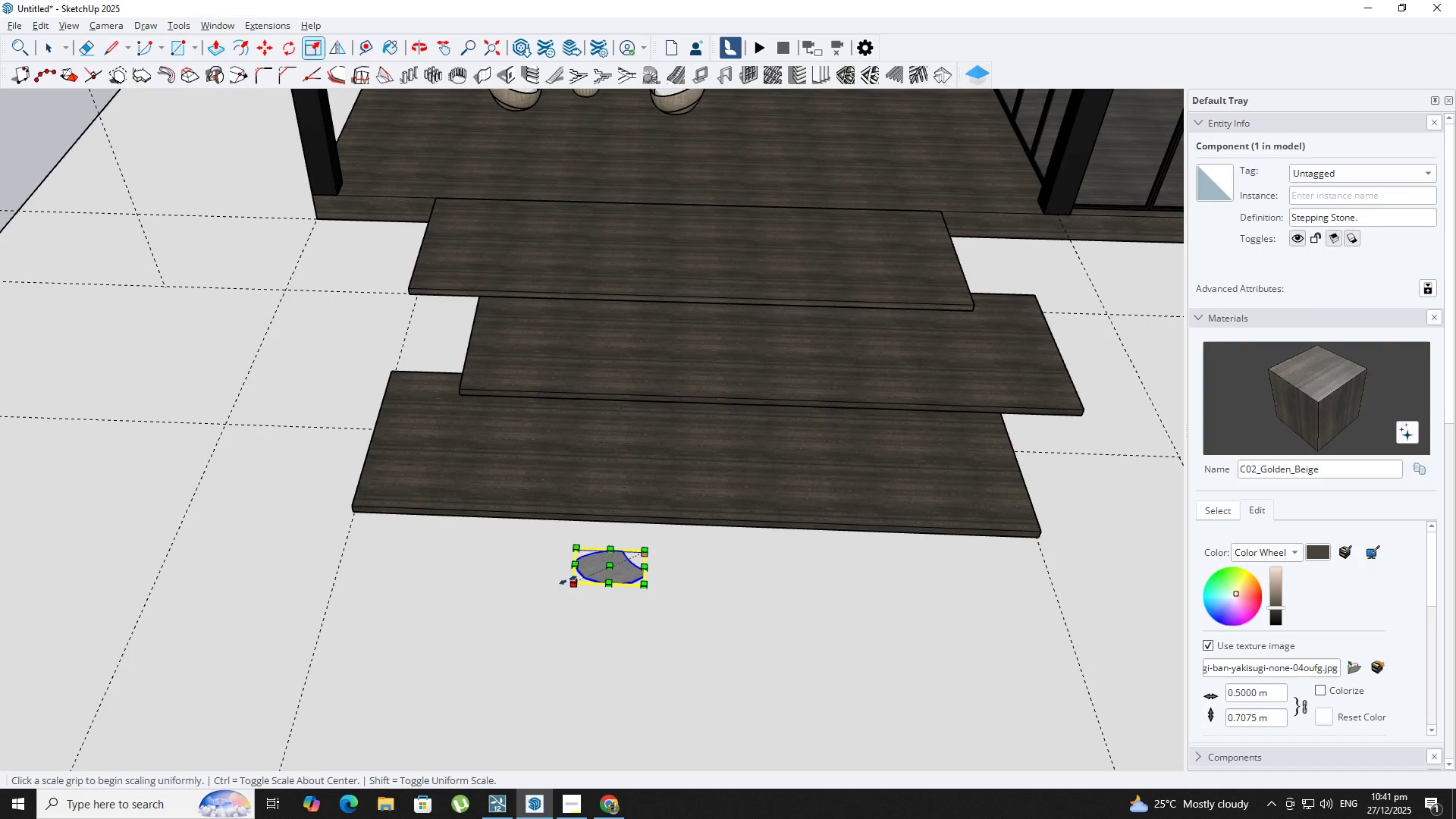 
left_click_drag(start_coordinate=[566, 580], to_coordinate=[563, 580])
 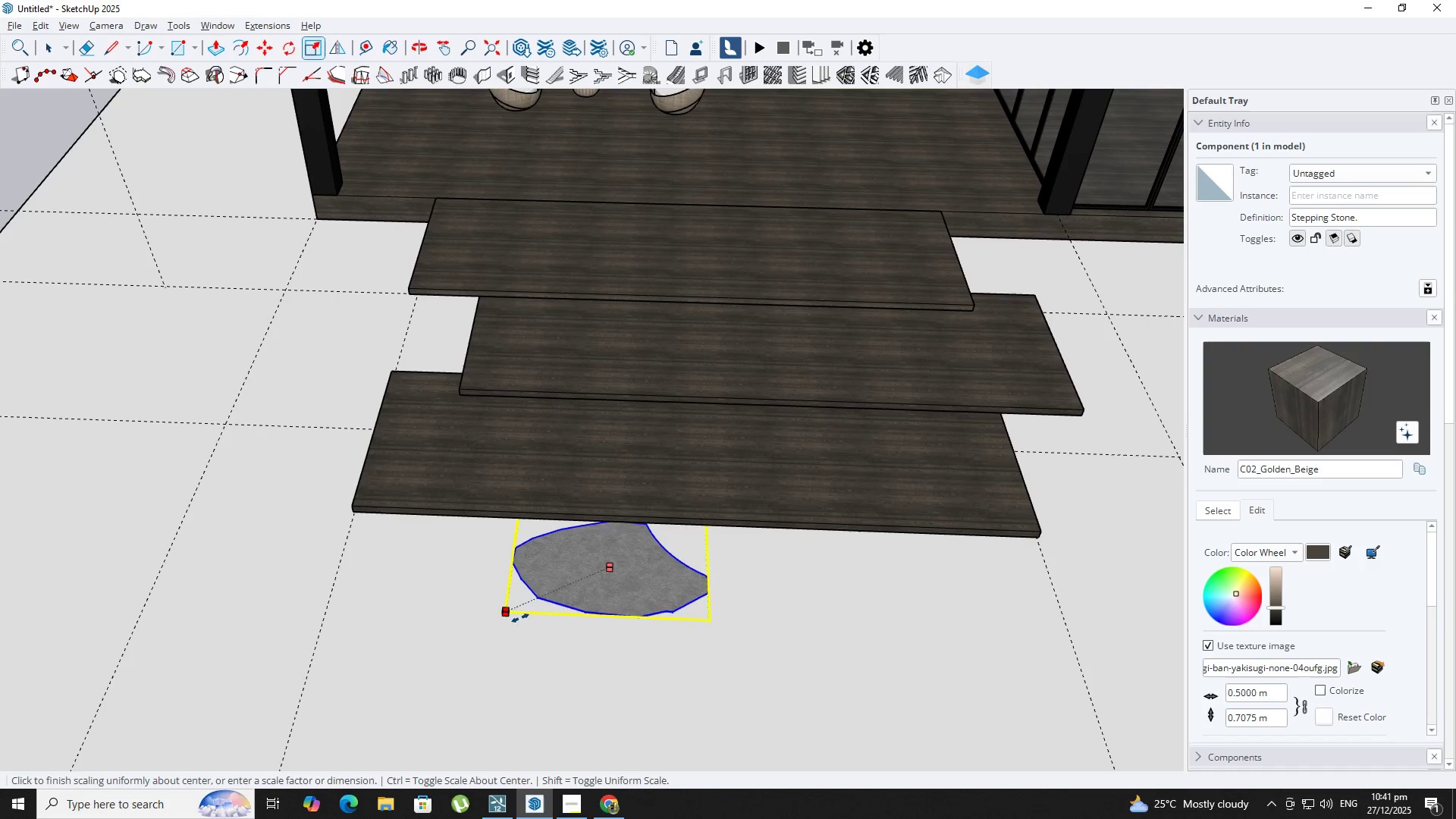 
hold_key(key=ControlLeft, duration=1.44)
left_click([522, 614])
 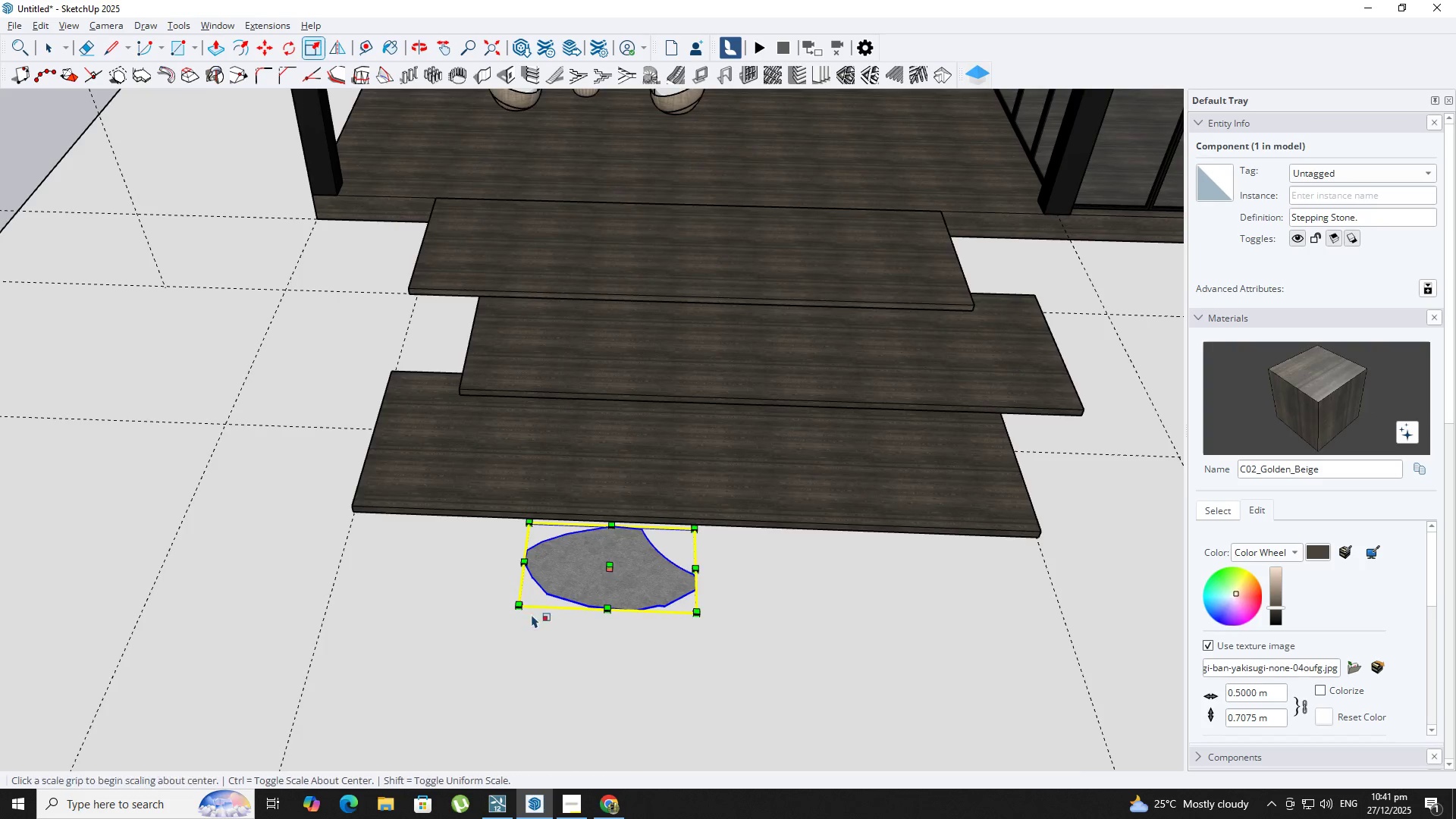 
key(M)
 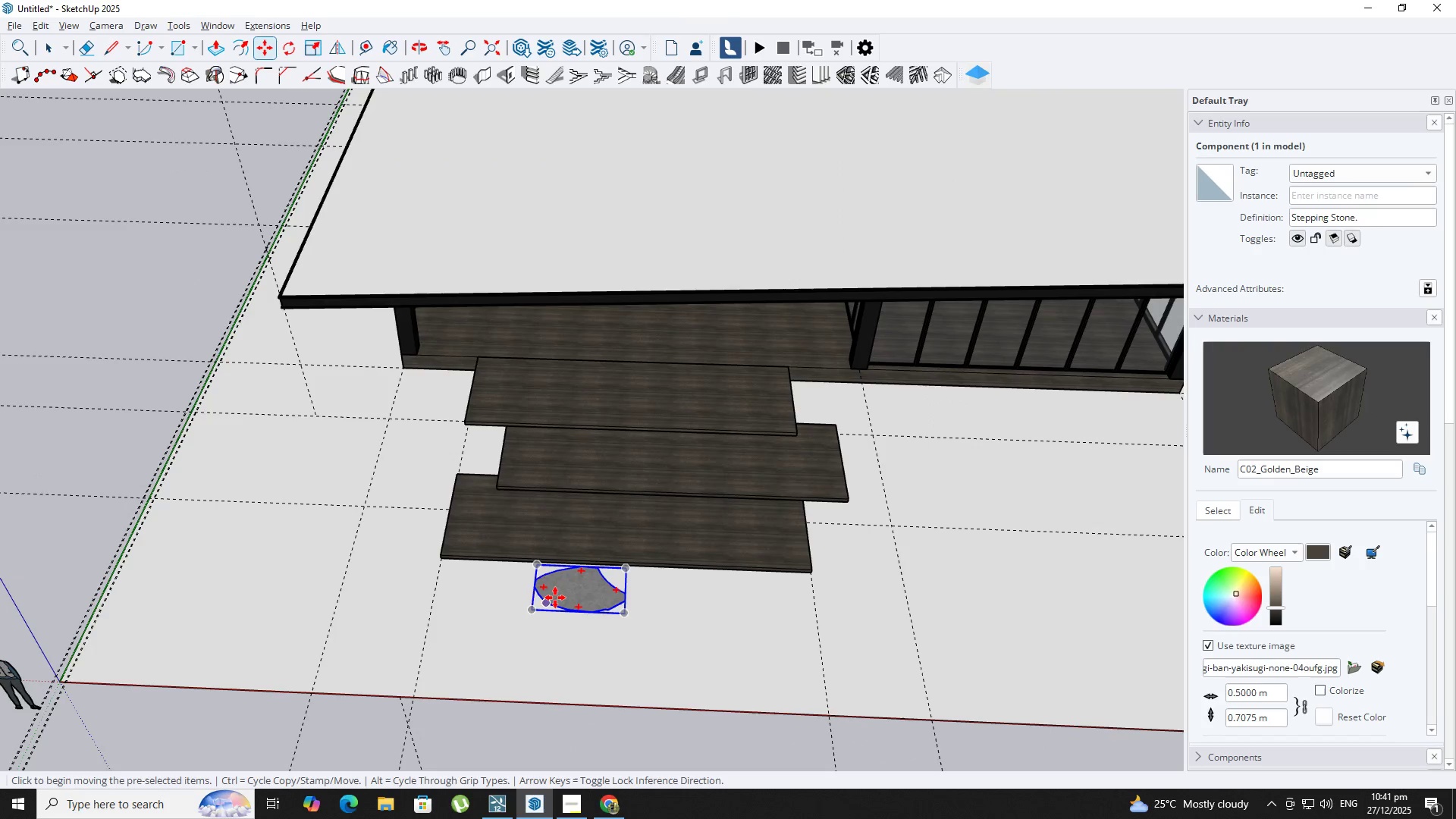 
key(Comma)
 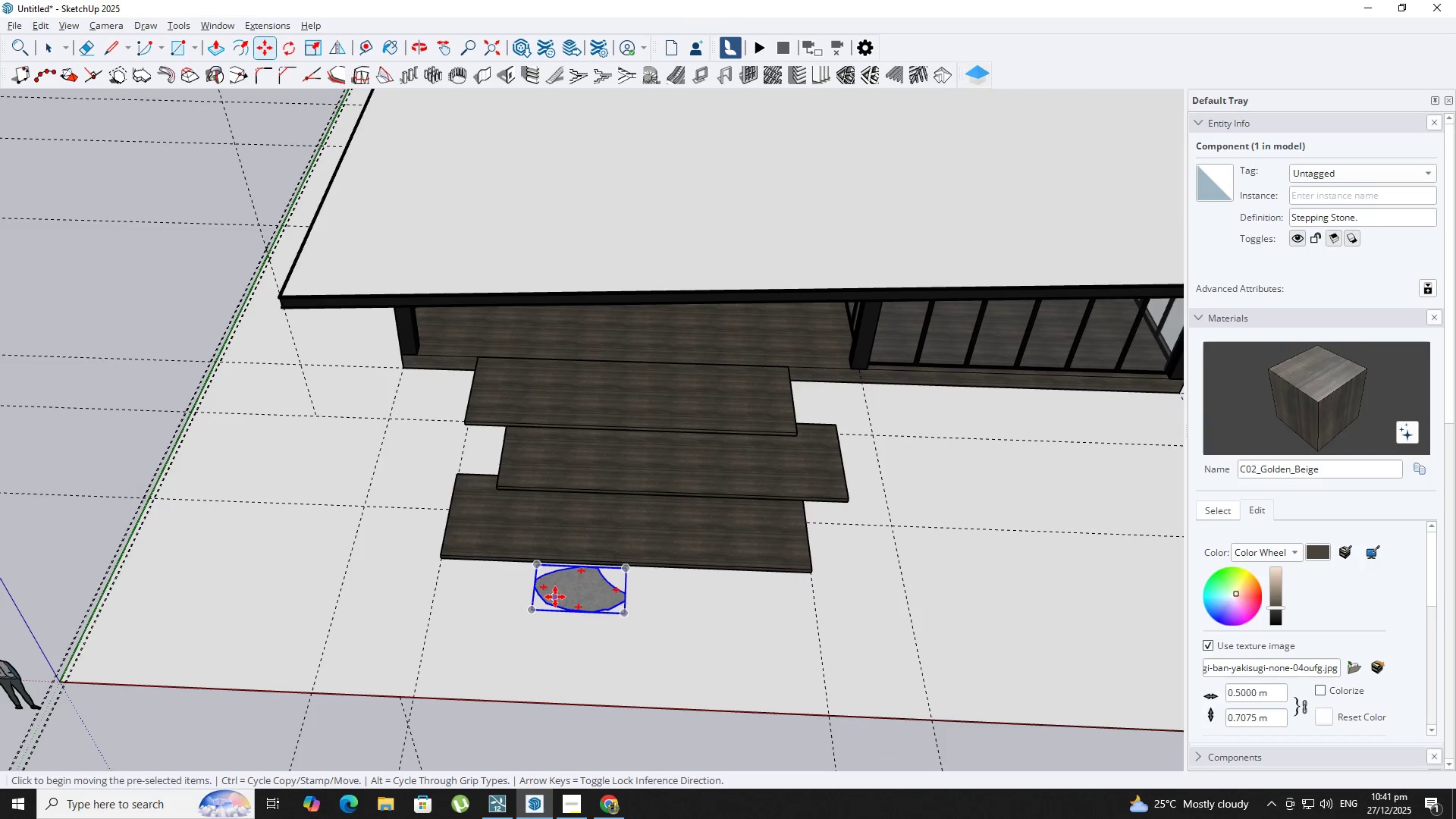 
scroll: coordinate [551, 613], scroll_direction: down, amount: 7.0
 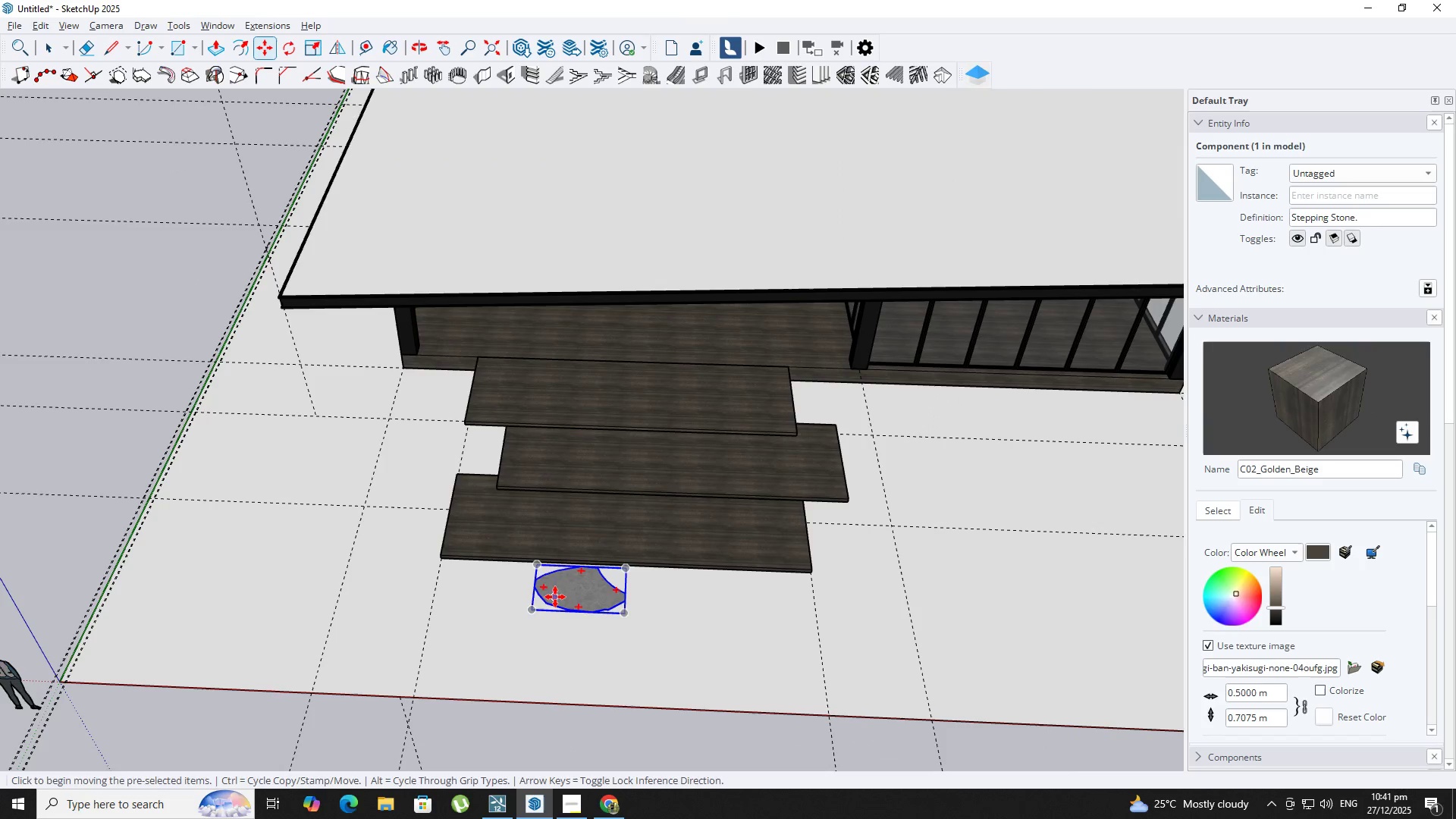 
left_click_drag(start_coordinate=[555, 597], to_coordinate=[548, 597])
 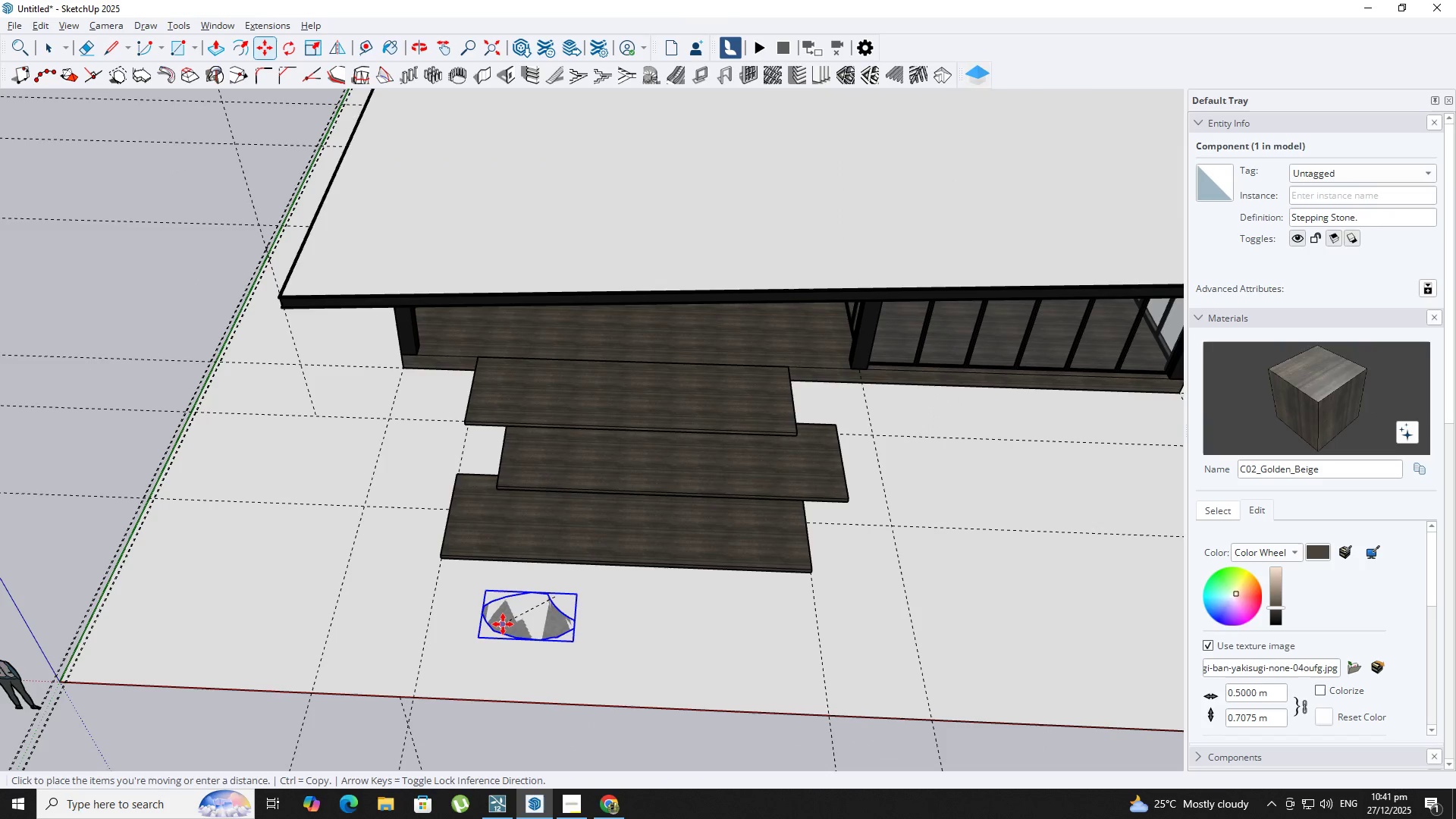 
key(Control+Meta+MetaLeft)
 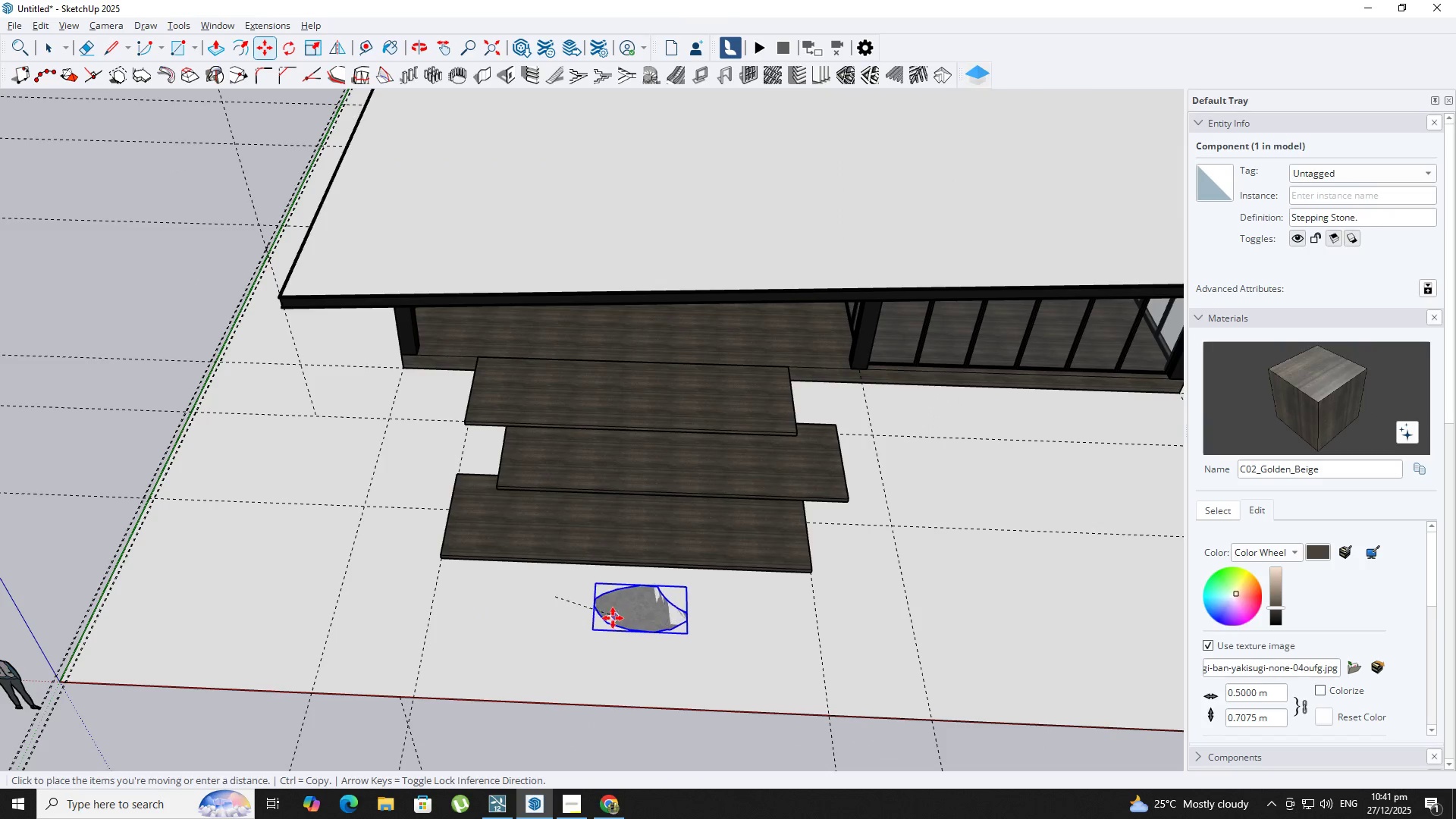 
key(Control+ControlLeft)
 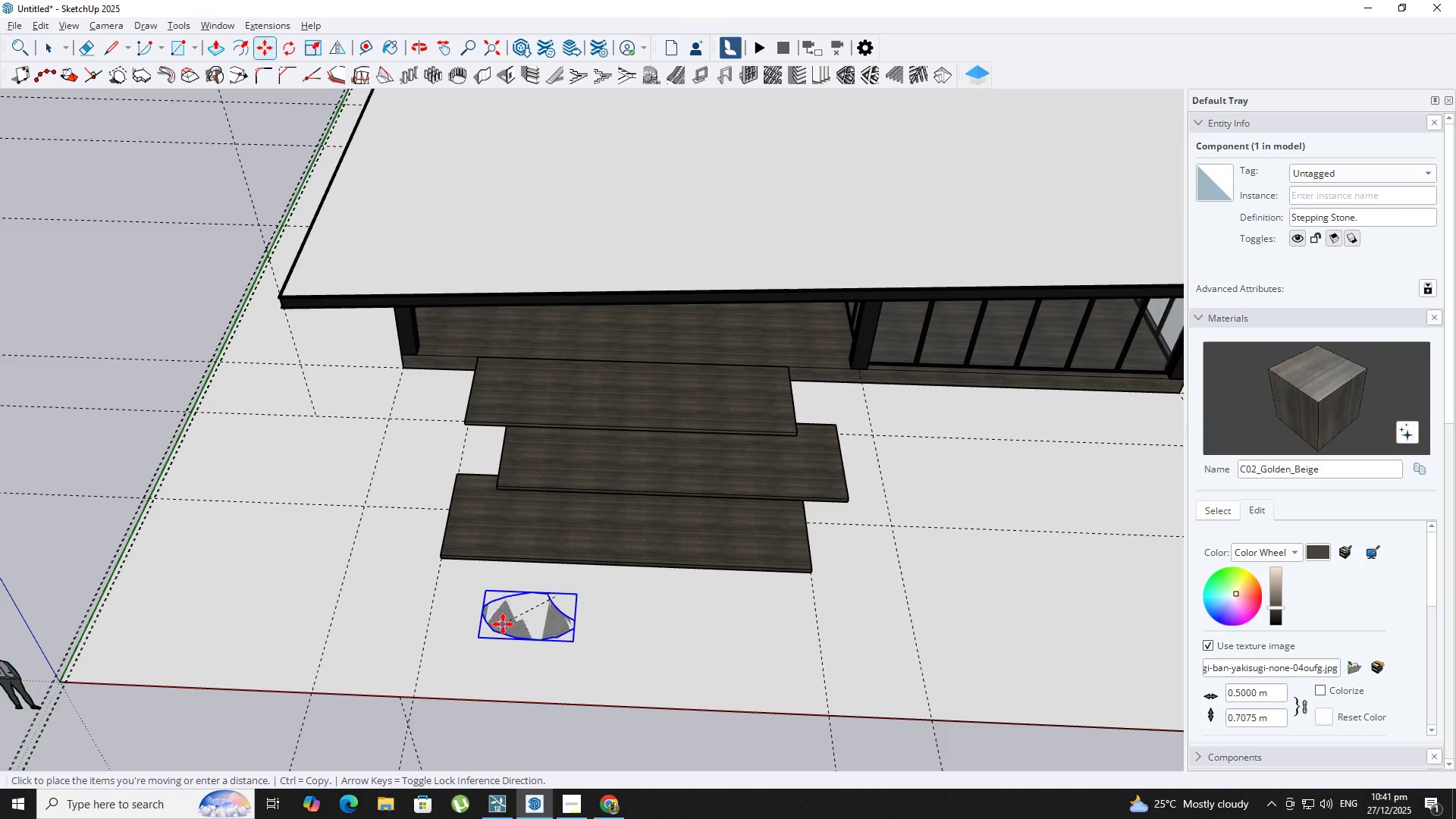 
key(ArrowLeft)
 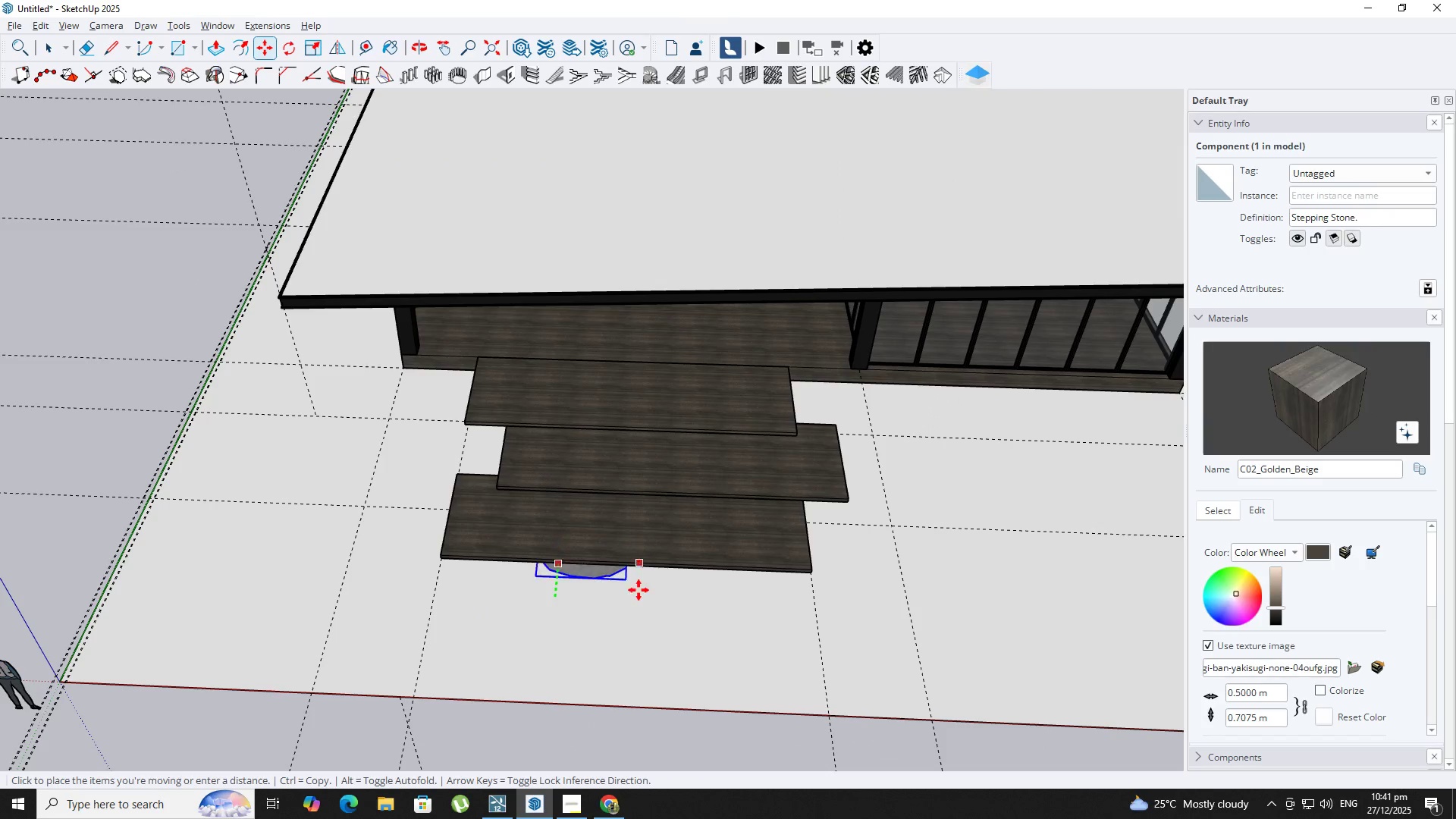 
key(ArrowRight)
 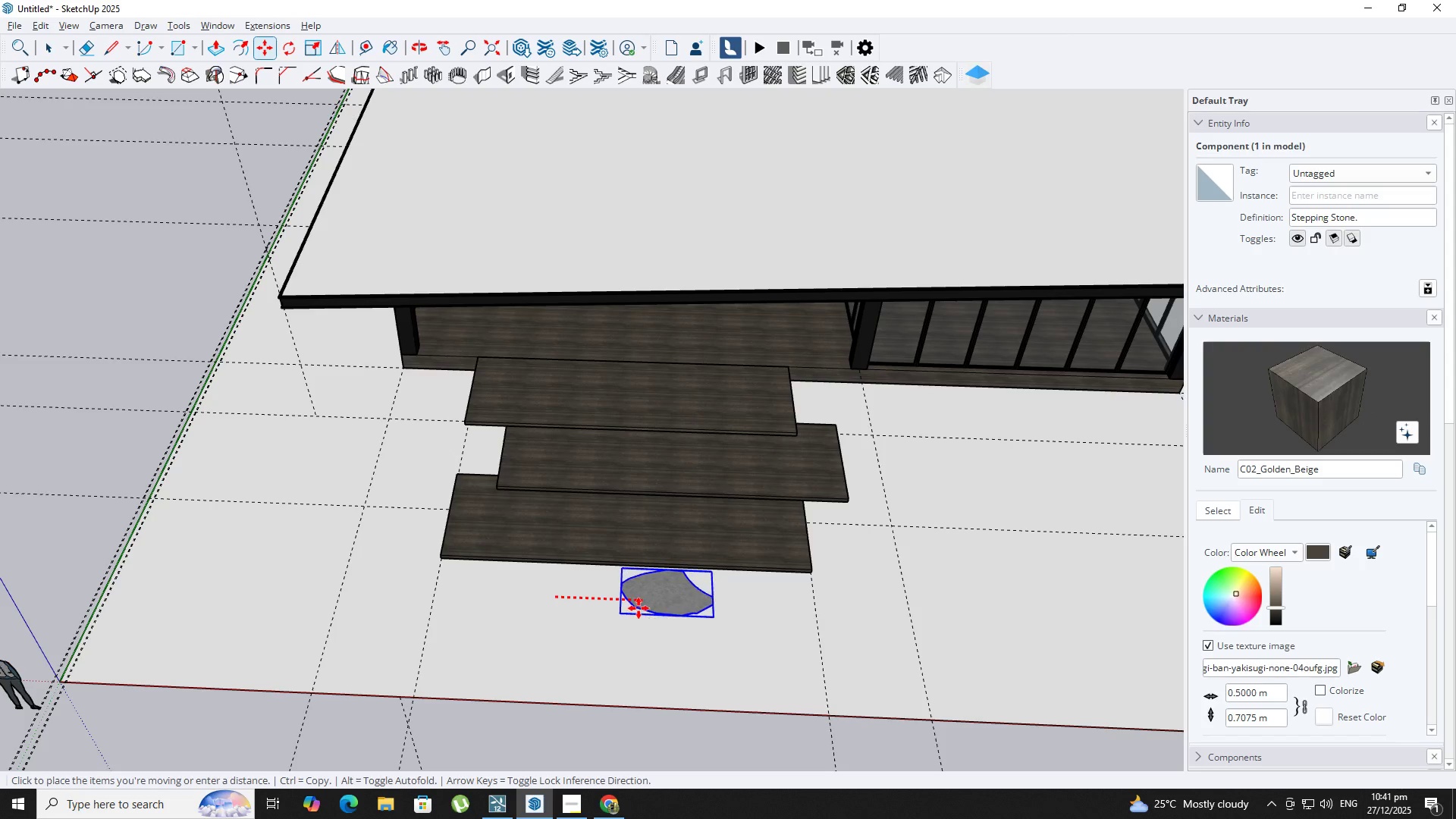 
key(Control+ControlLeft)
 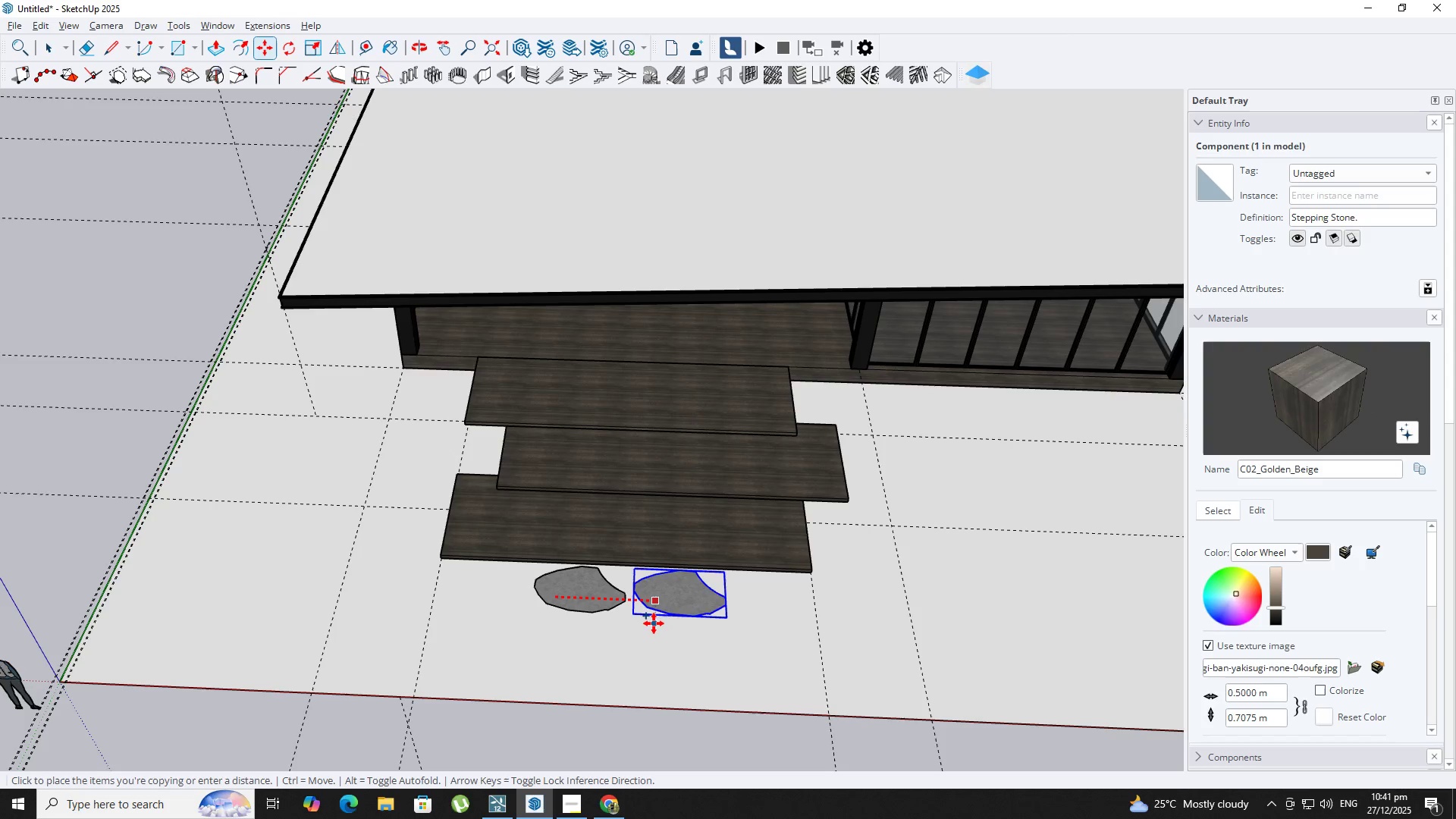 
left_click([653, 623])
 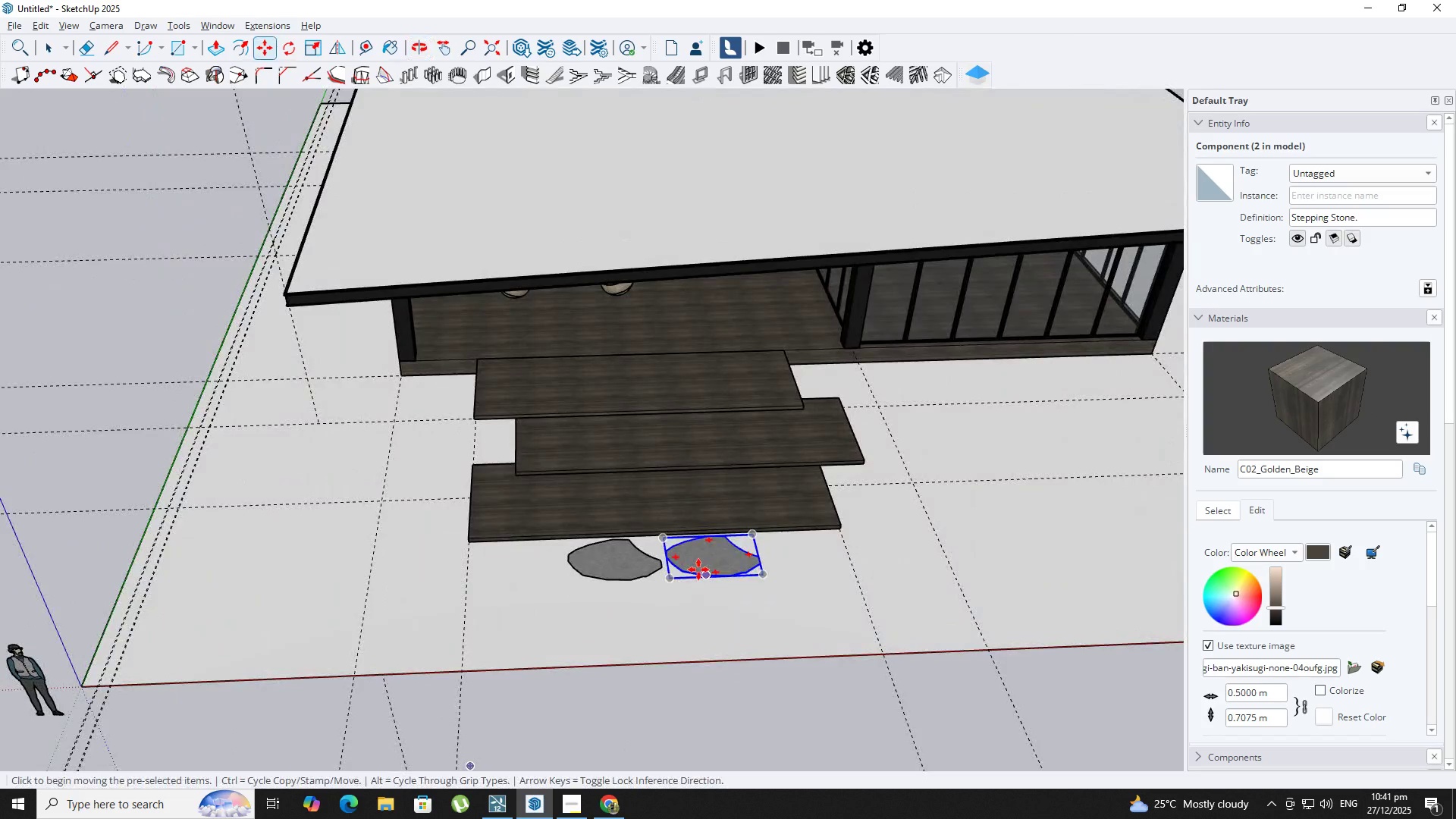 
key(Control+Z)
 